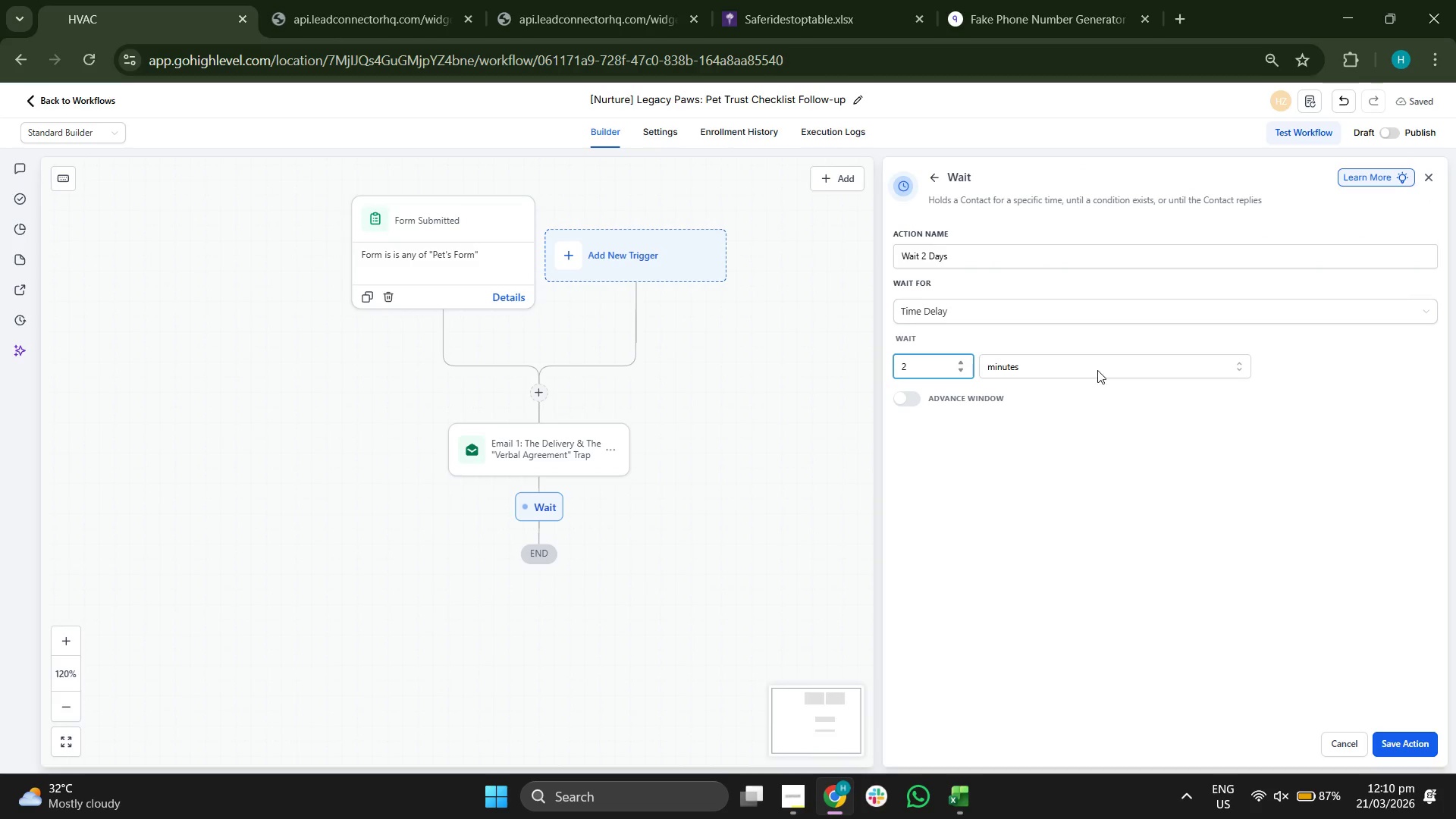 
left_click([1100, 362])
 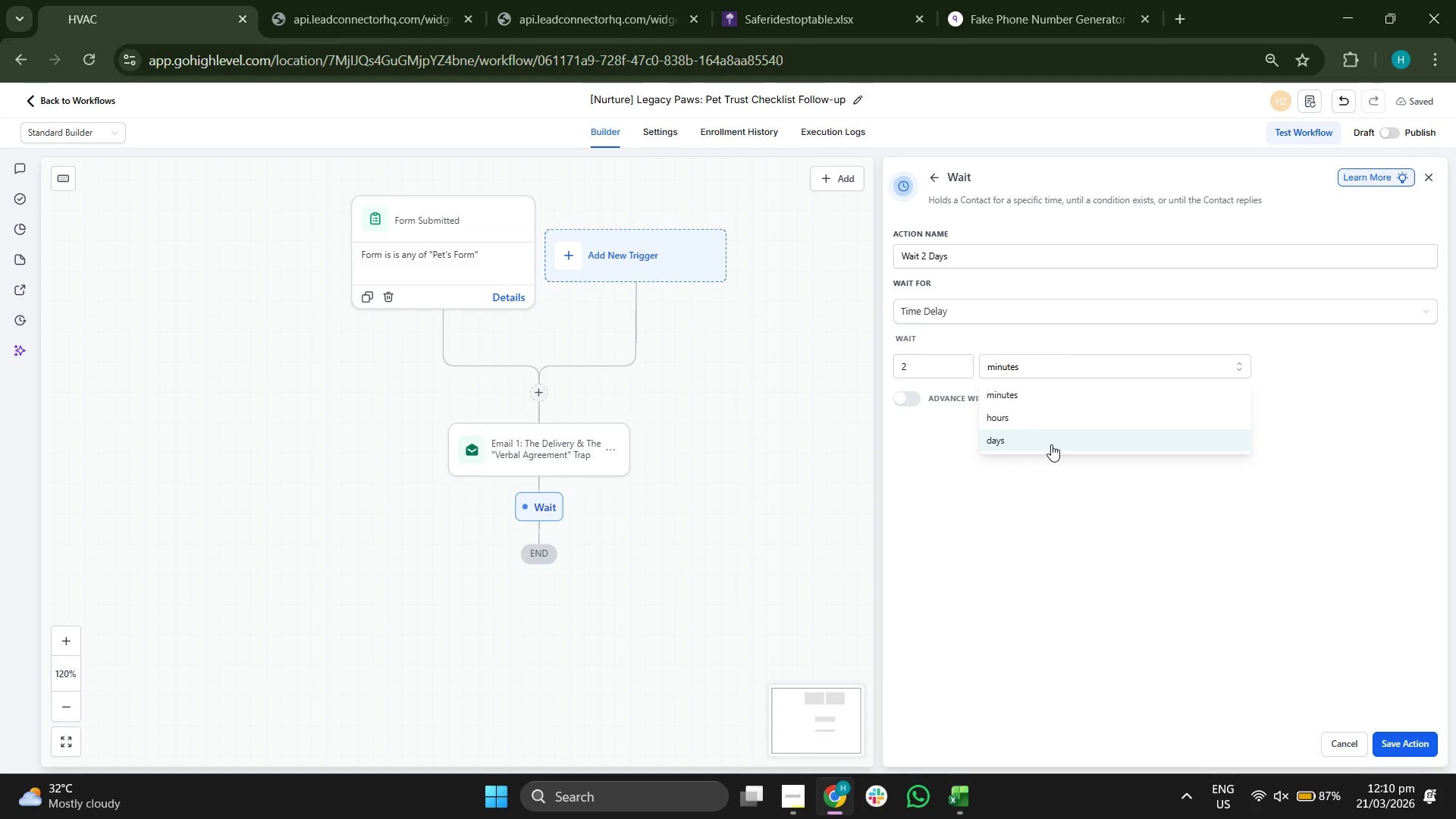 
left_click([1051, 446])
 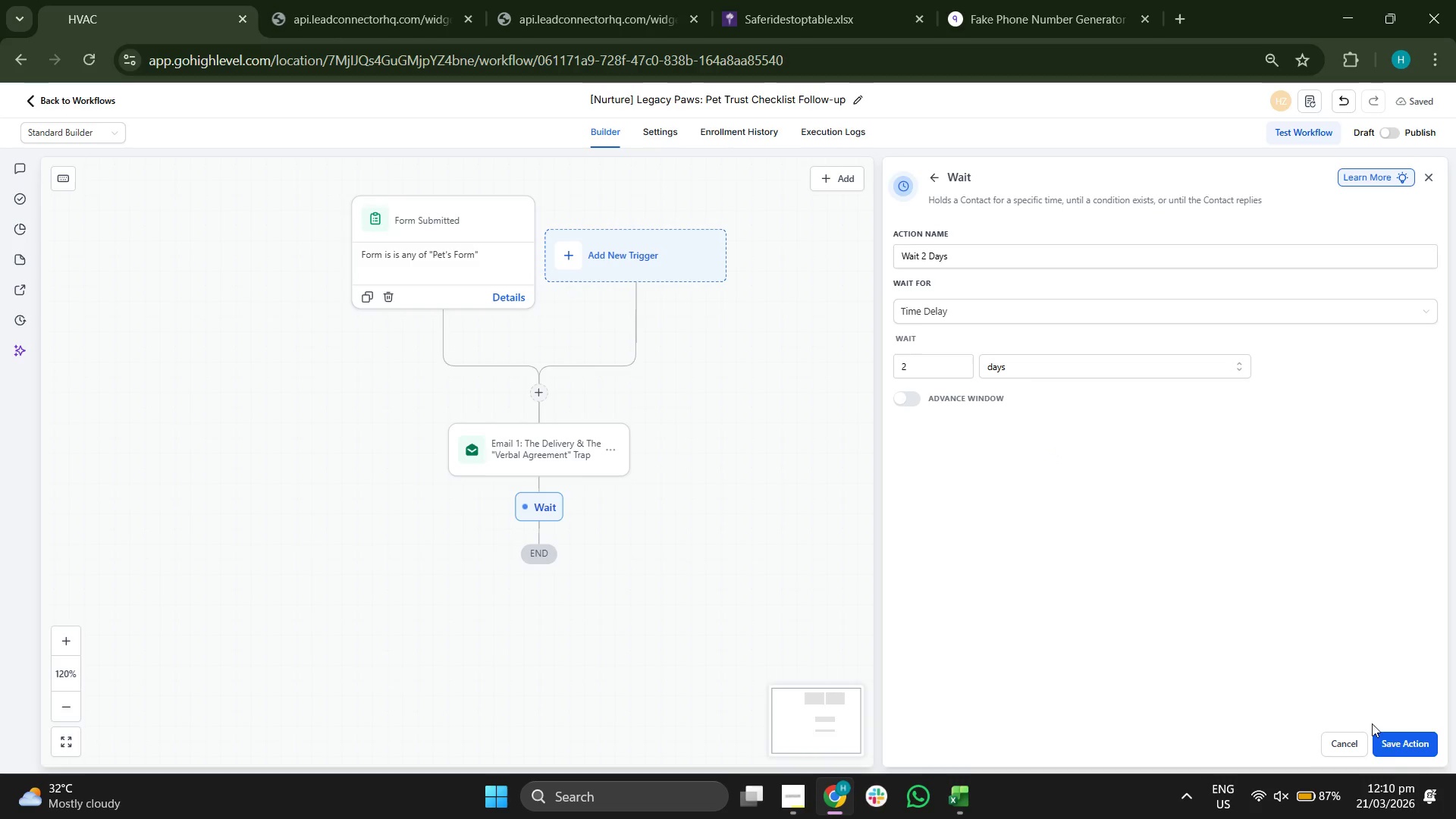 
left_click([1396, 754])
 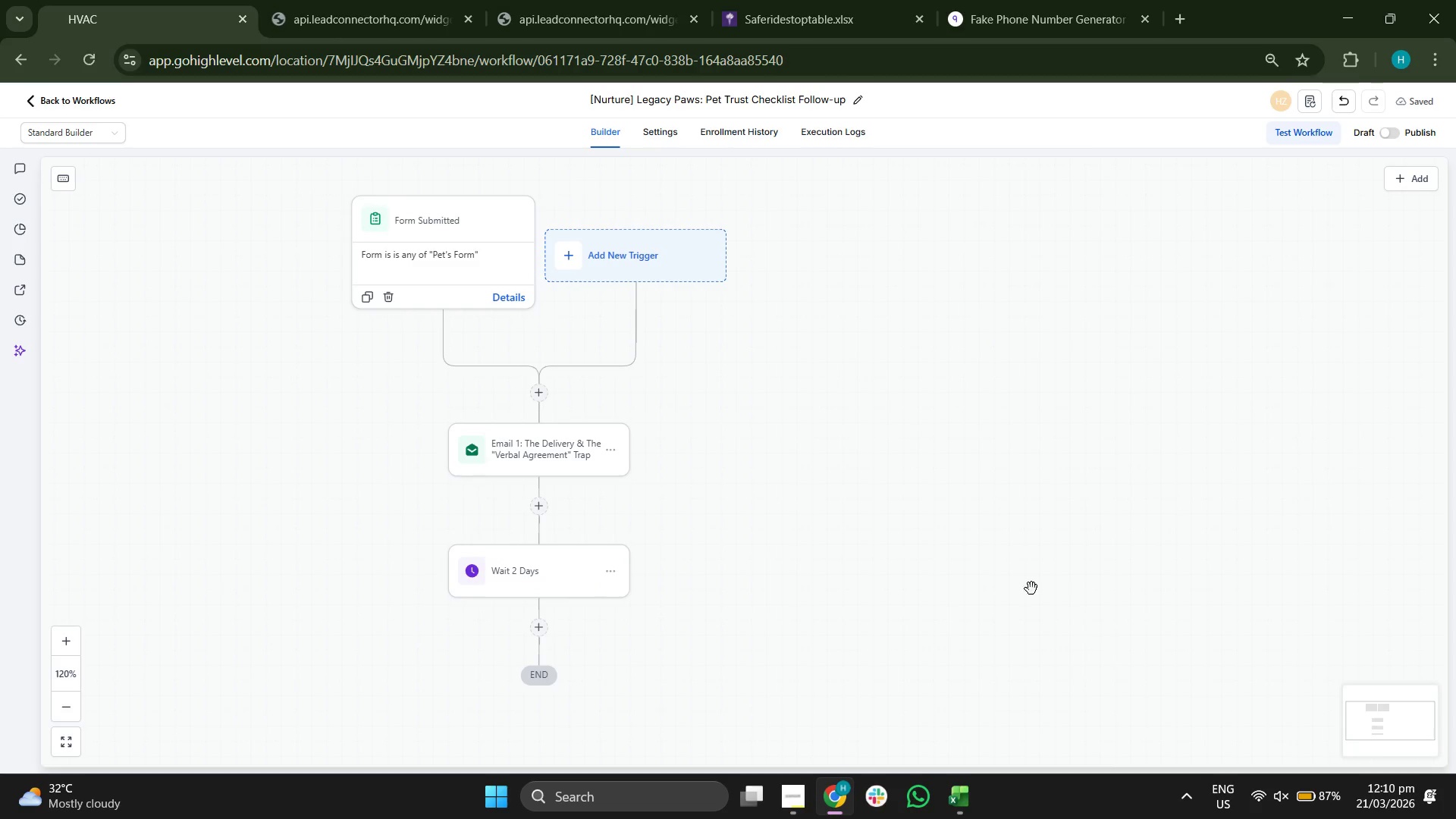 
wait(8.31)
 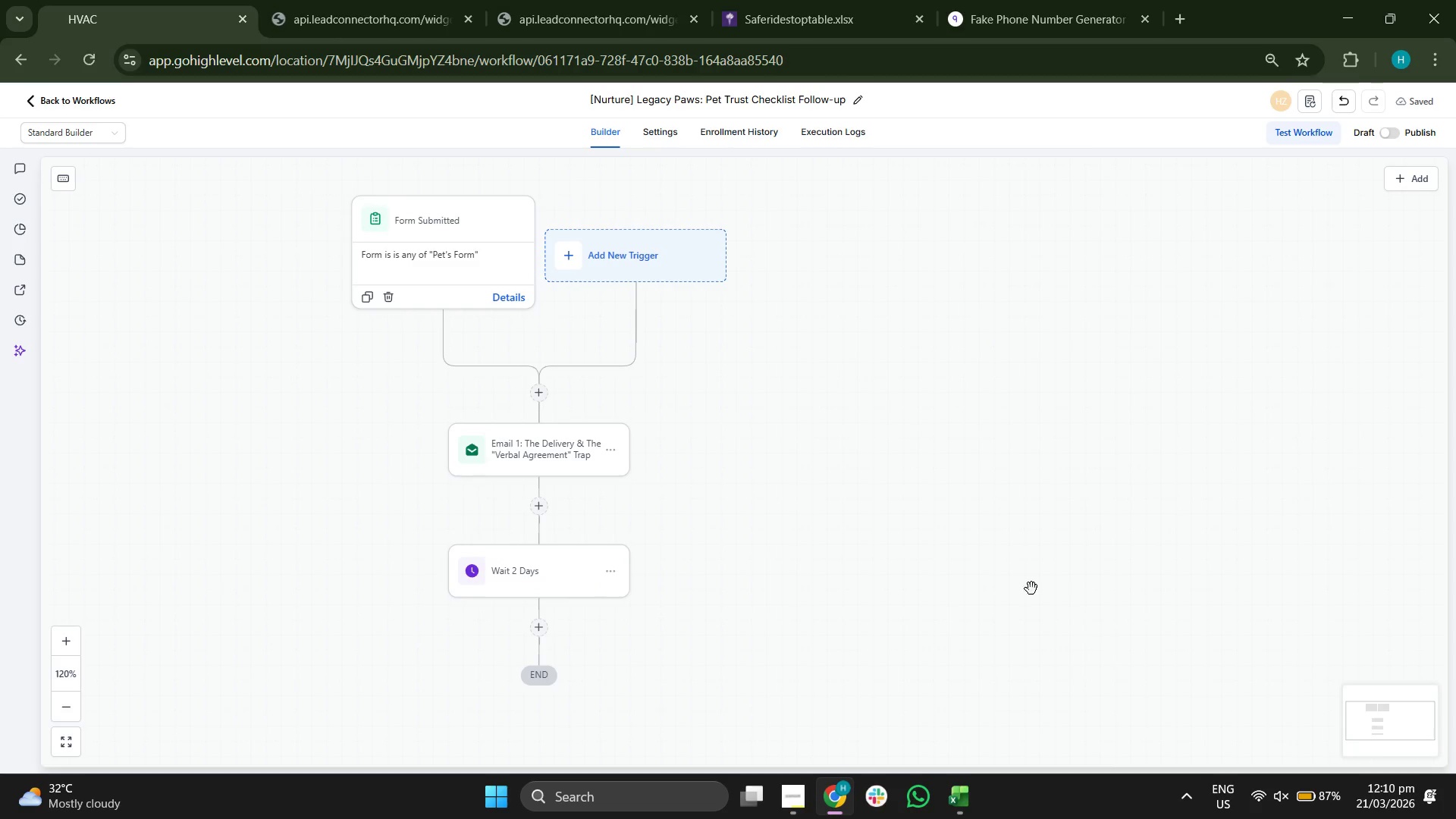 
left_click([662, 557])
 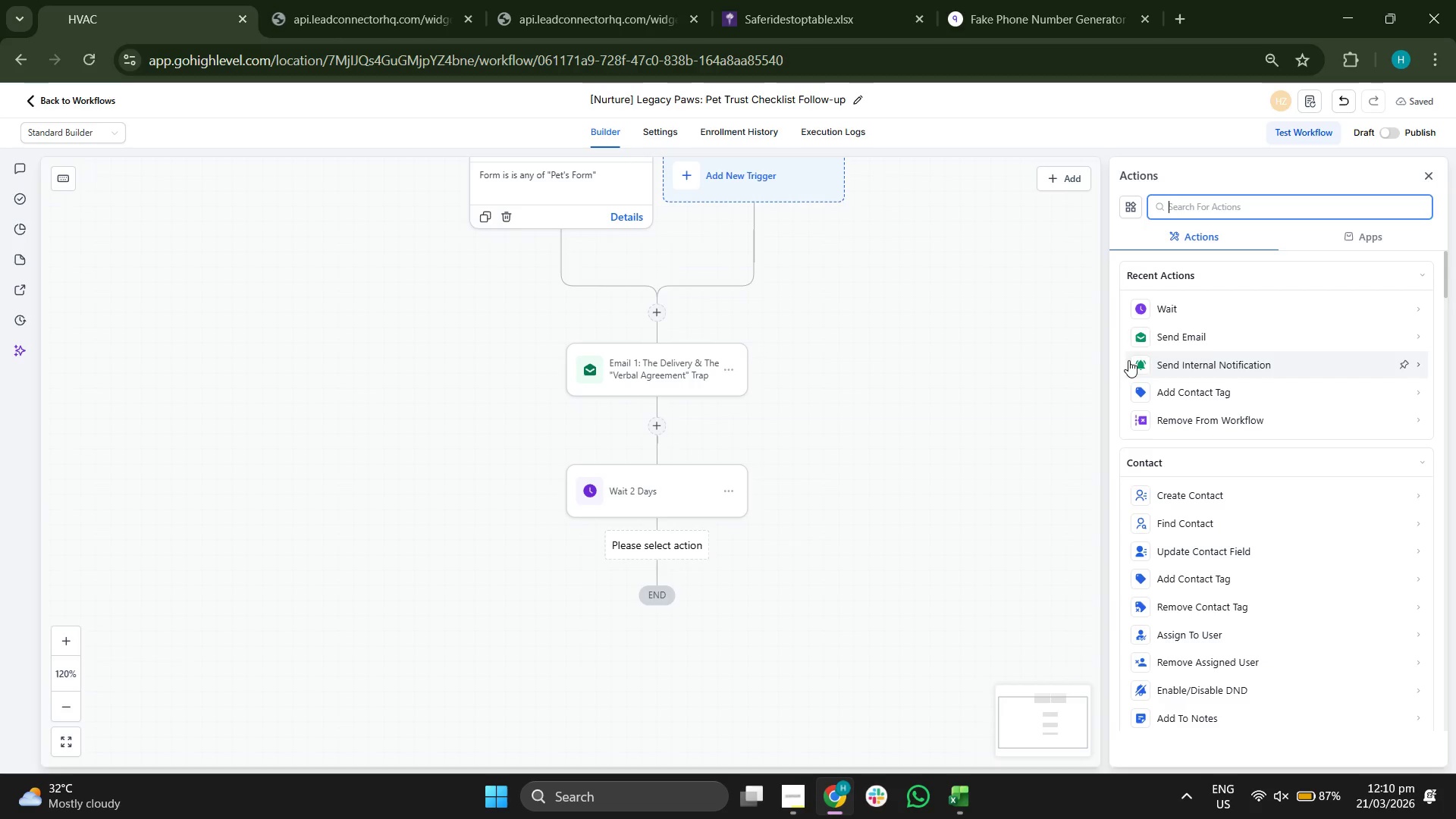 
left_click([1165, 335])
 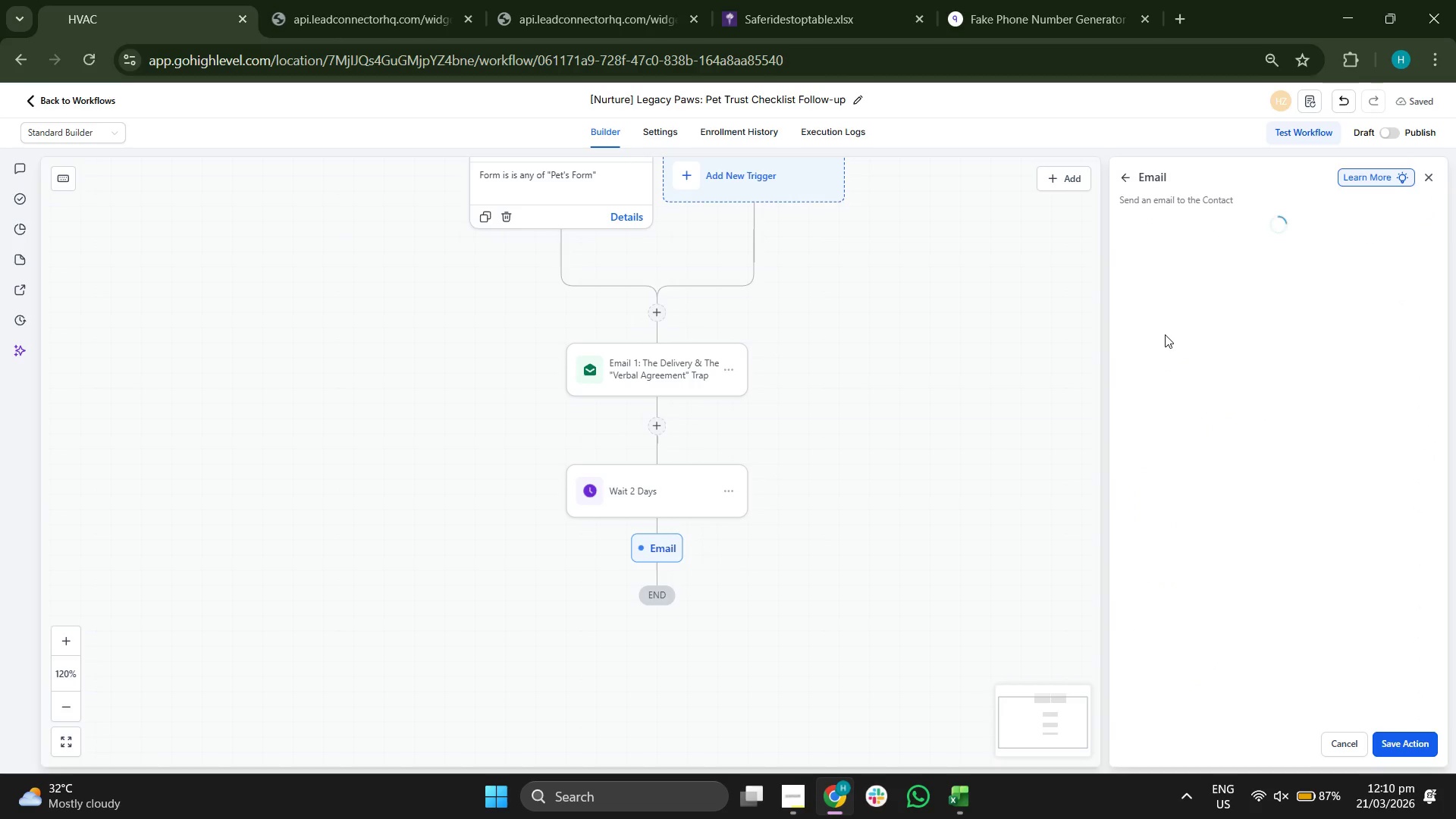 
mouse_move([1198, 276])
 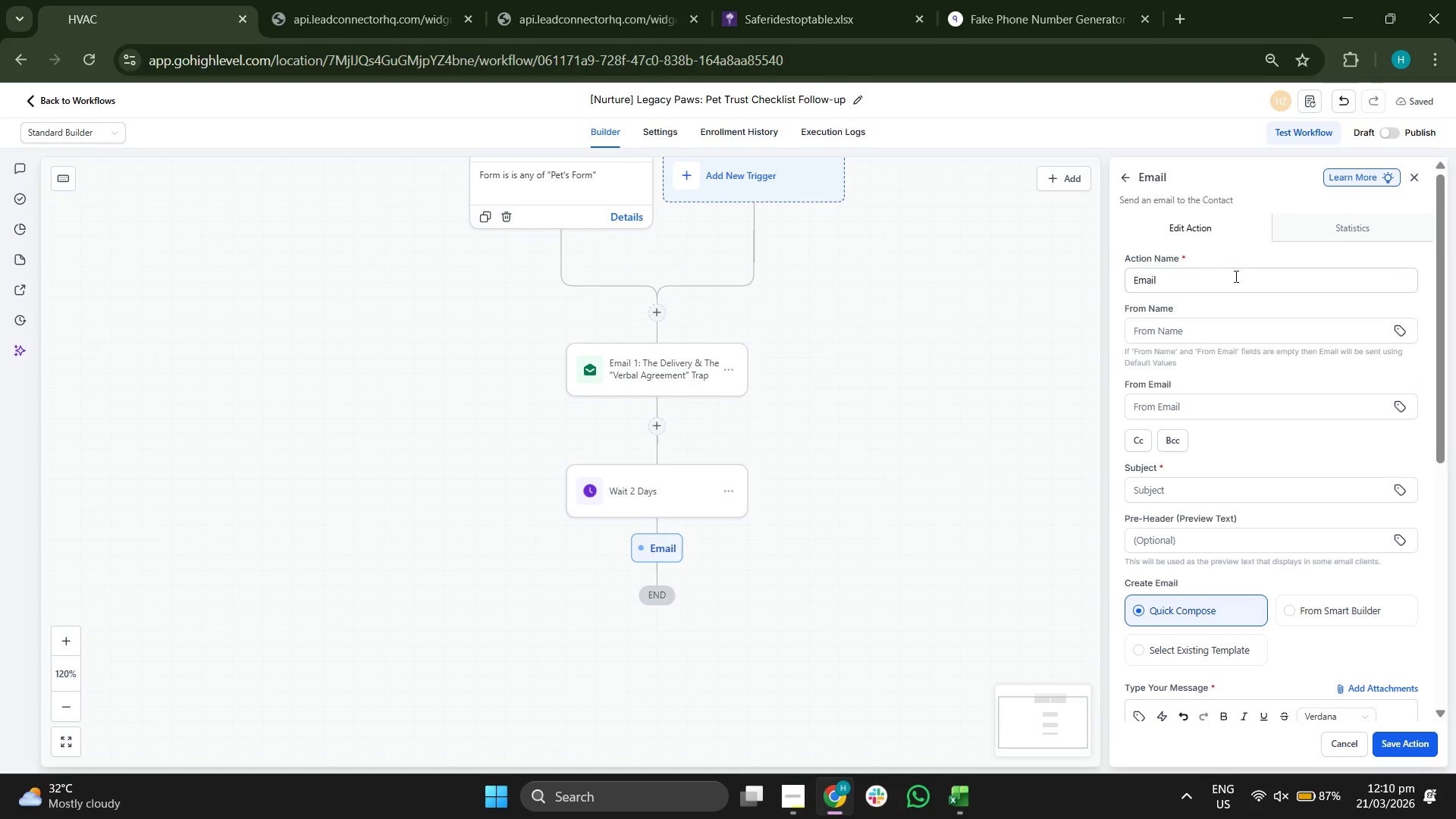 
left_click([1233, 277])
 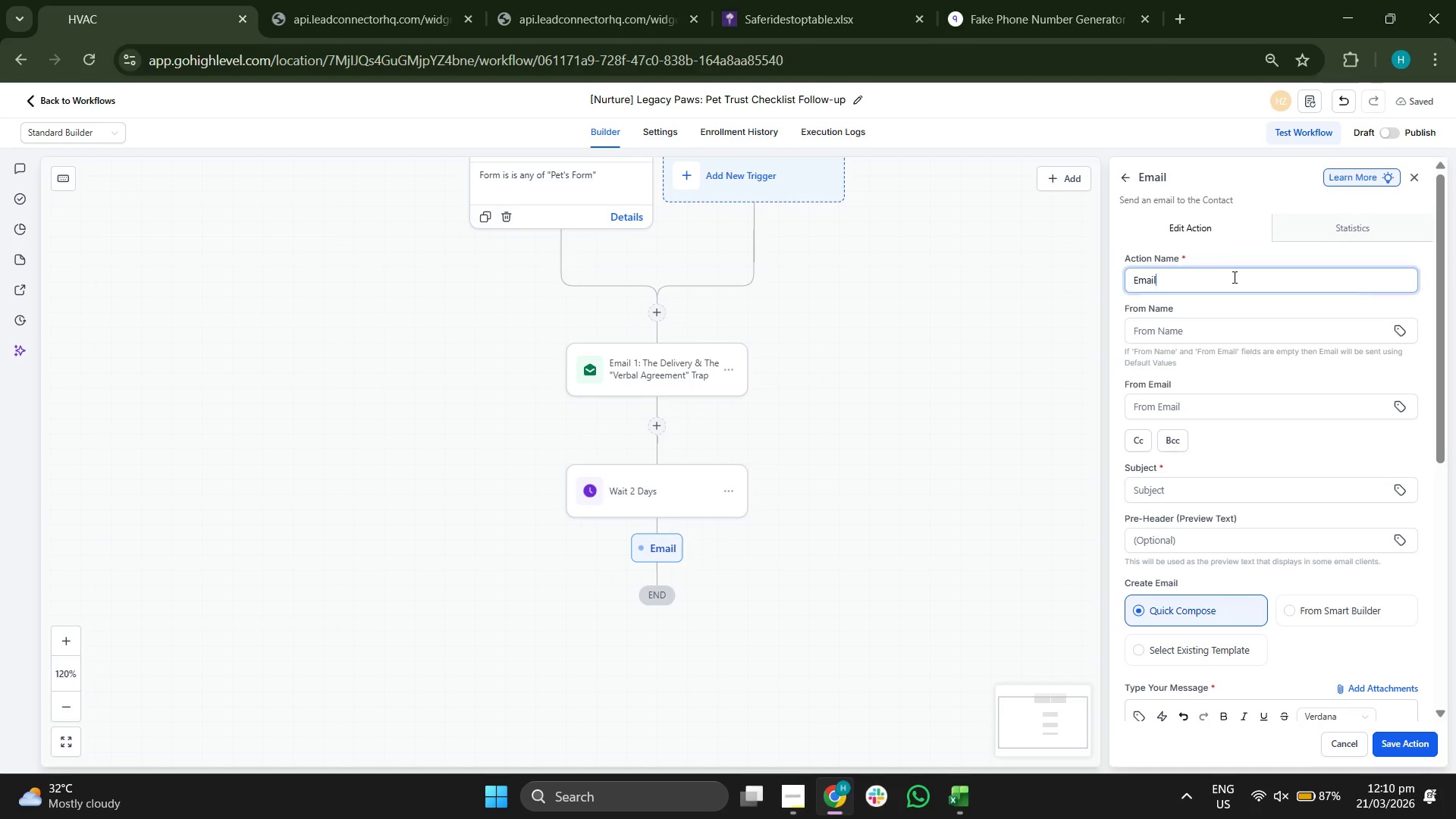 
key(Space)
 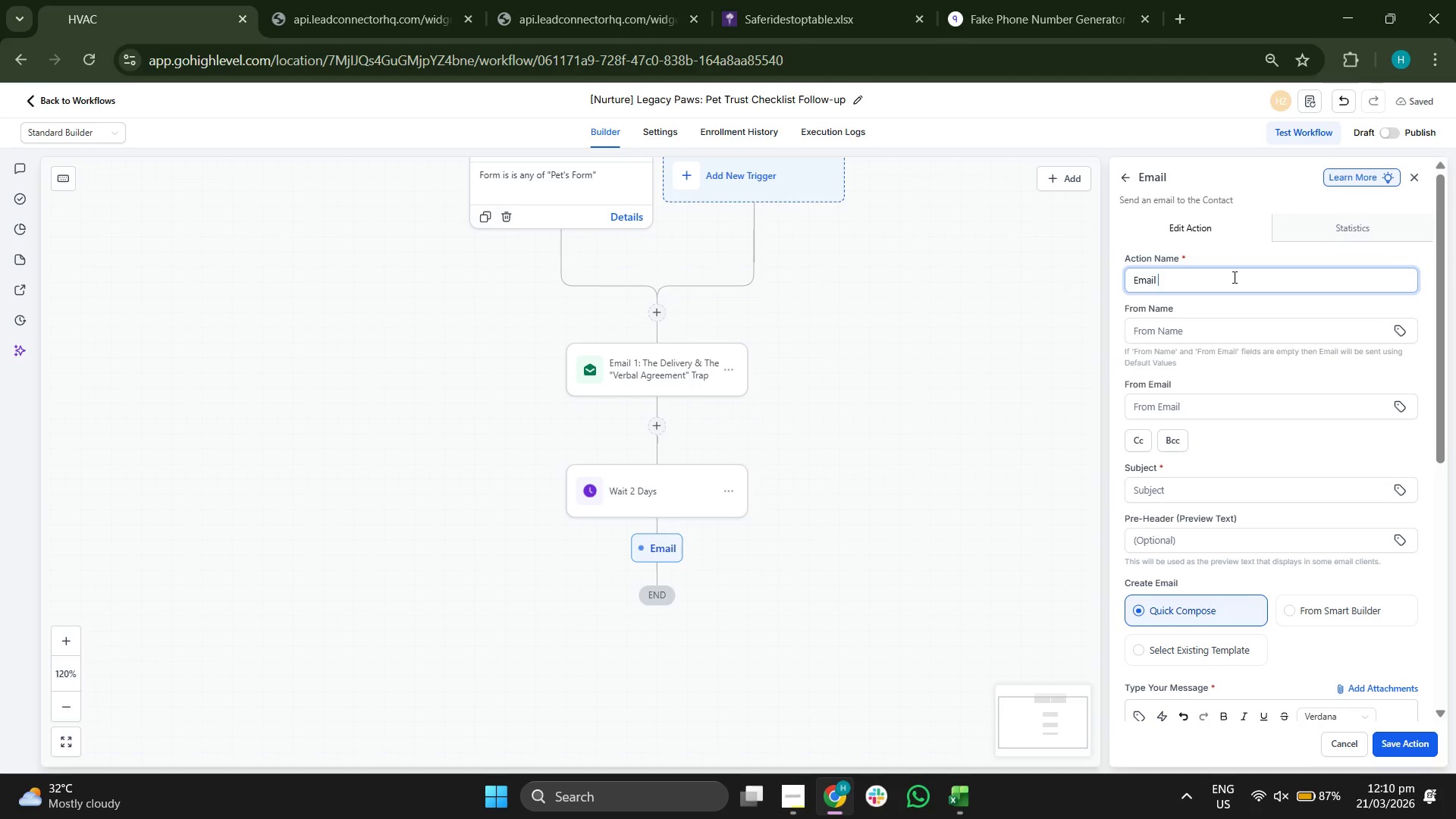 
key(3)
 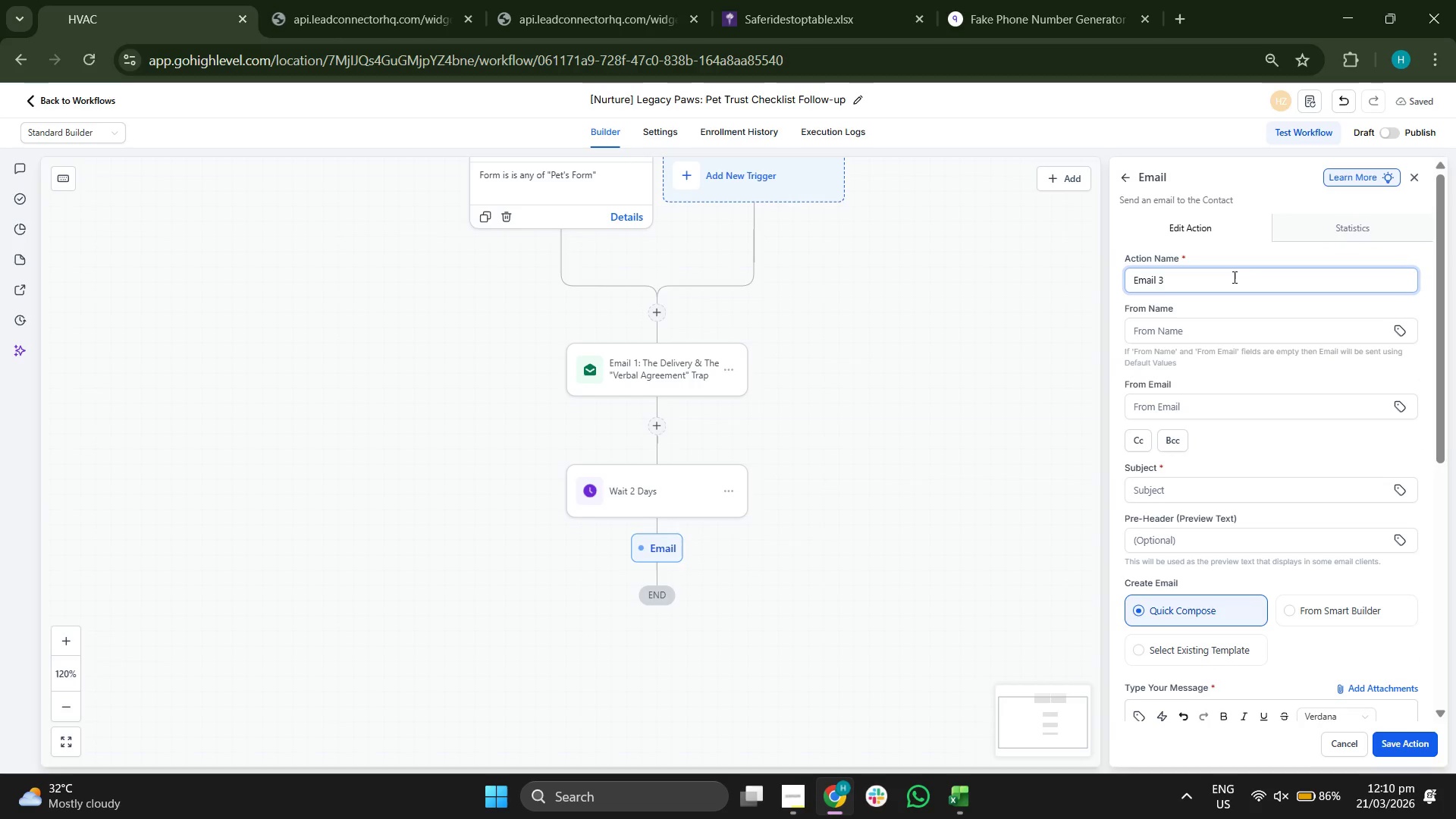 
key(Shift+ShiftRight)
 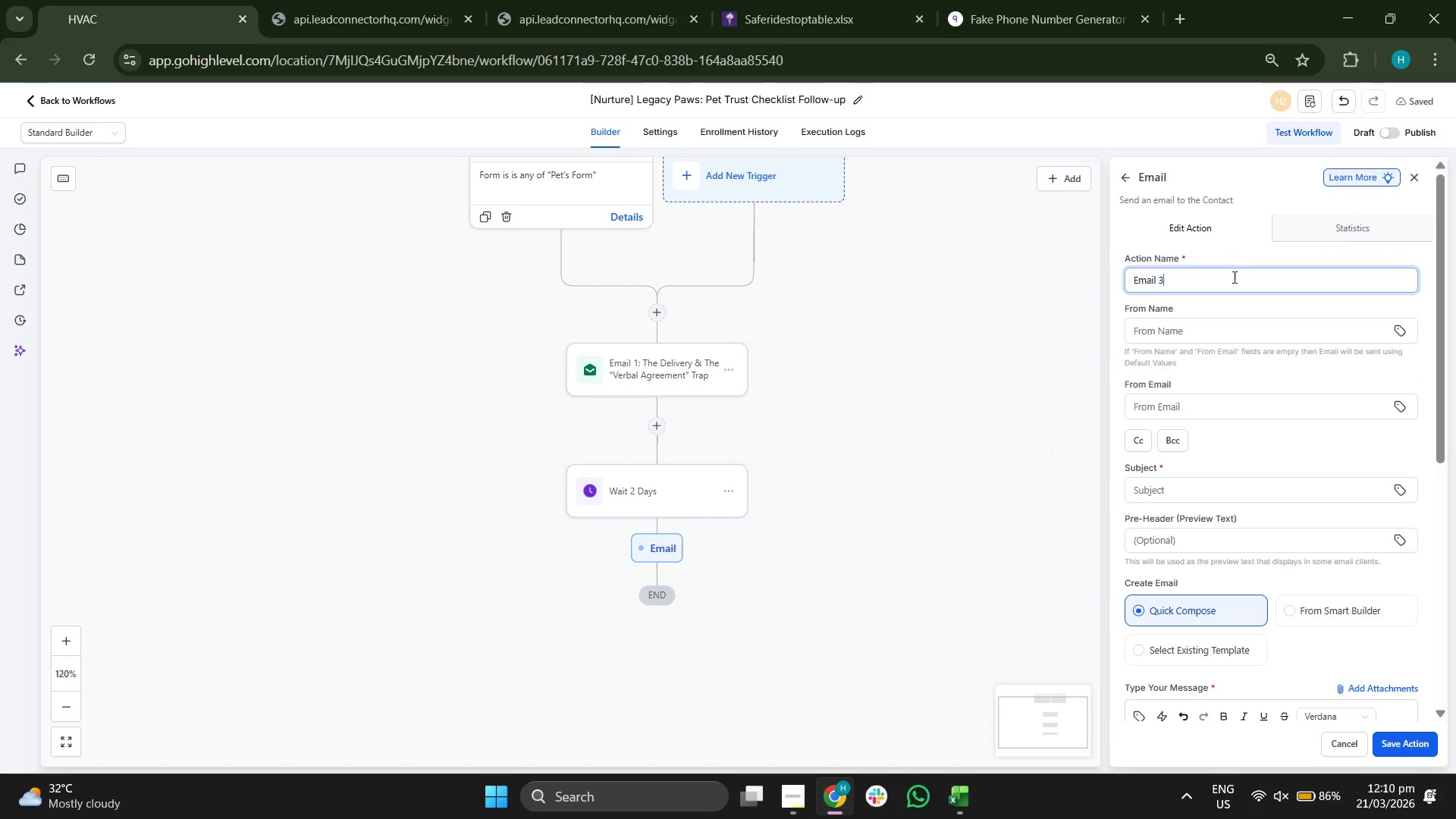 
key(Shift+Semicolon)
 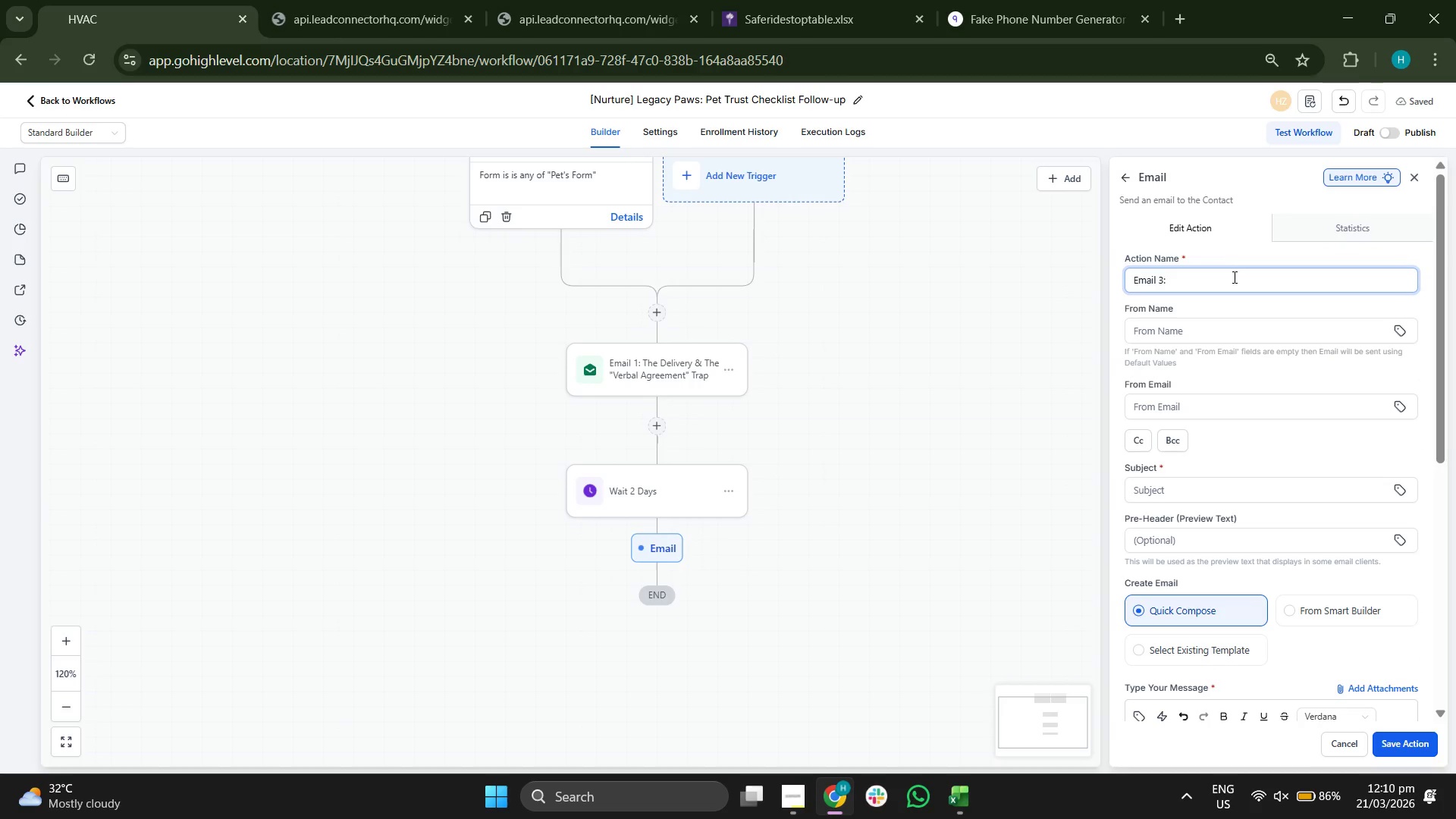 
key(Space)
 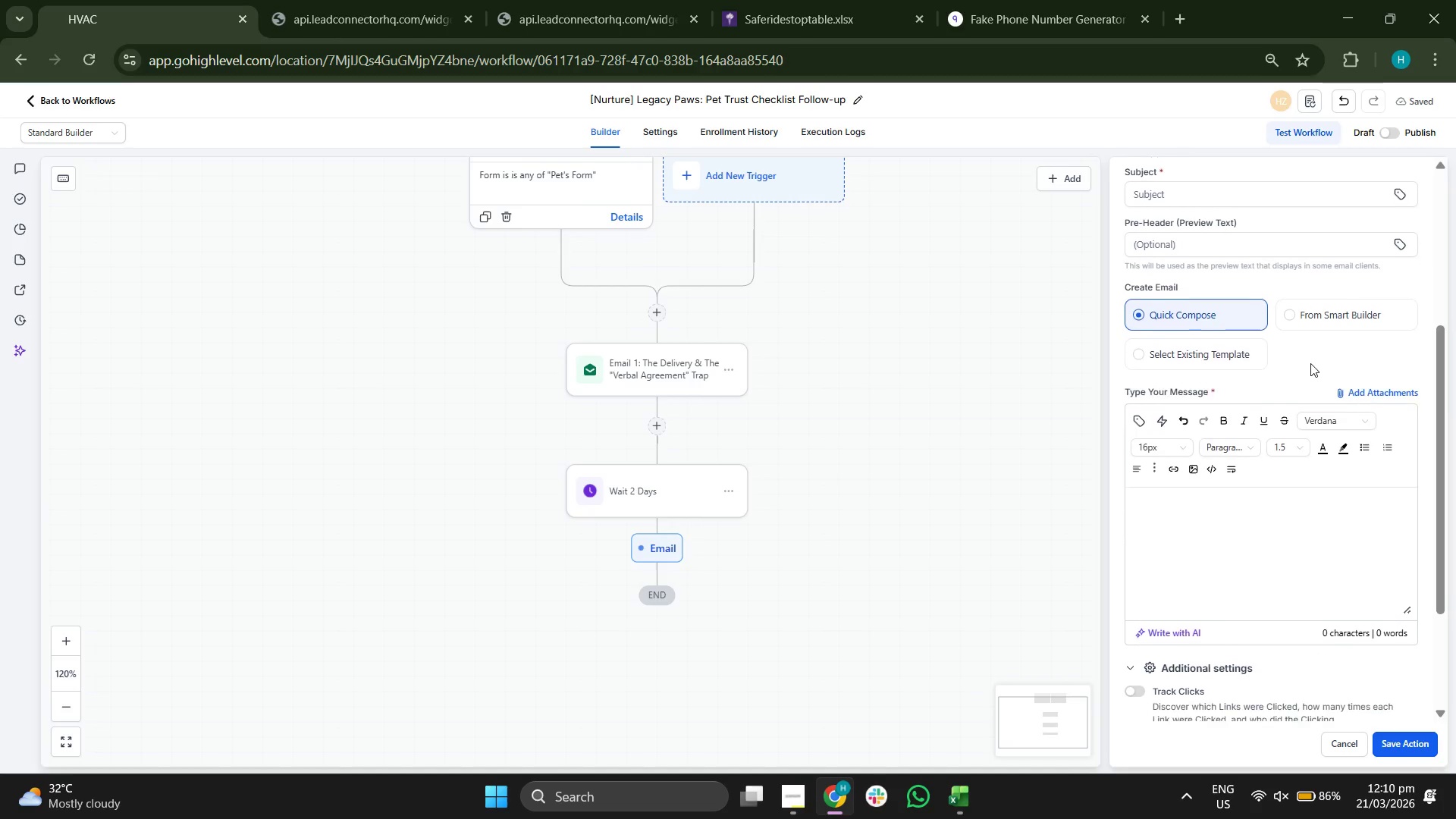 
left_click([1232, 339])
 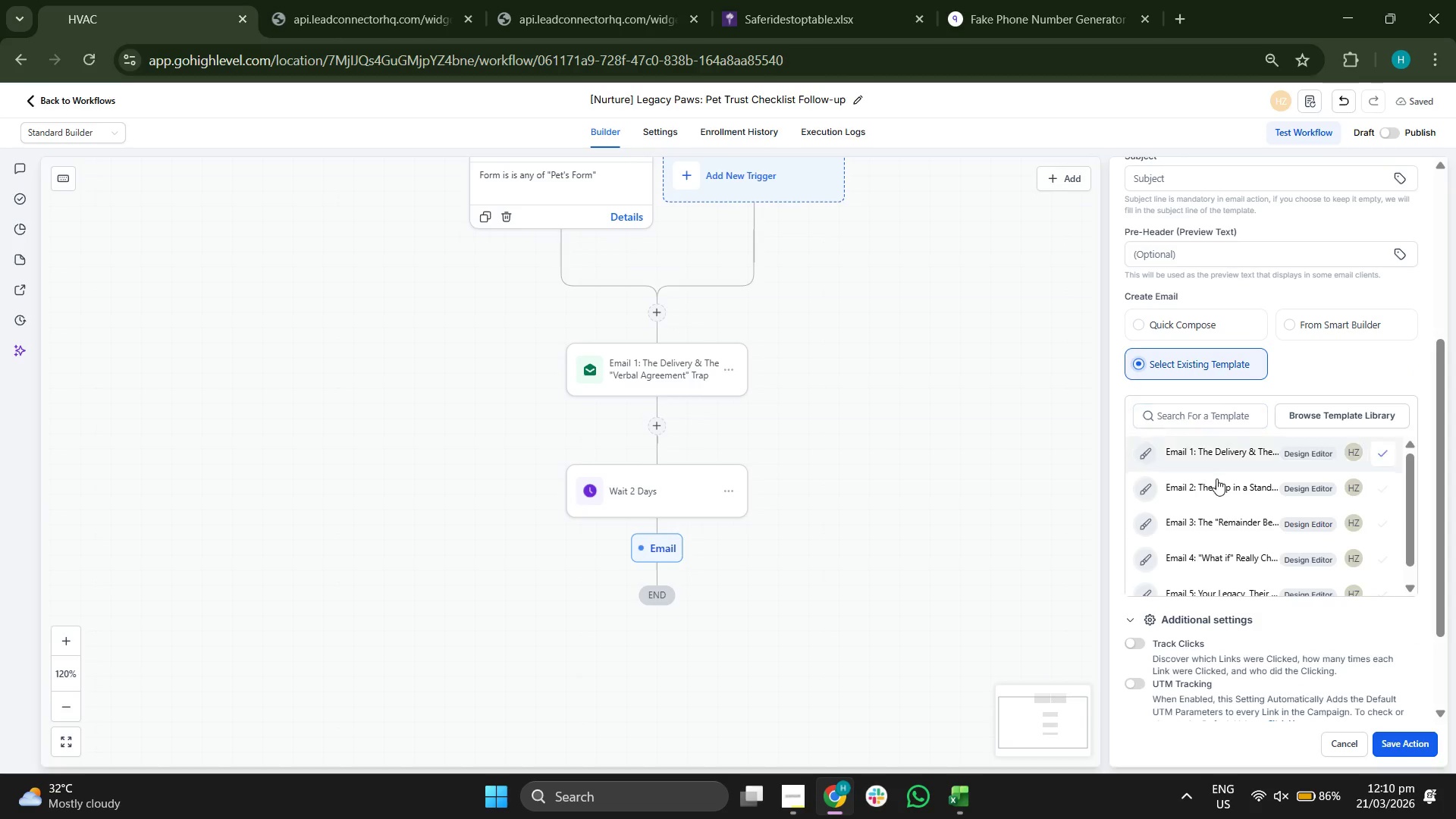 
left_click([1219, 484])
 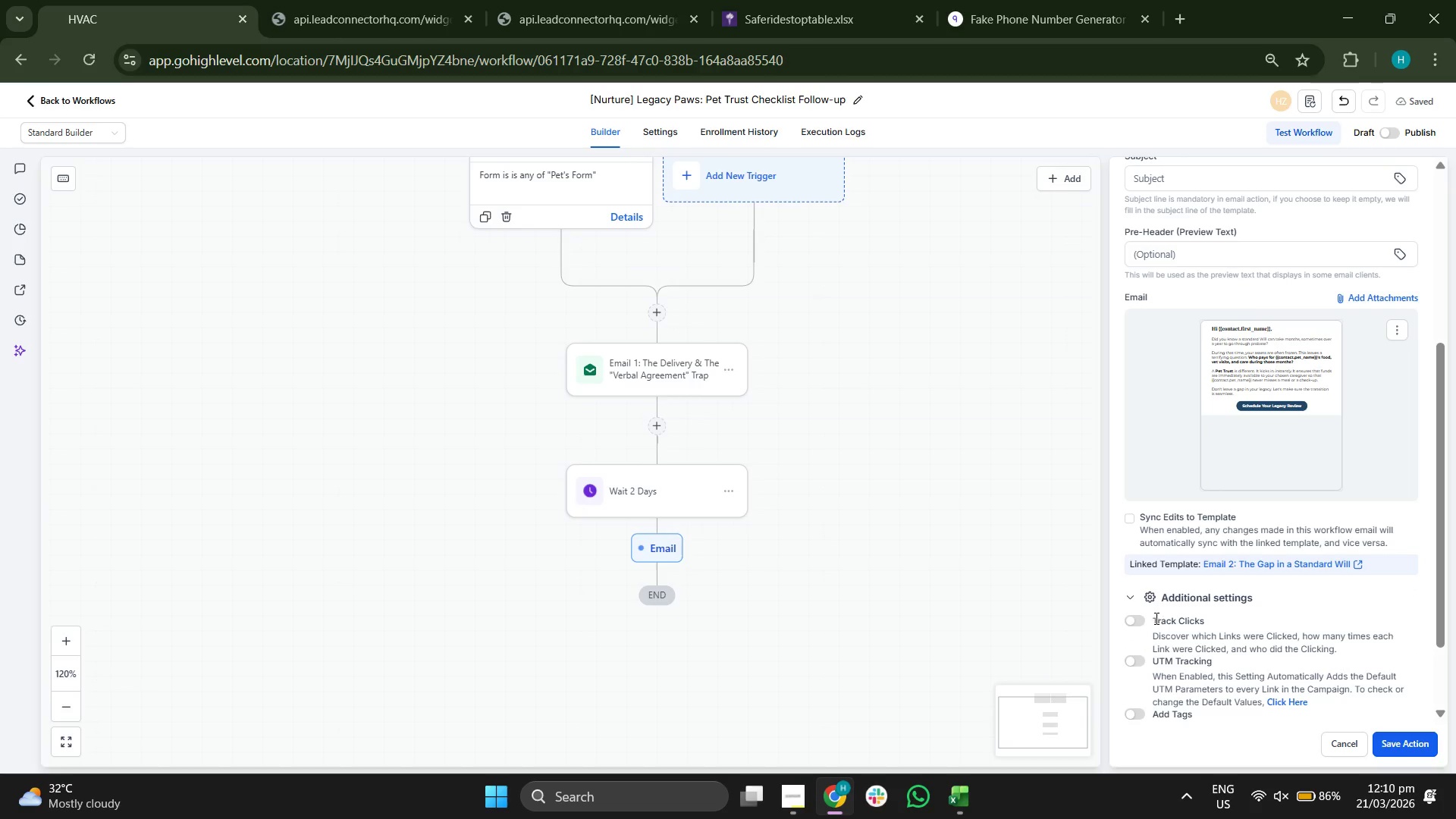 
left_click([1126, 623])
 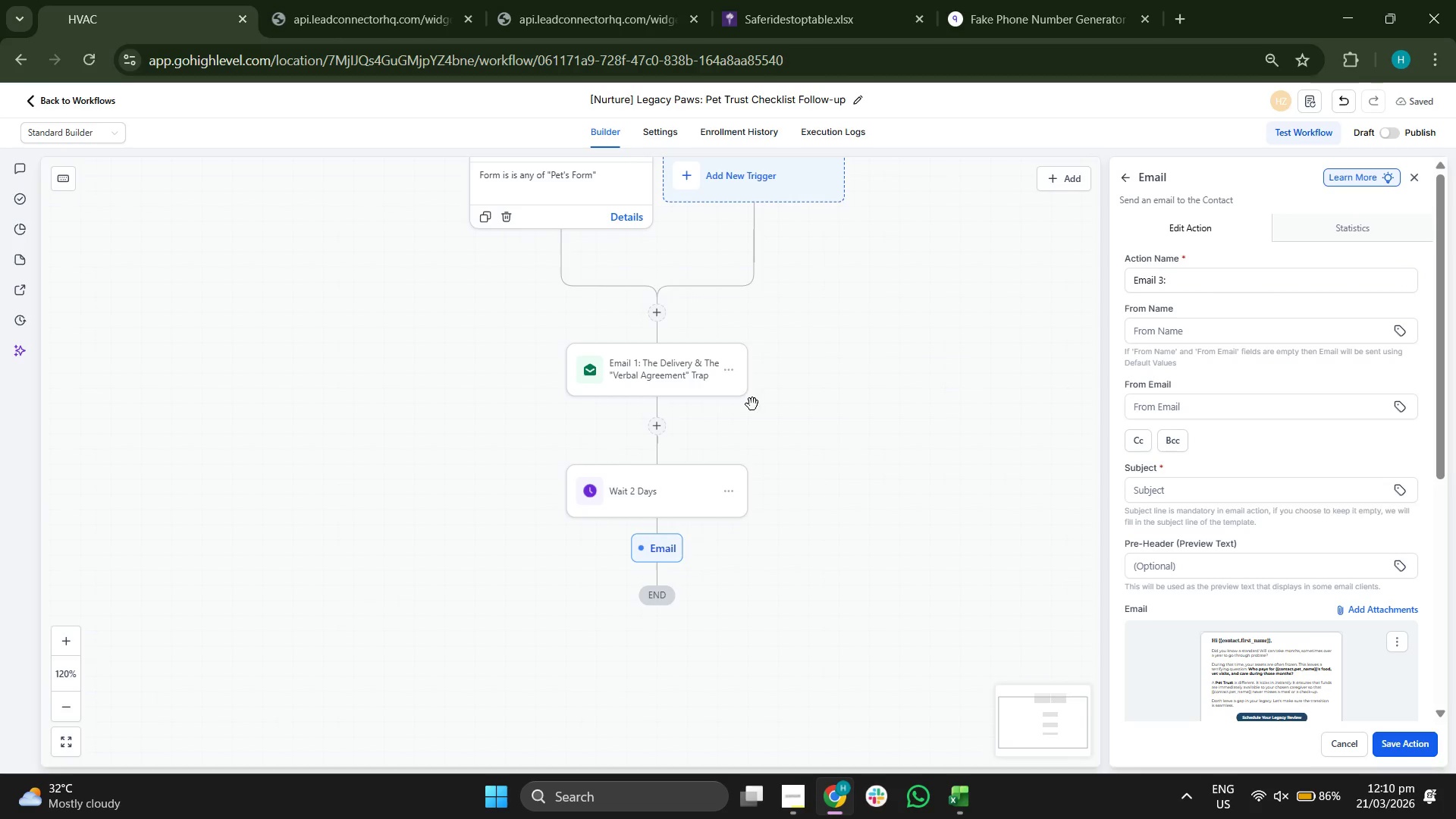 
wait(16.92)
 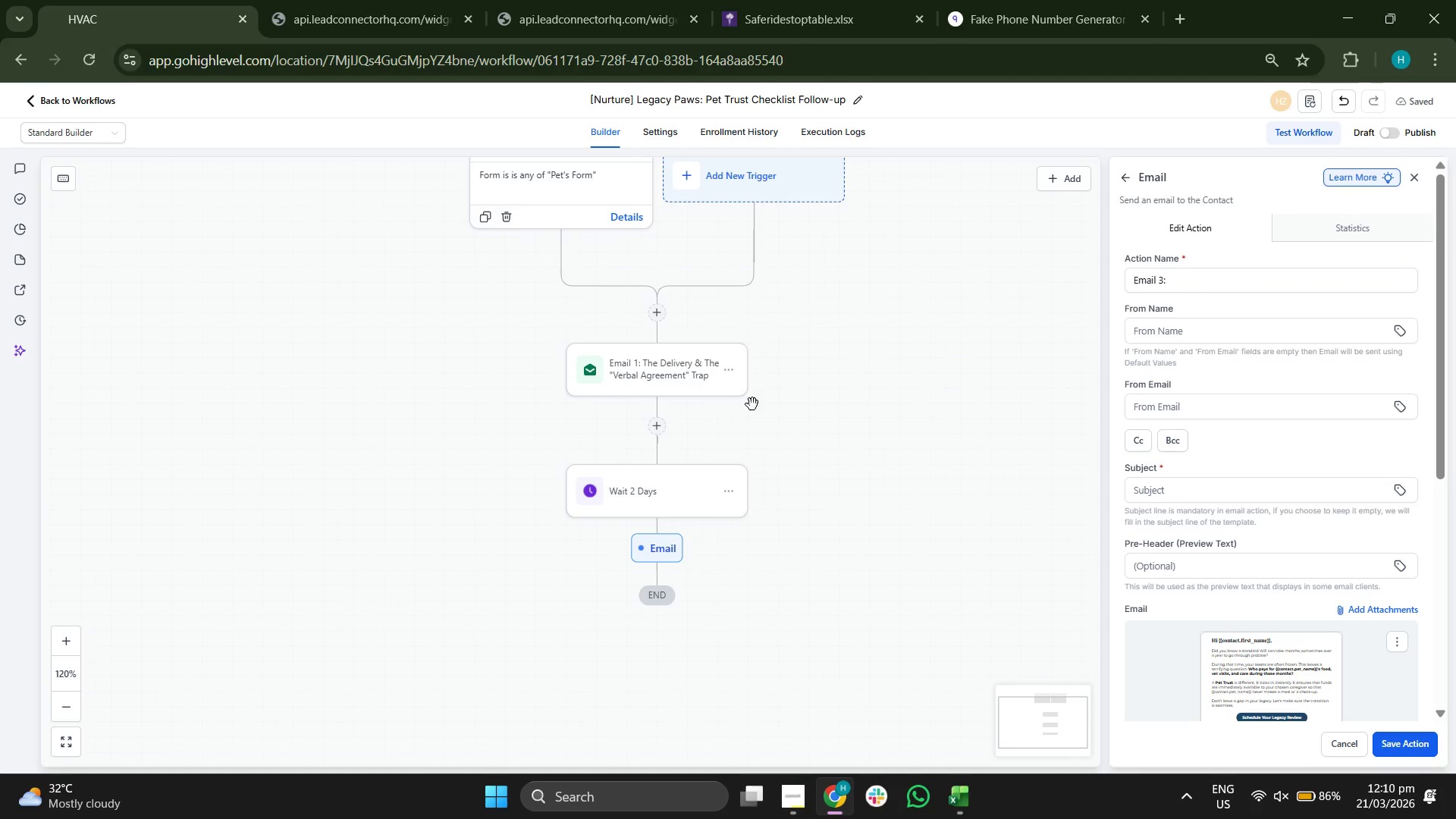 
left_click([1188, 285])
 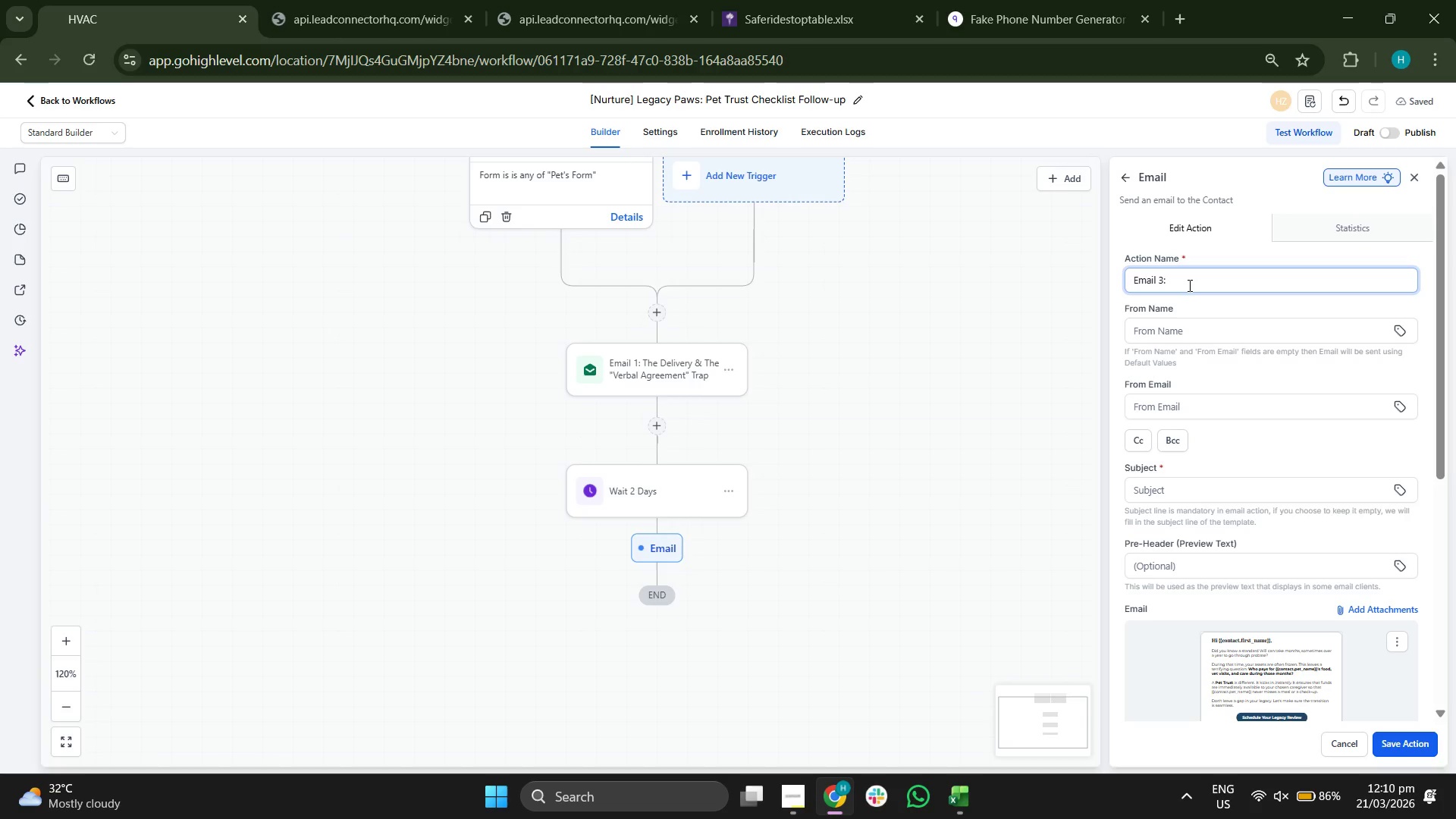 
type(fgdfgdf)
key(Backspace)
key(Backspace)
key(Backspace)
key(Backspace)
key(Backspace)
key(Backspace)
key(Backspace)
type(The "RE)
key(Backspace)
type(e,ao)
key(Backspace)
key(Backspace)
key(Backspace)
type(maomde)
key(Backspace)
key(Backspace)
key(Backspace)
key(Backspace)
type(inder B)
key(Backspace)
type(e)
key(Backspace)
type(Beneficai)
key(Backspace)
key(Backspace)
type(iaty)
key(Backspace)
key(Backspace)
type(ry" Strategy)
 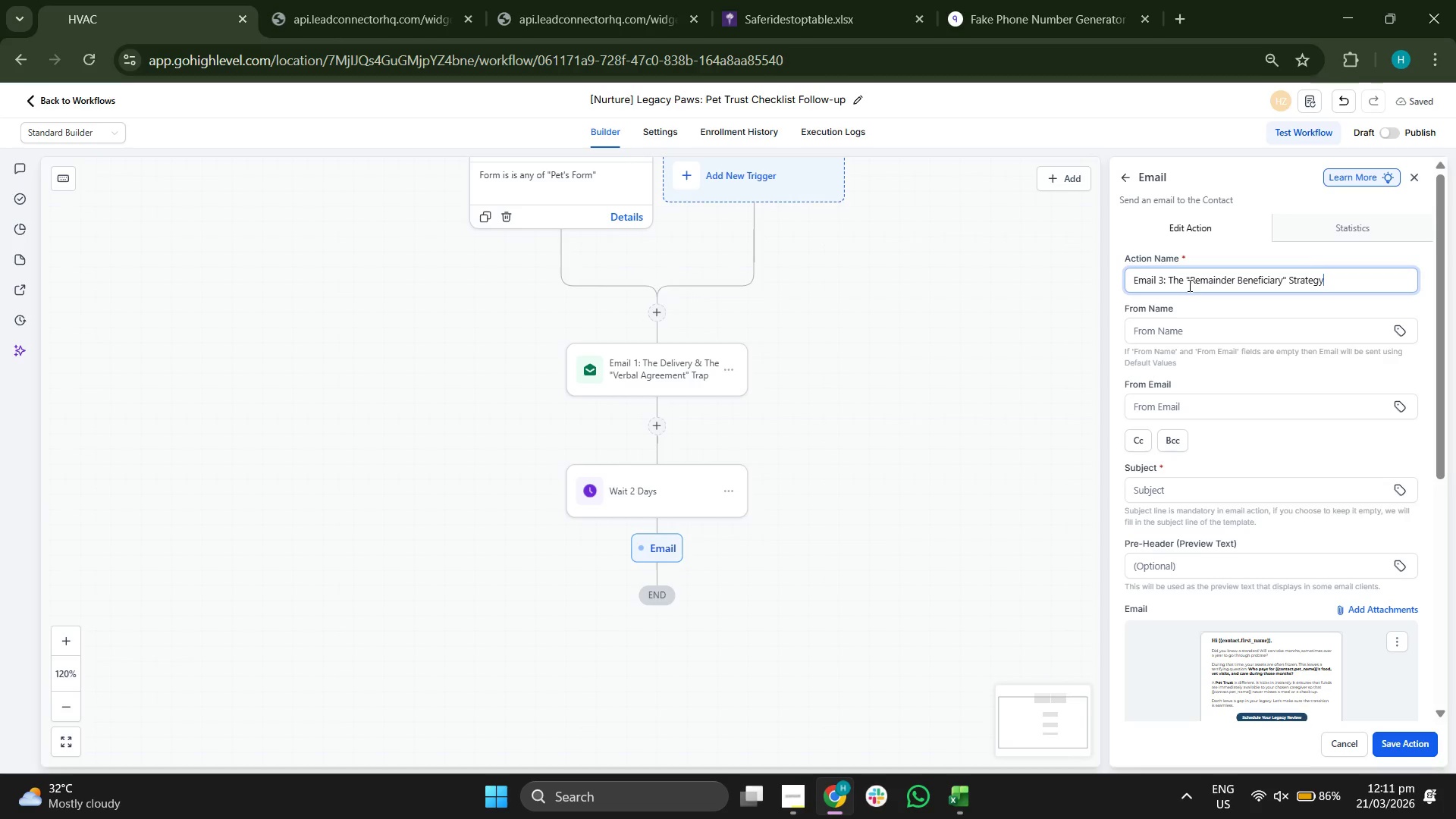 
left_click([1163, 493])
 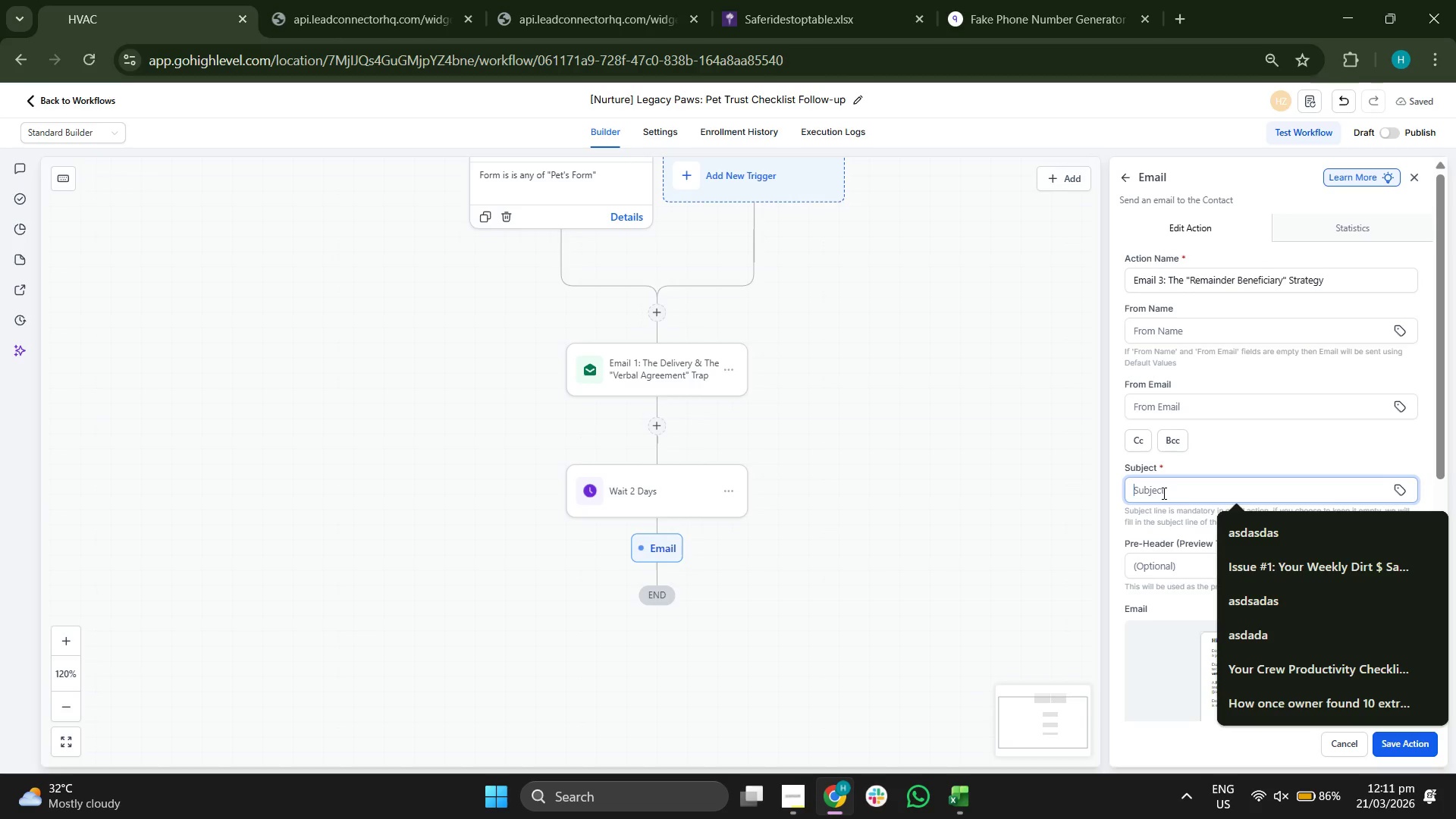 
type(Choosing the i)
key(Backspace)
type(right "Guarding" for )
 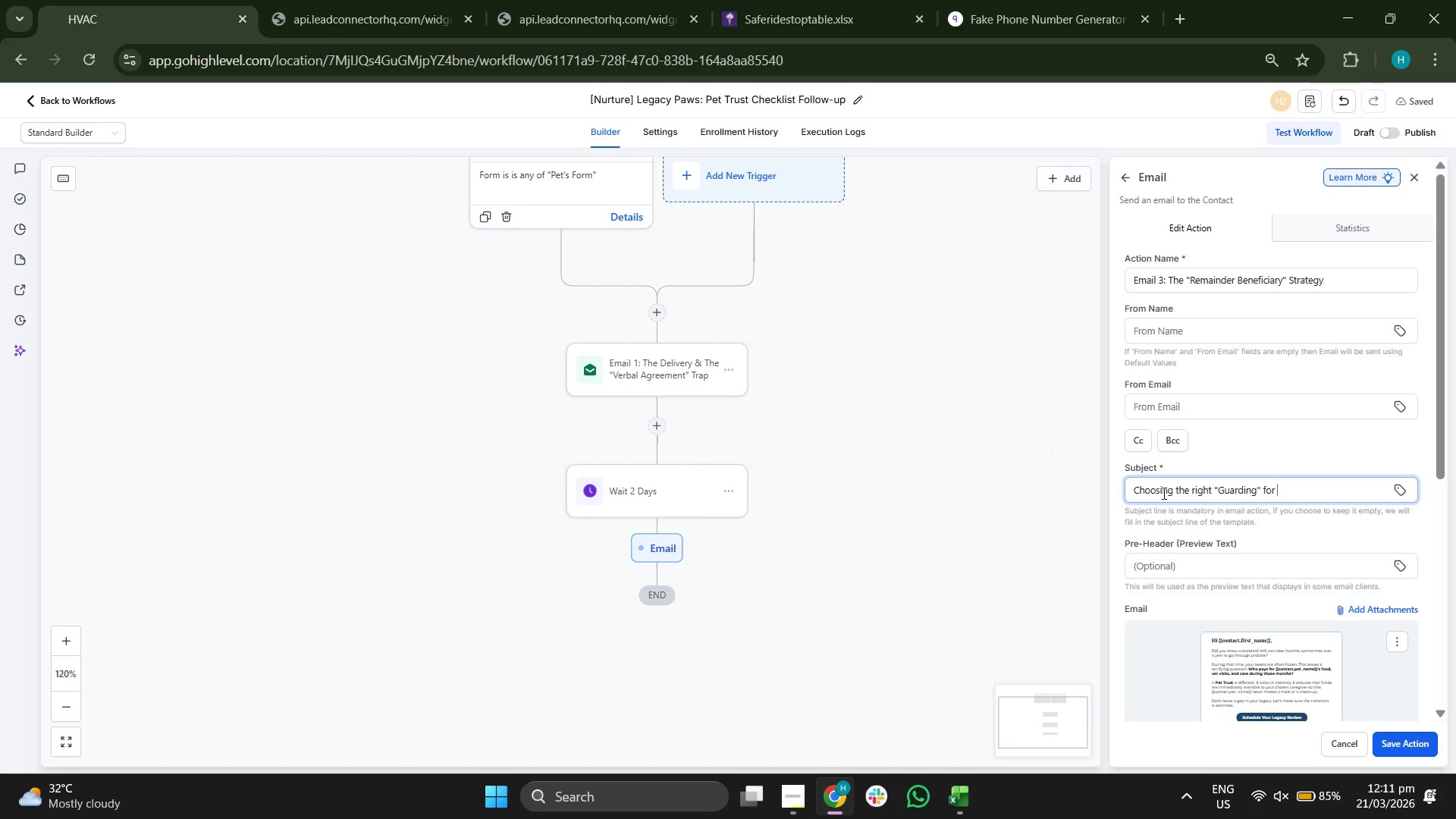 
left_click([1361, 526])
 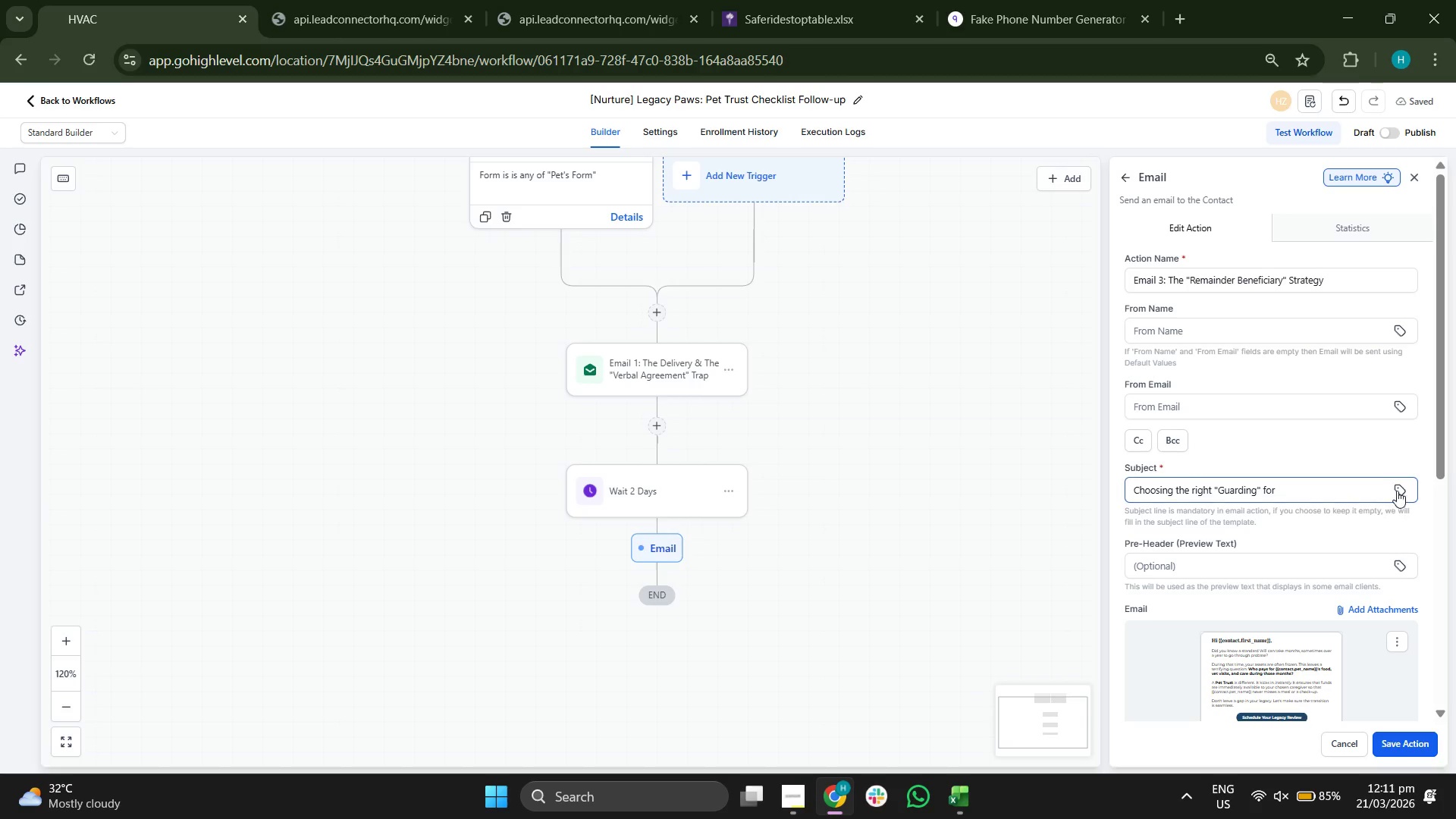 
left_click([1399, 485])
 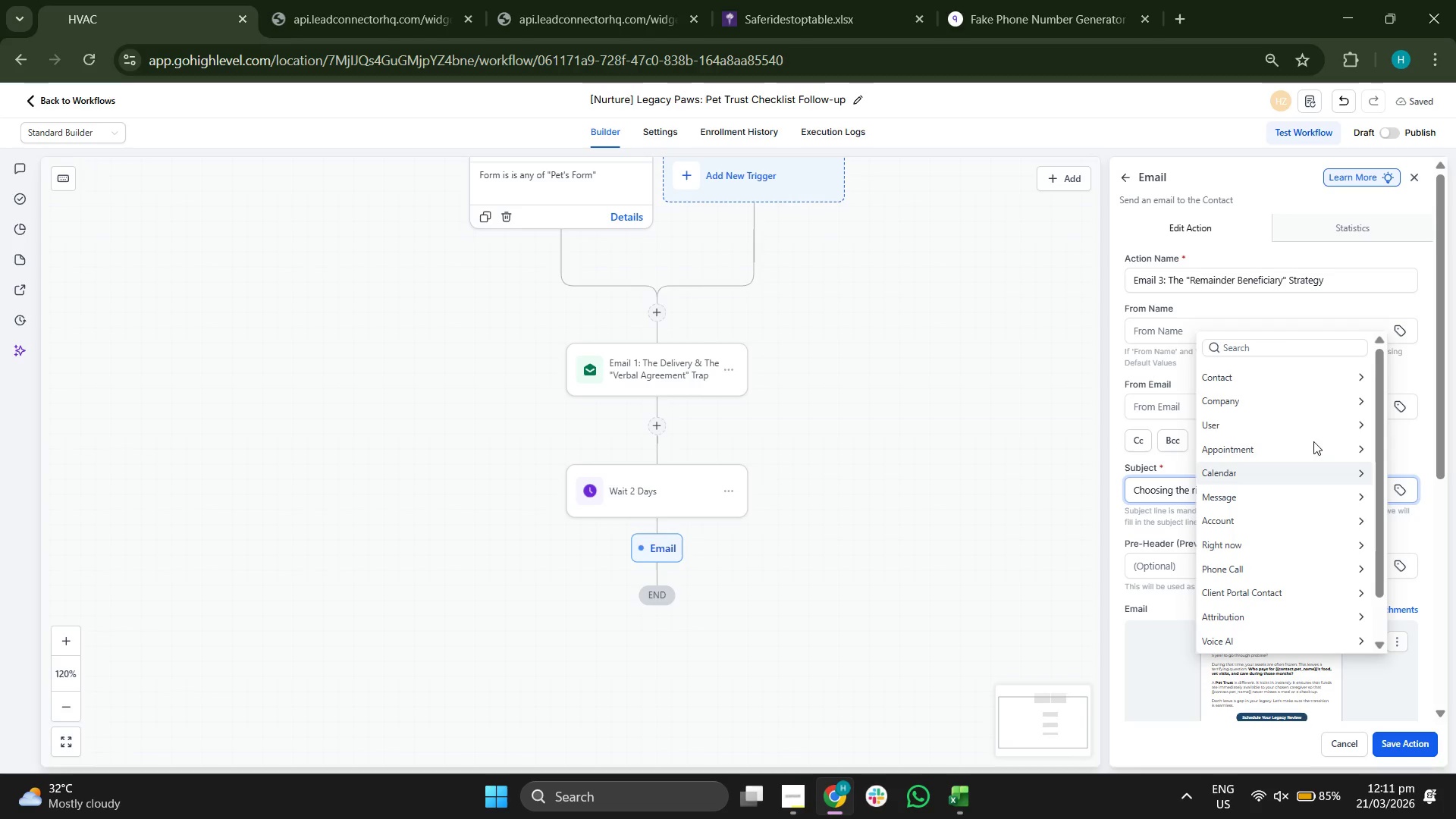 
left_click([1299, 369])
 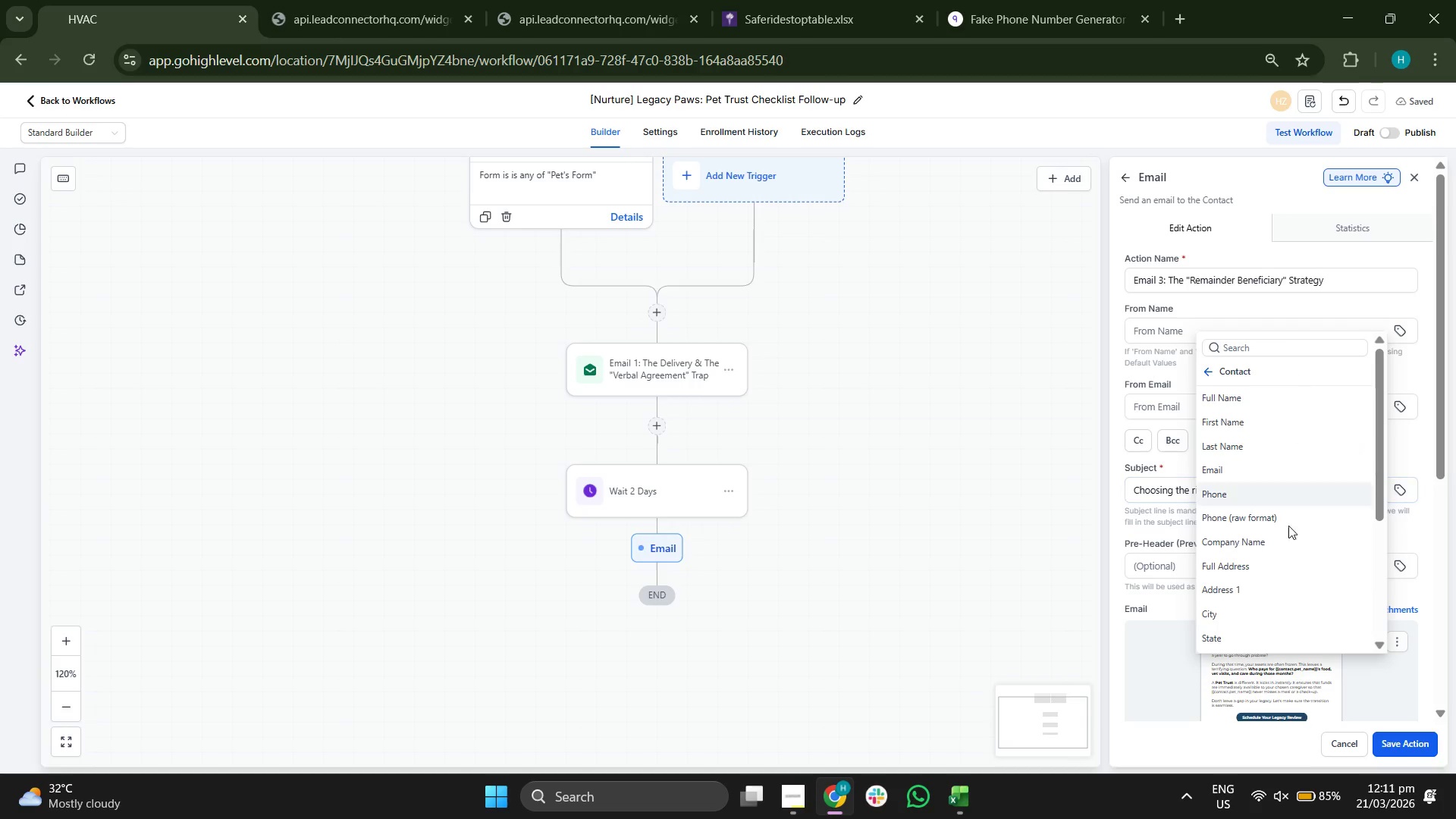 
scroll: coordinate [1281, 589], scroll_direction: down, amount: 5.0
 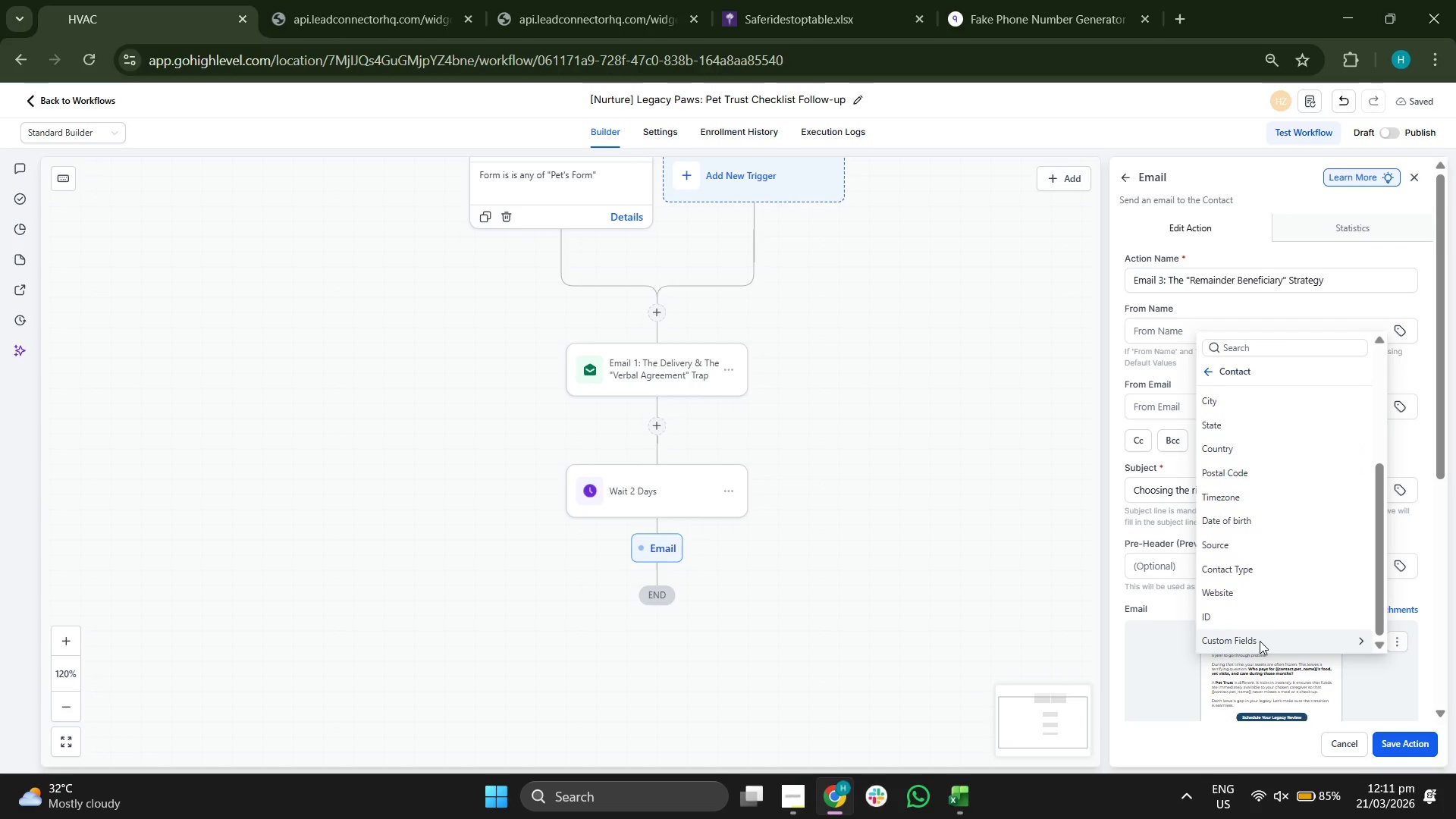 
left_click([1260, 642])
 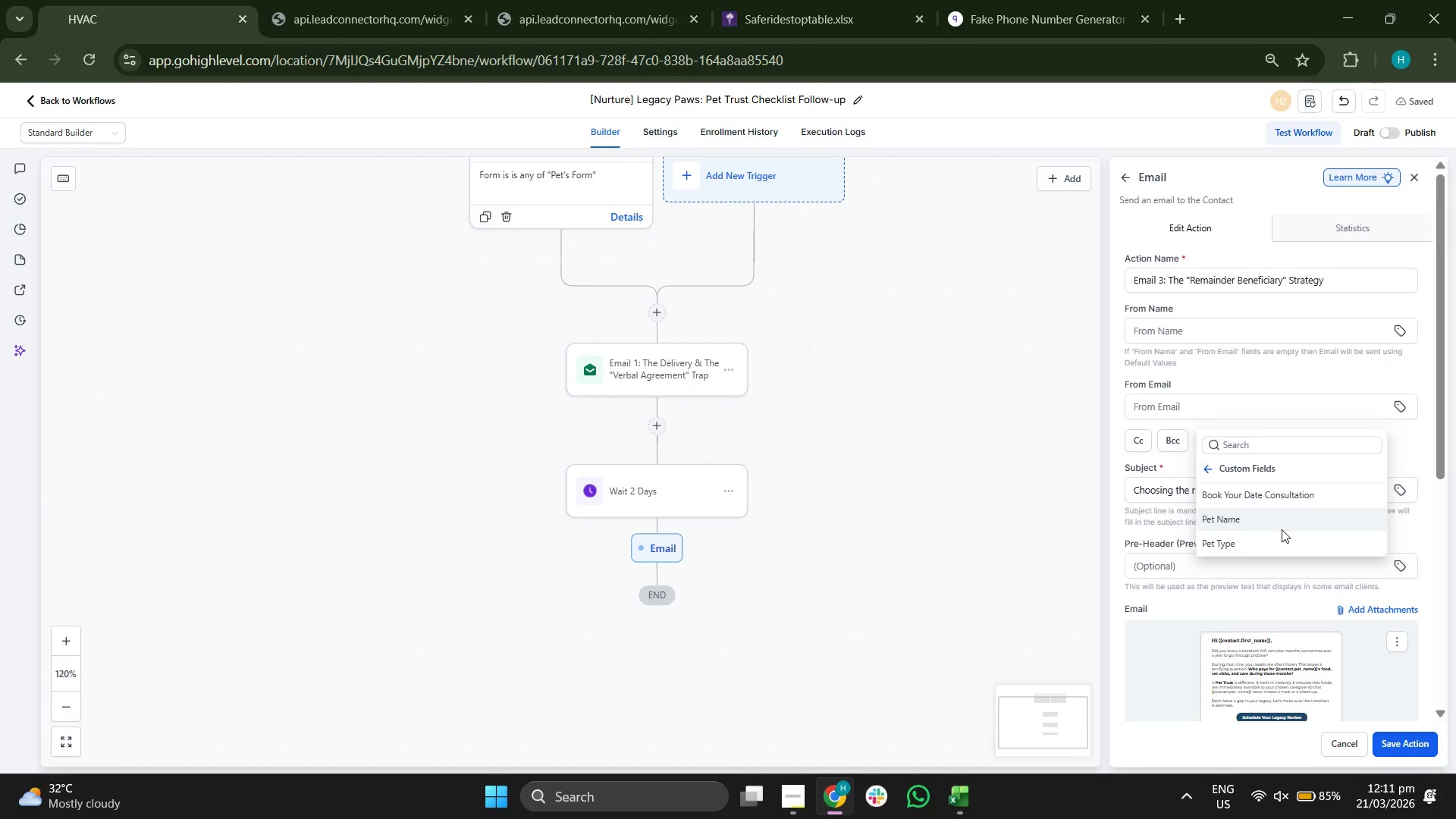 
left_click([1282, 529])
 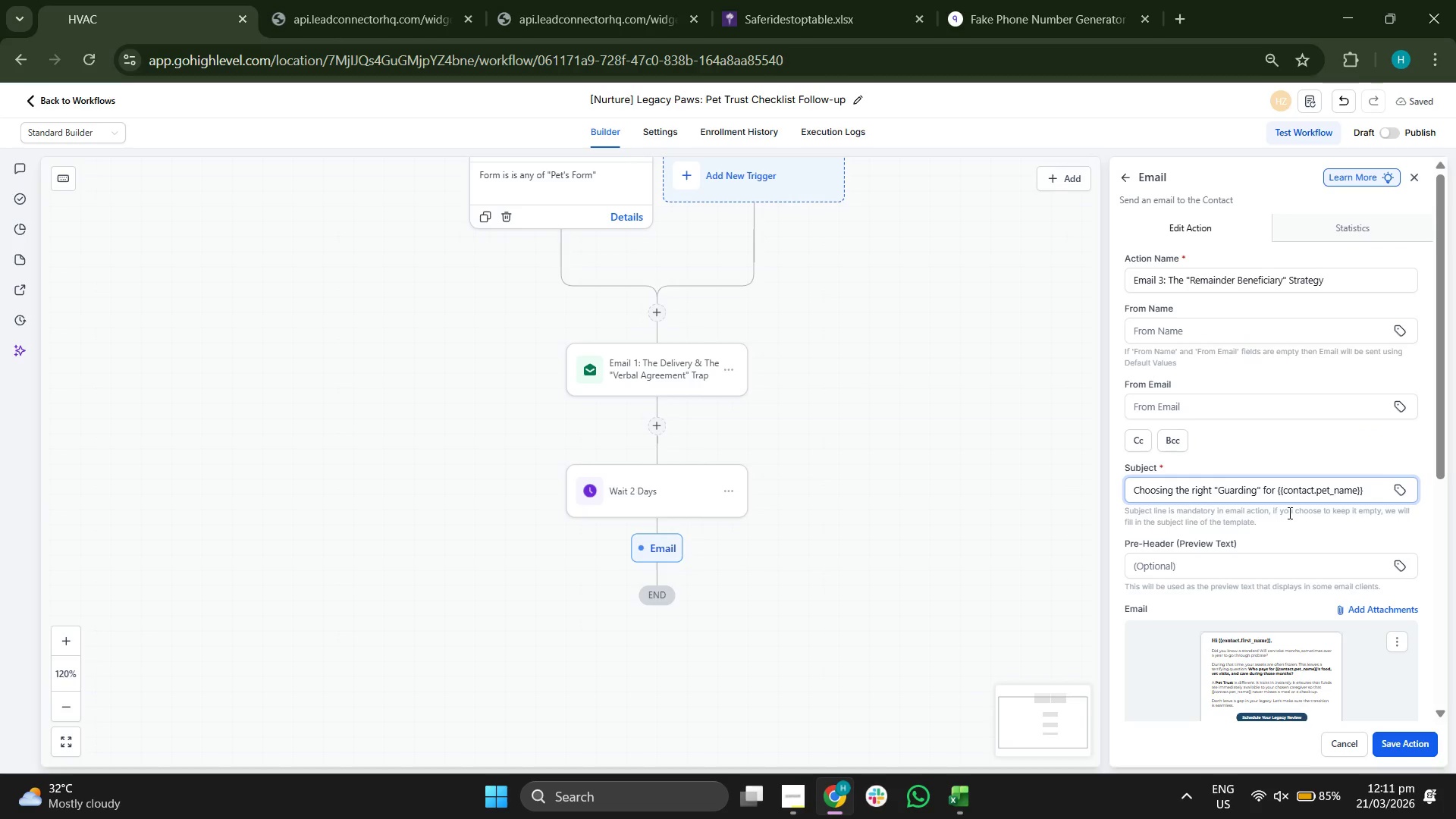 
type('s F)
key(Backspace)
type(d)
key(Backspace)
type(funds)
 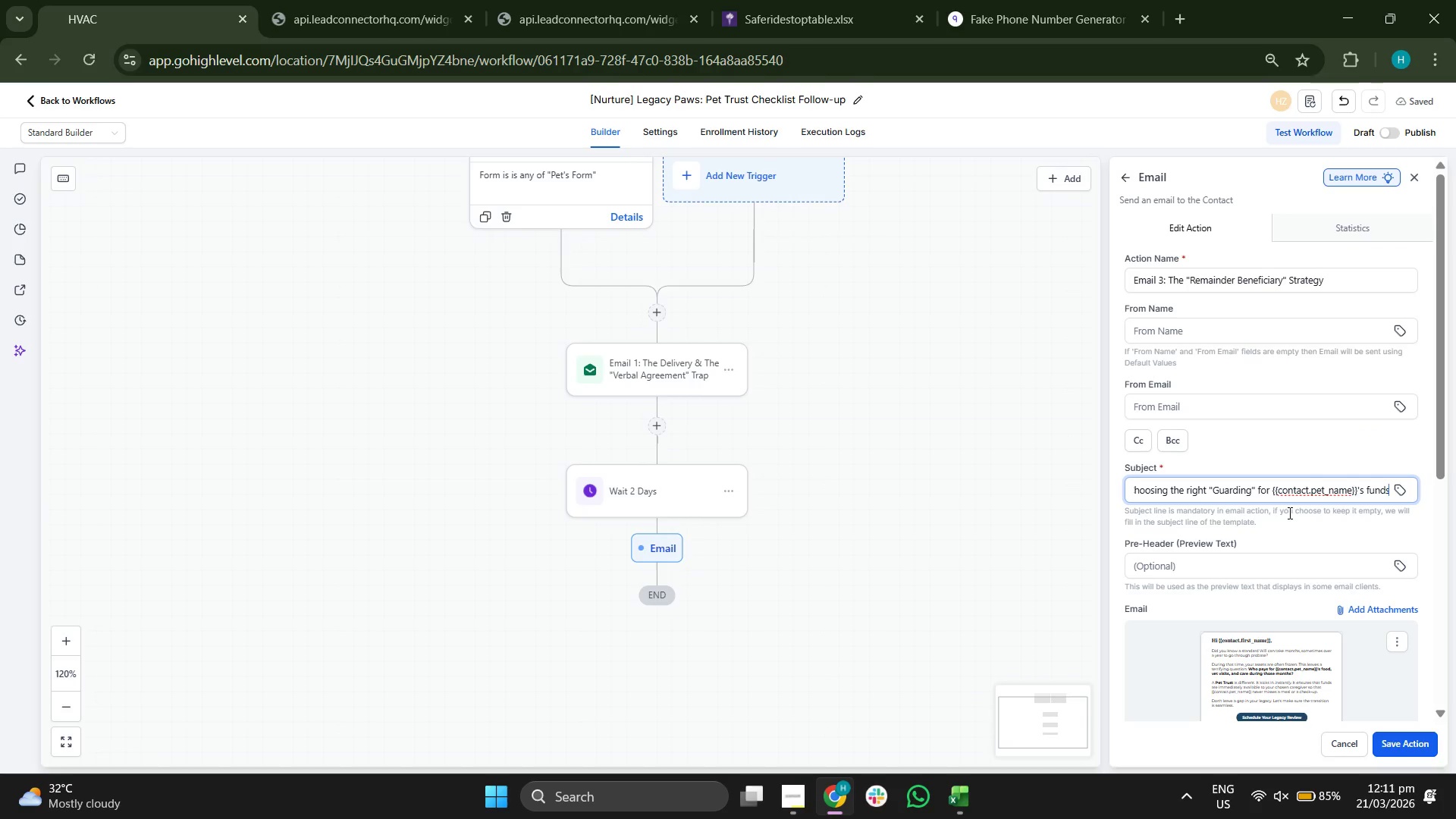 
scroll: coordinate [1236, 500], scroll_direction: down, amount: 6.0
 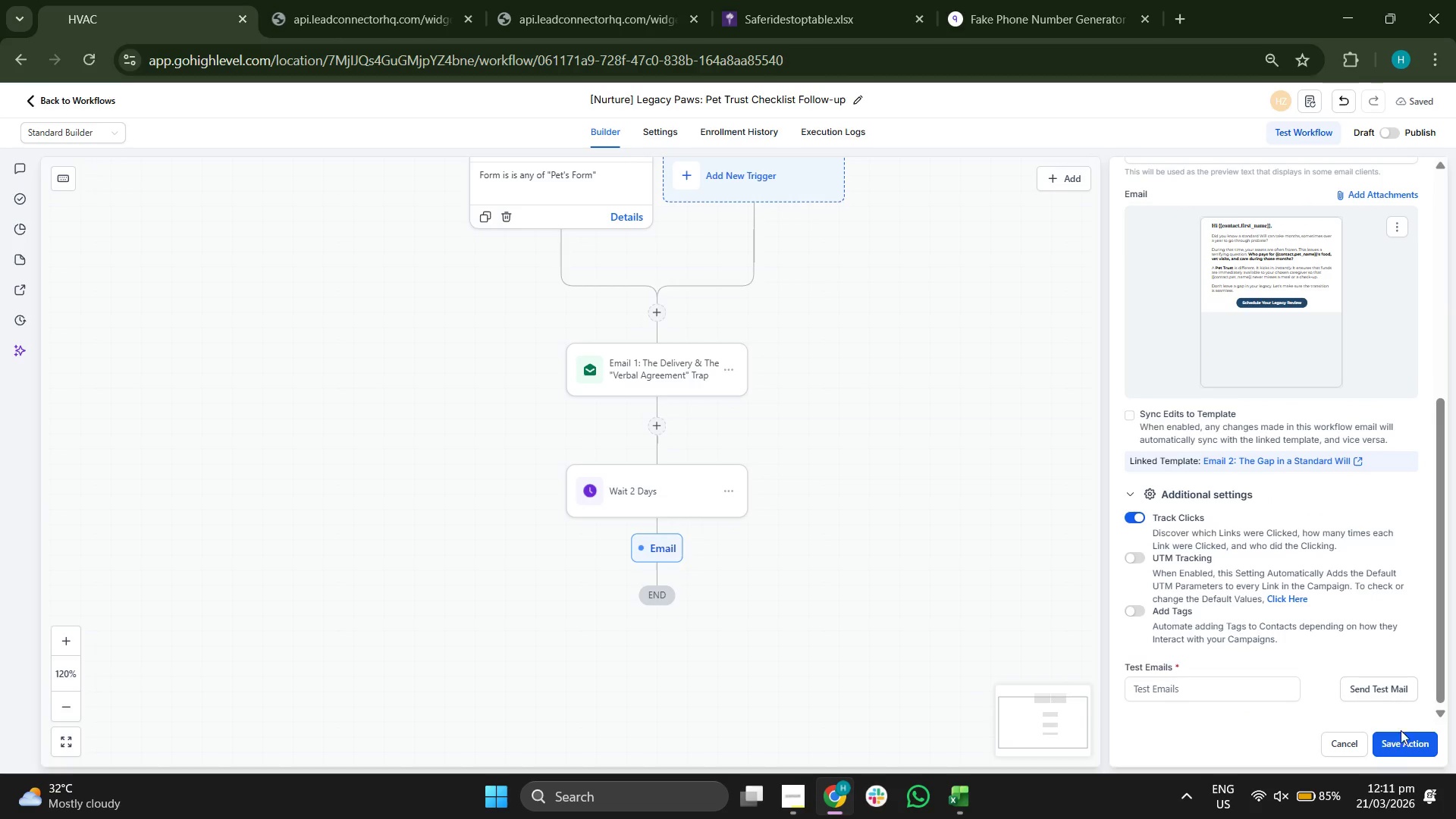 
left_click([1400, 742])
 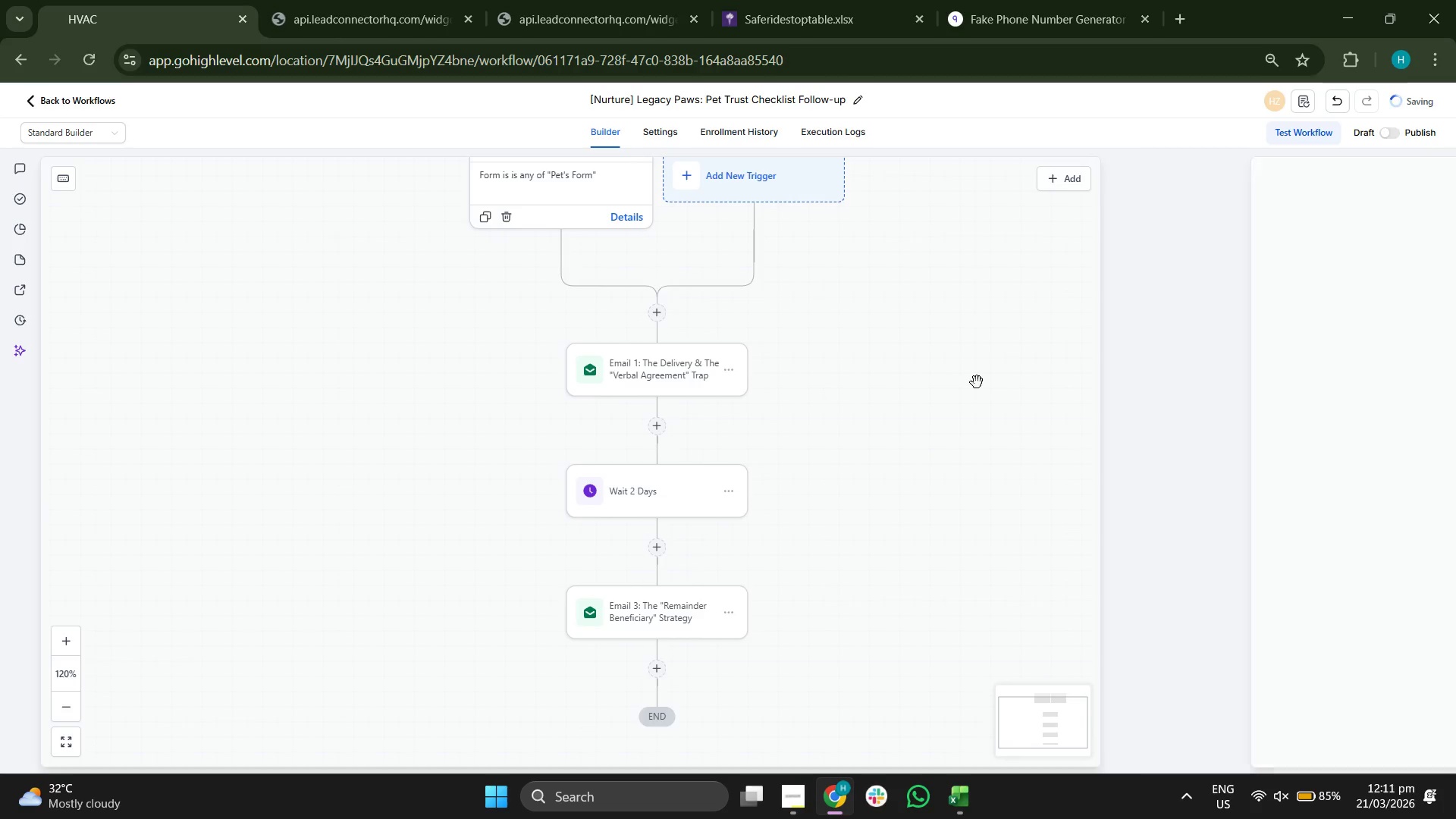 
left_click_drag(start_coordinate=[1059, 474], to_coordinate=[1003, 364])
 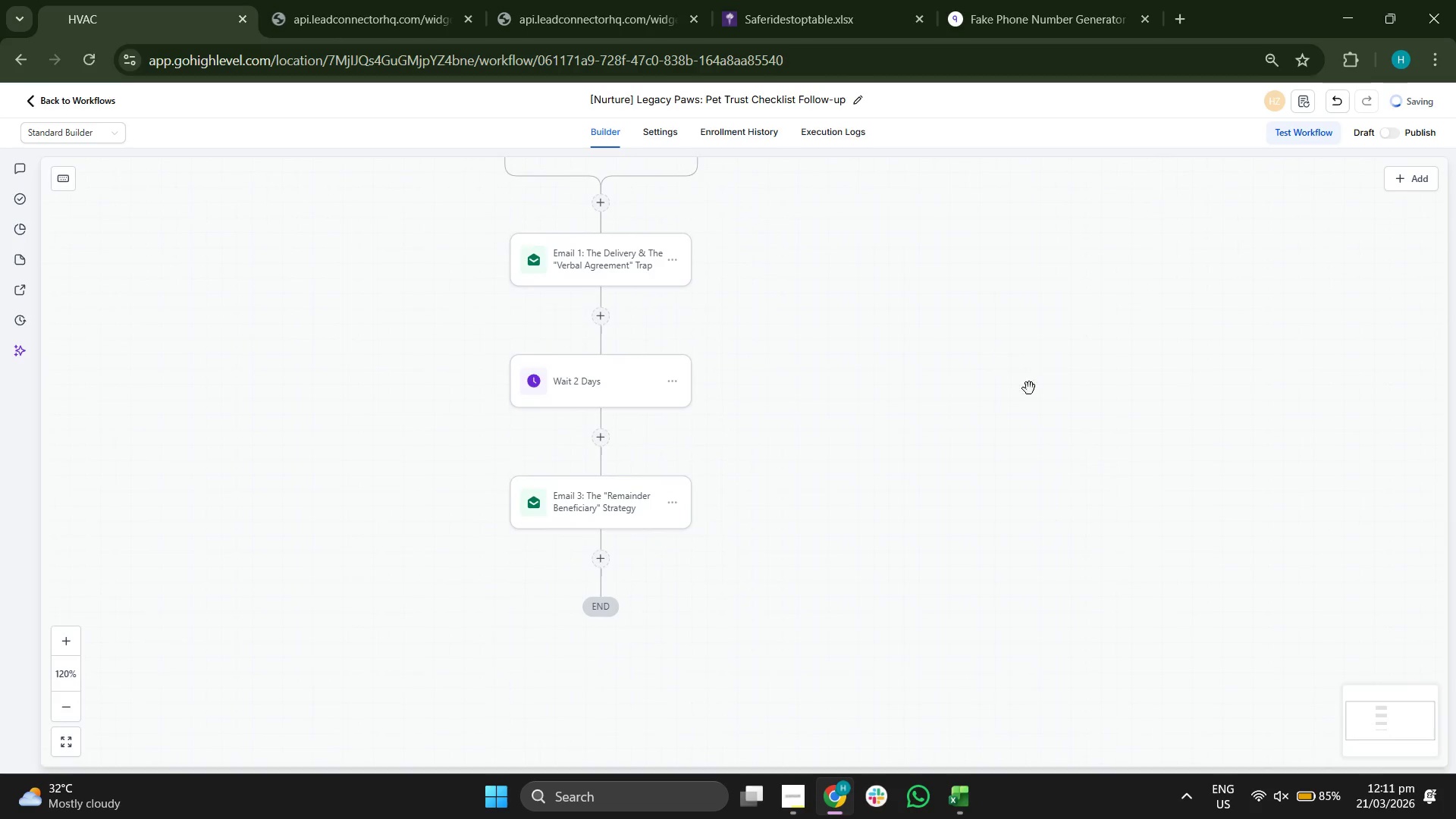 
left_click_drag(start_coordinate=[1028, 389], to_coordinate=[1066, 326])
 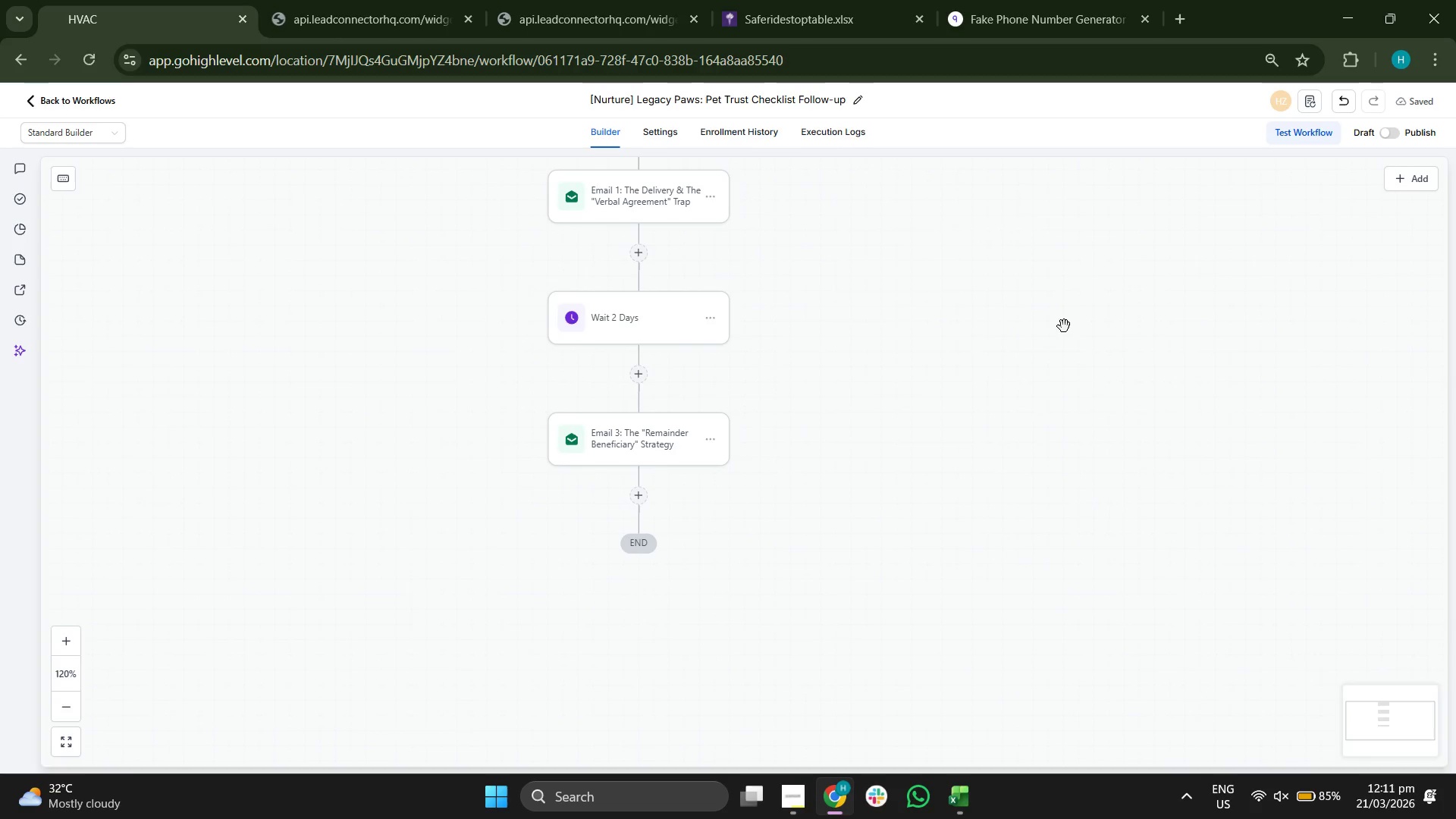 
left_click_drag(start_coordinate=[1034, 446], to_coordinate=[1087, 361])
 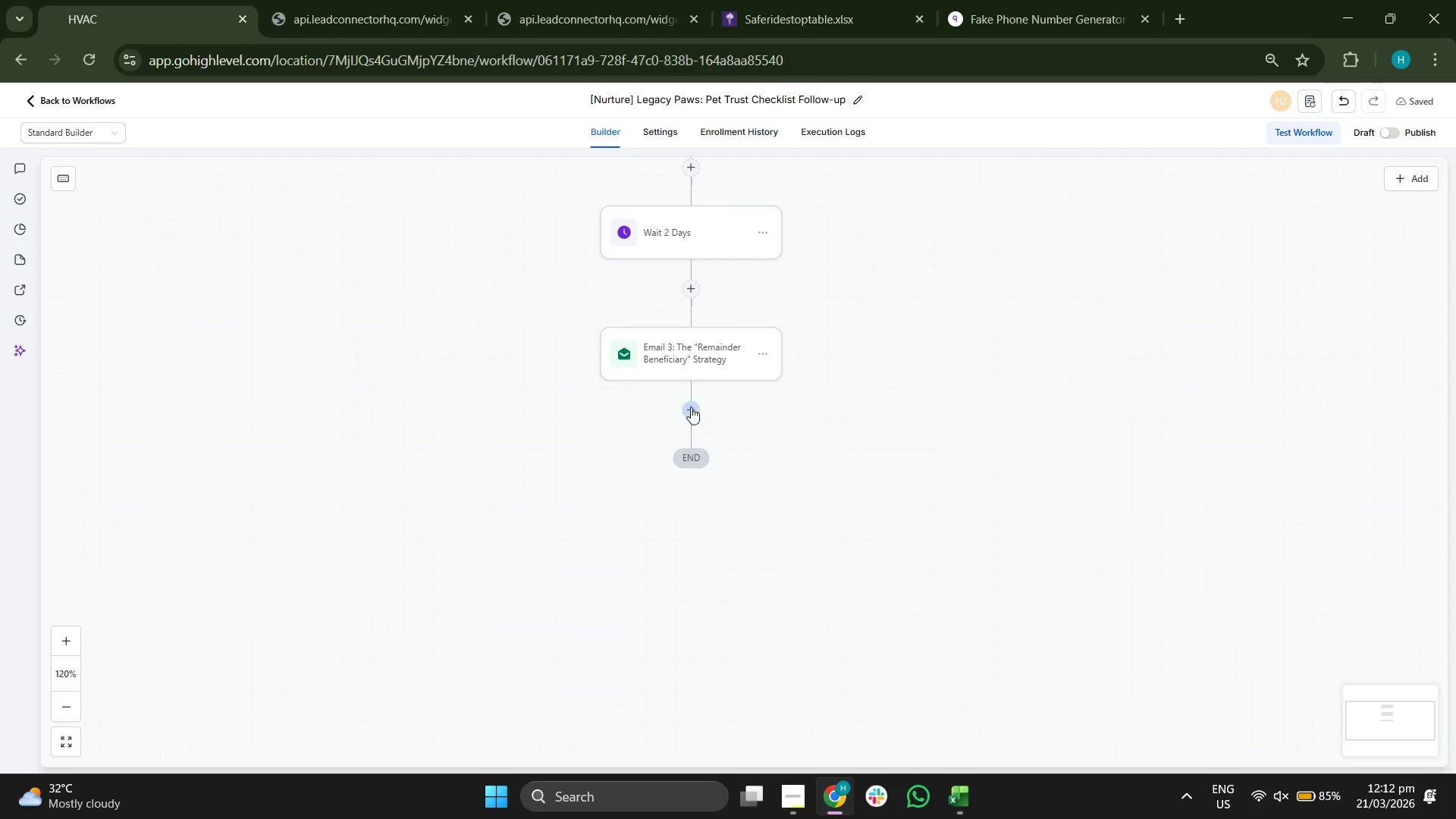 
left_click([694, 409])
 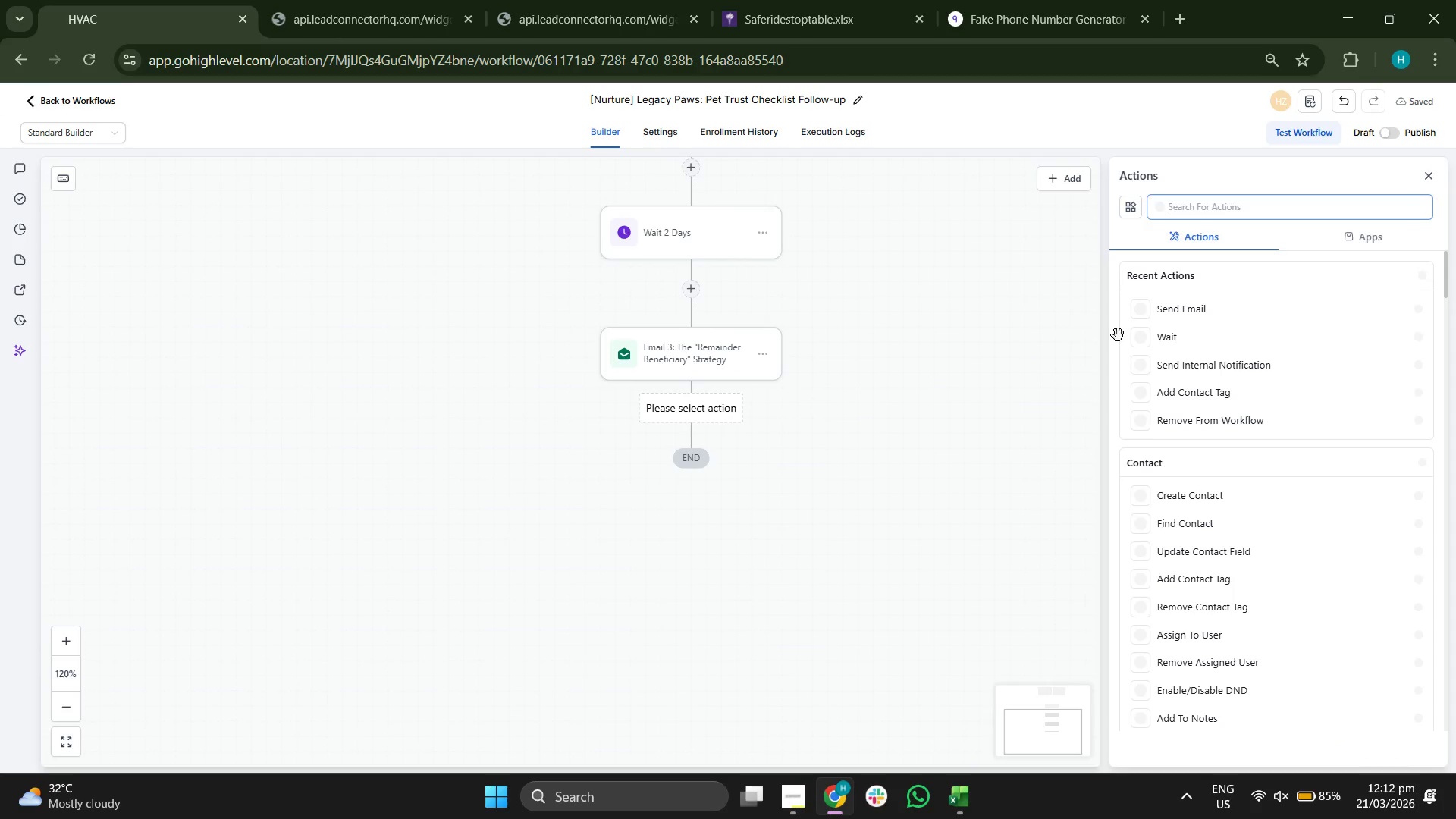 
left_click([1202, 335])
 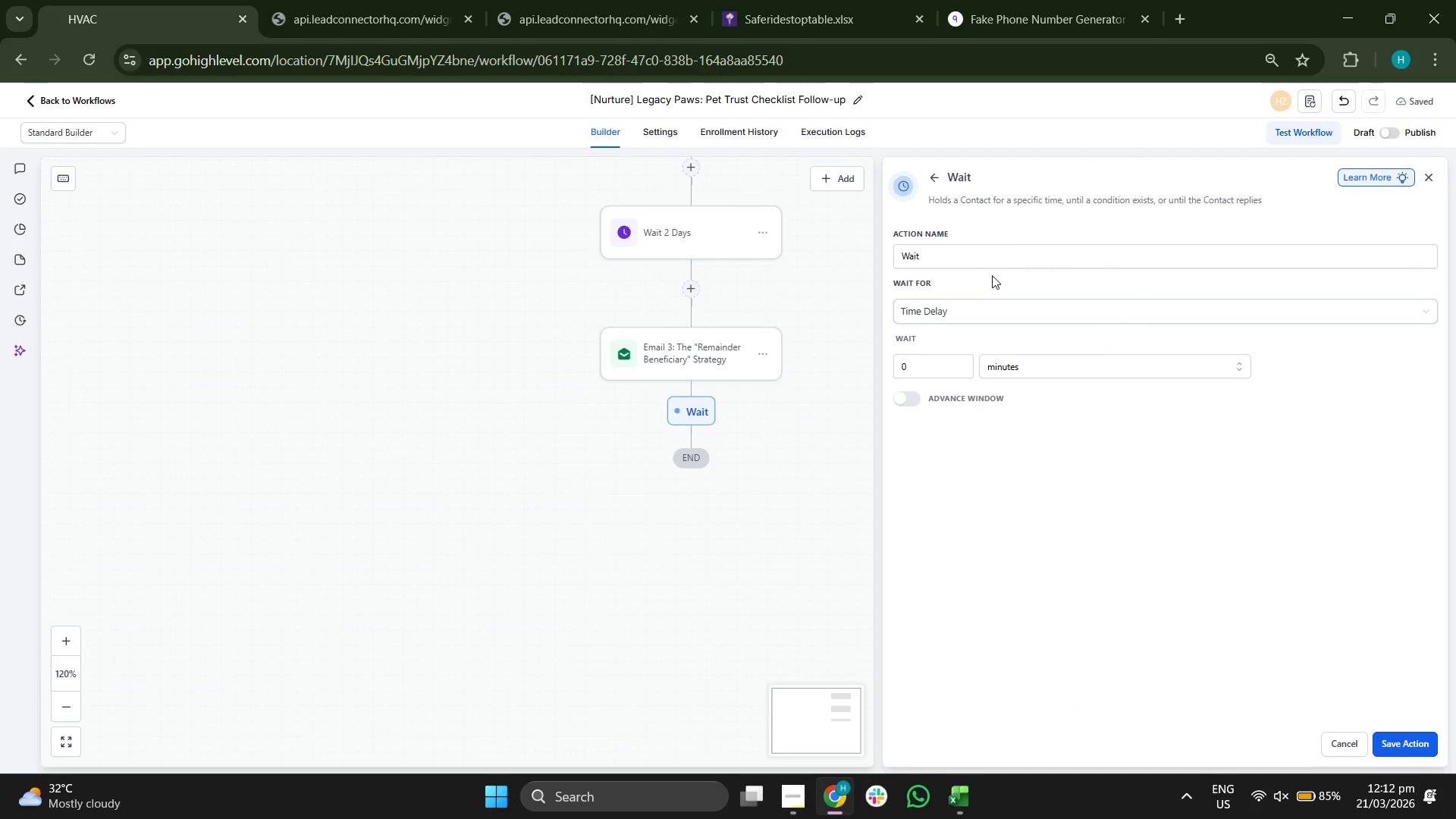 
left_click([1015, 256])
 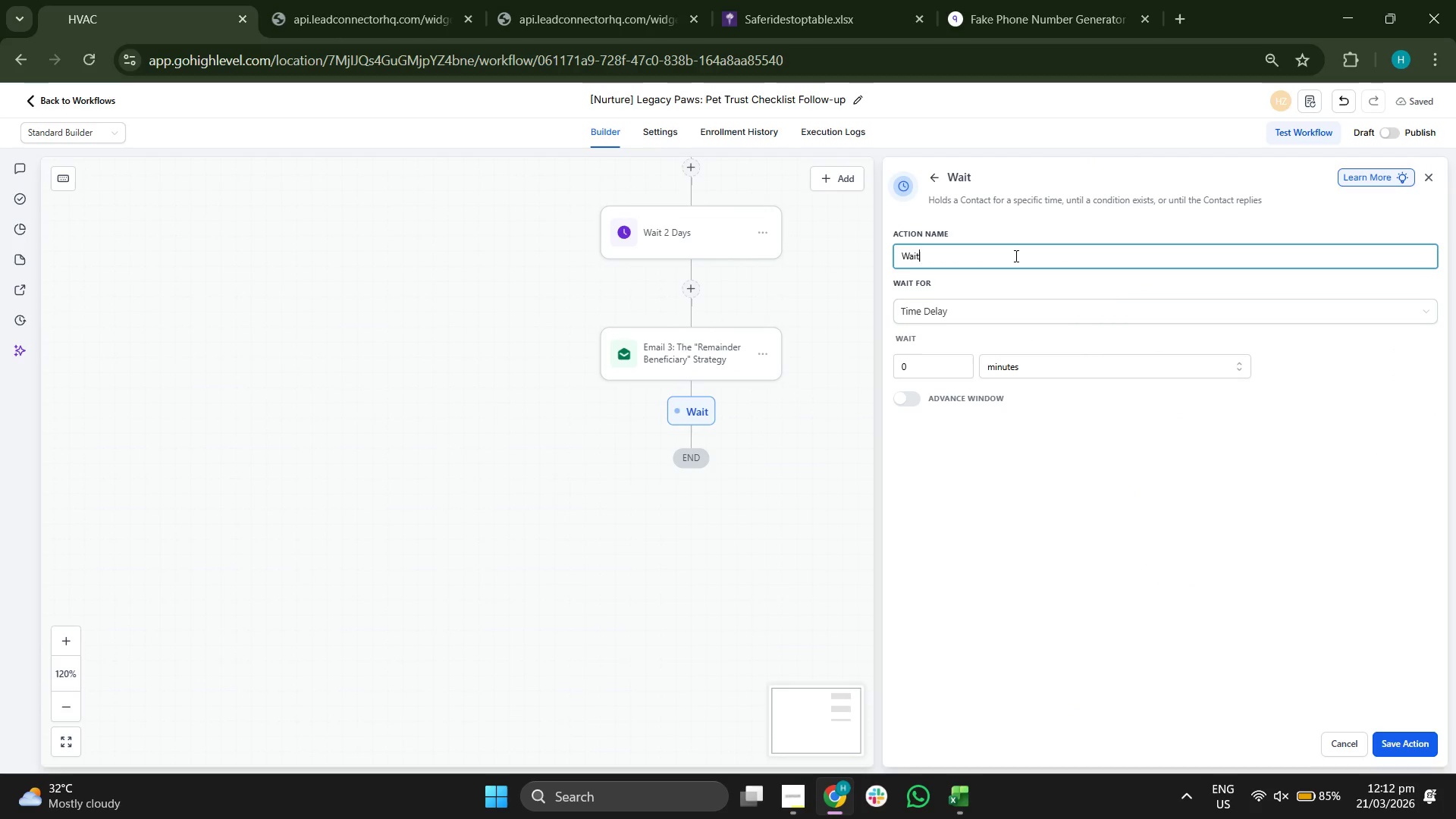 
type( 4 da)
key(Backspace)
key(Backspace)
type(Days)
 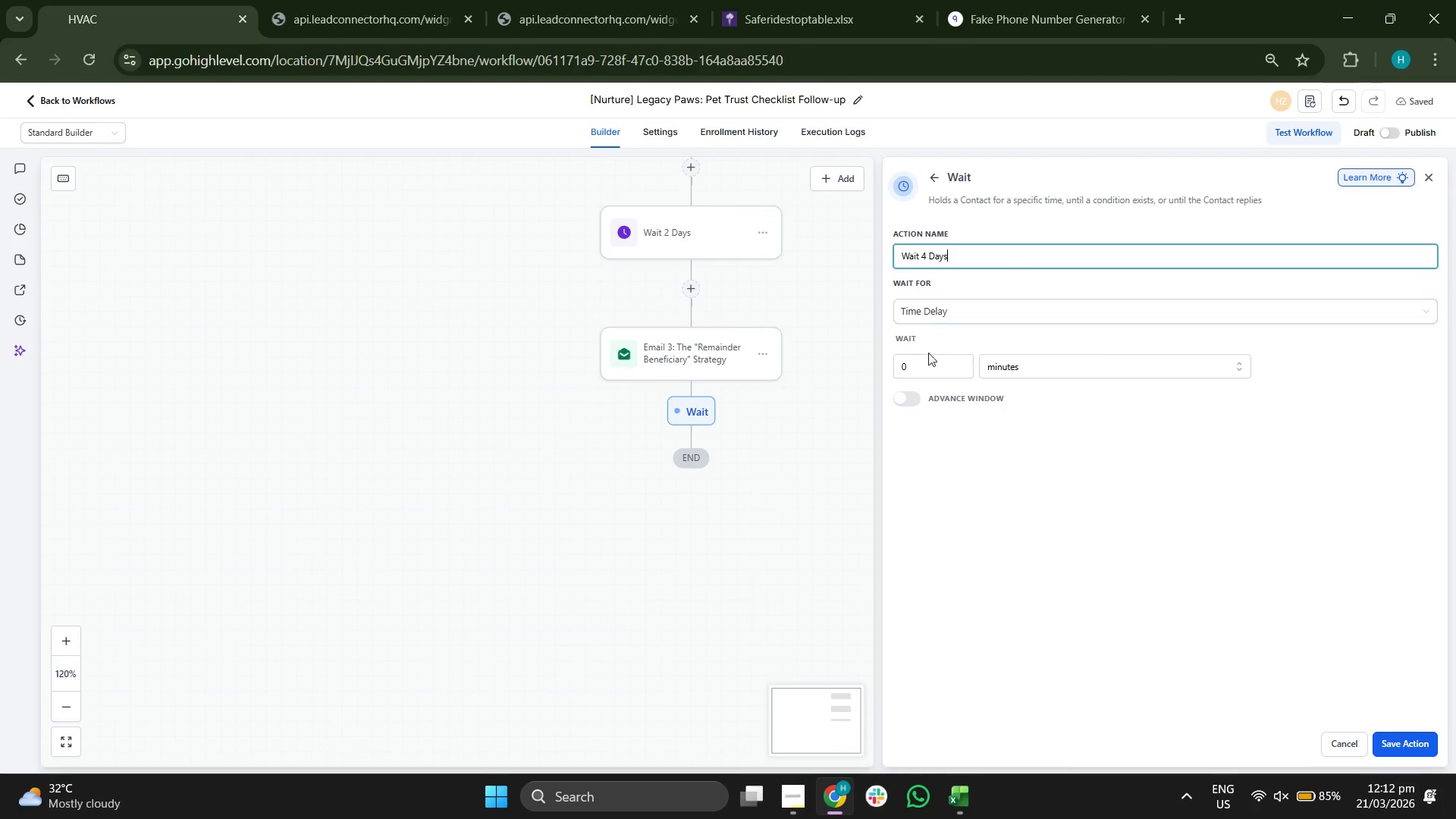 
key(4)
 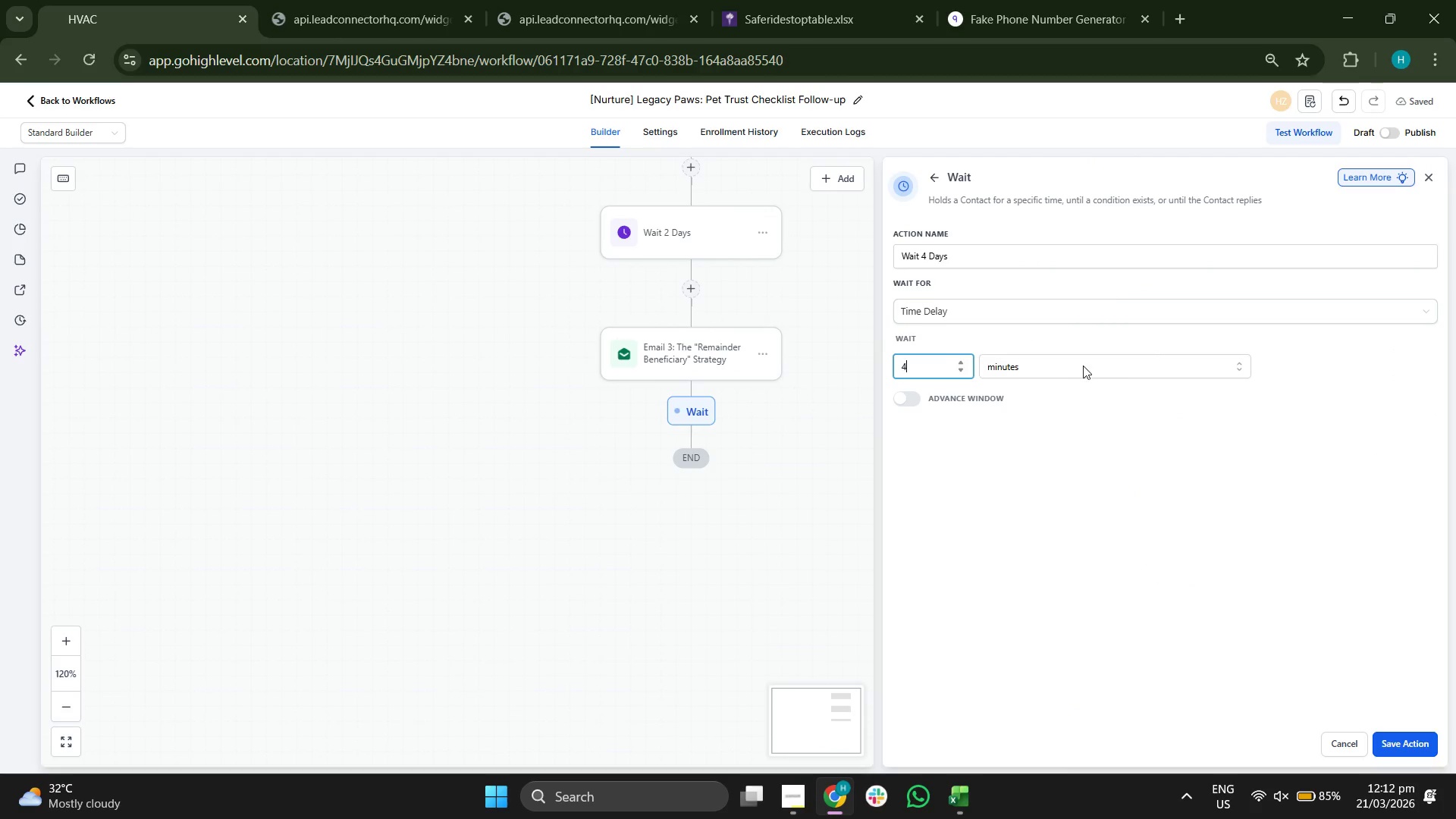 
left_click([1087, 366])
 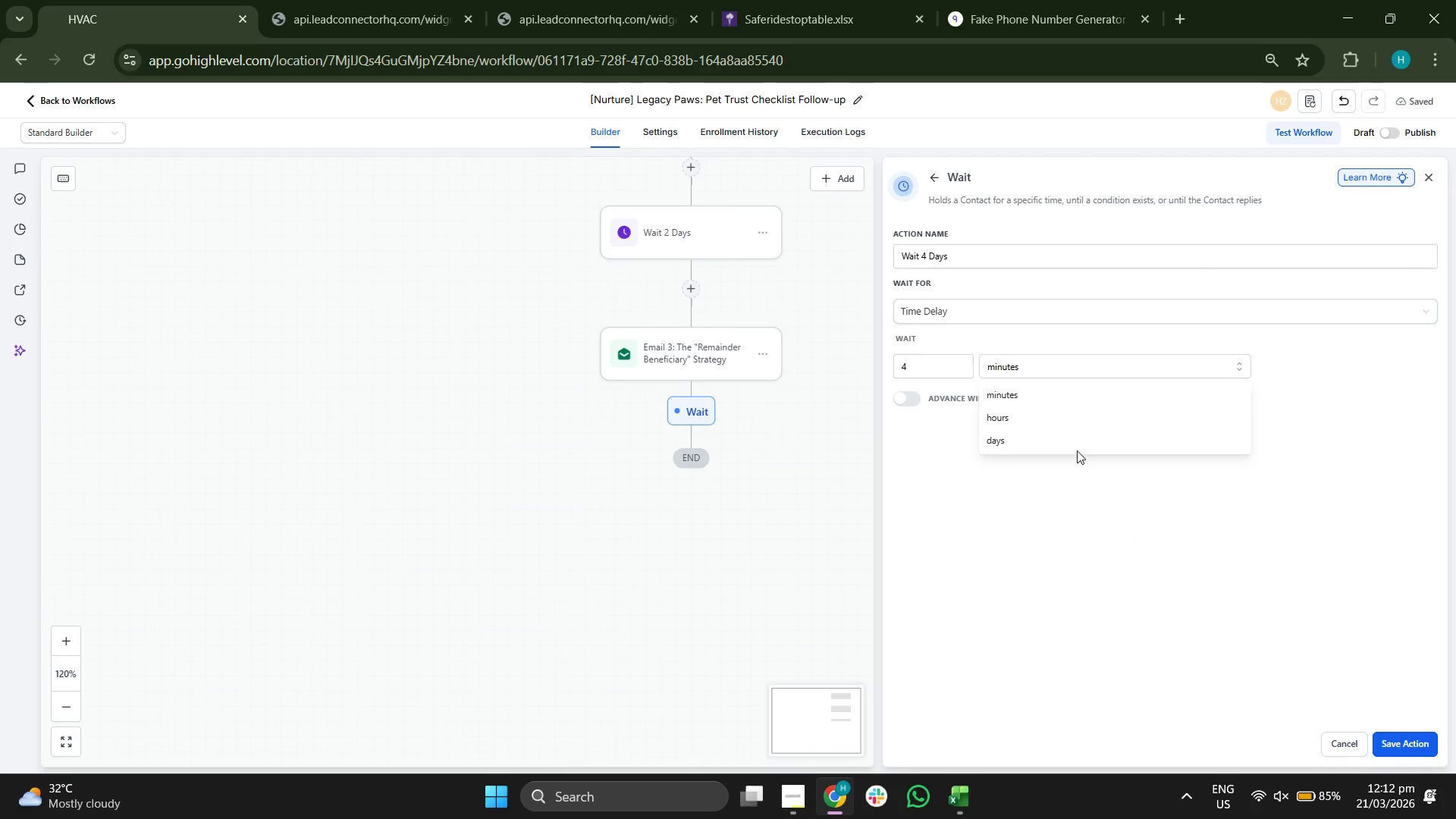 
left_click([1073, 444])
 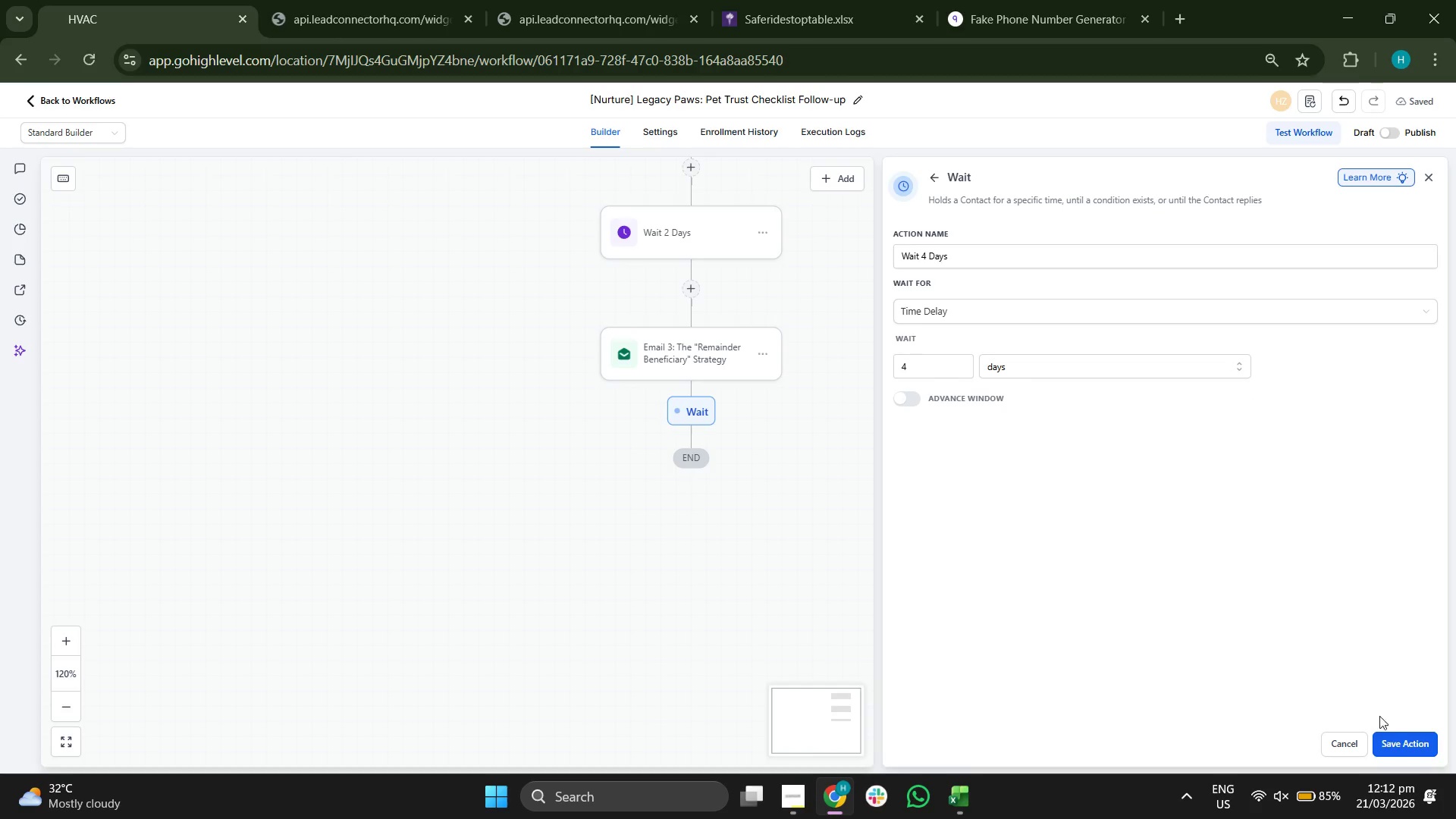 
left_click([1392, 733])
 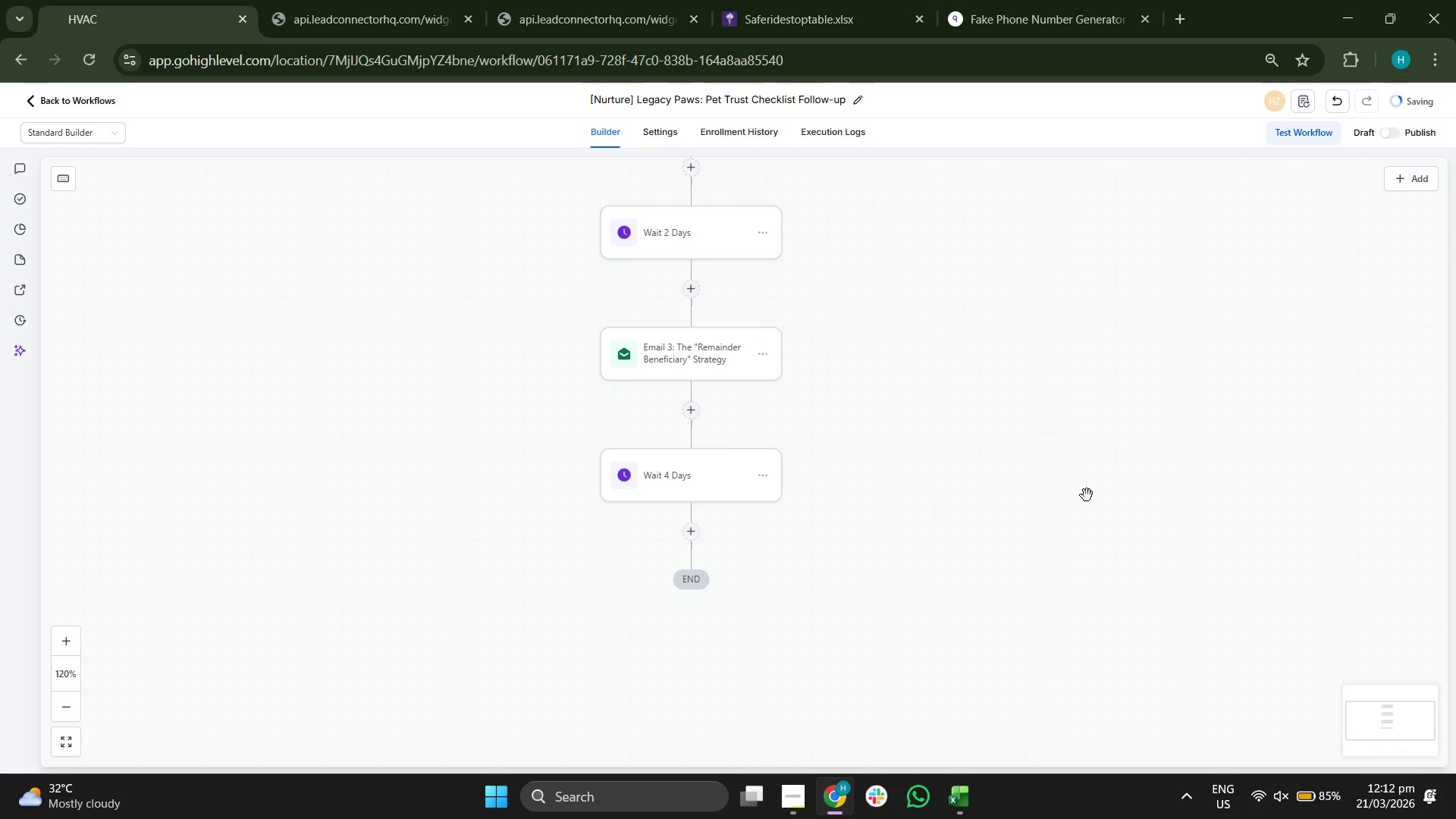 
left_click_drag(start_coordinate=[1047, 430], to_coordinate=[1027, 519])
 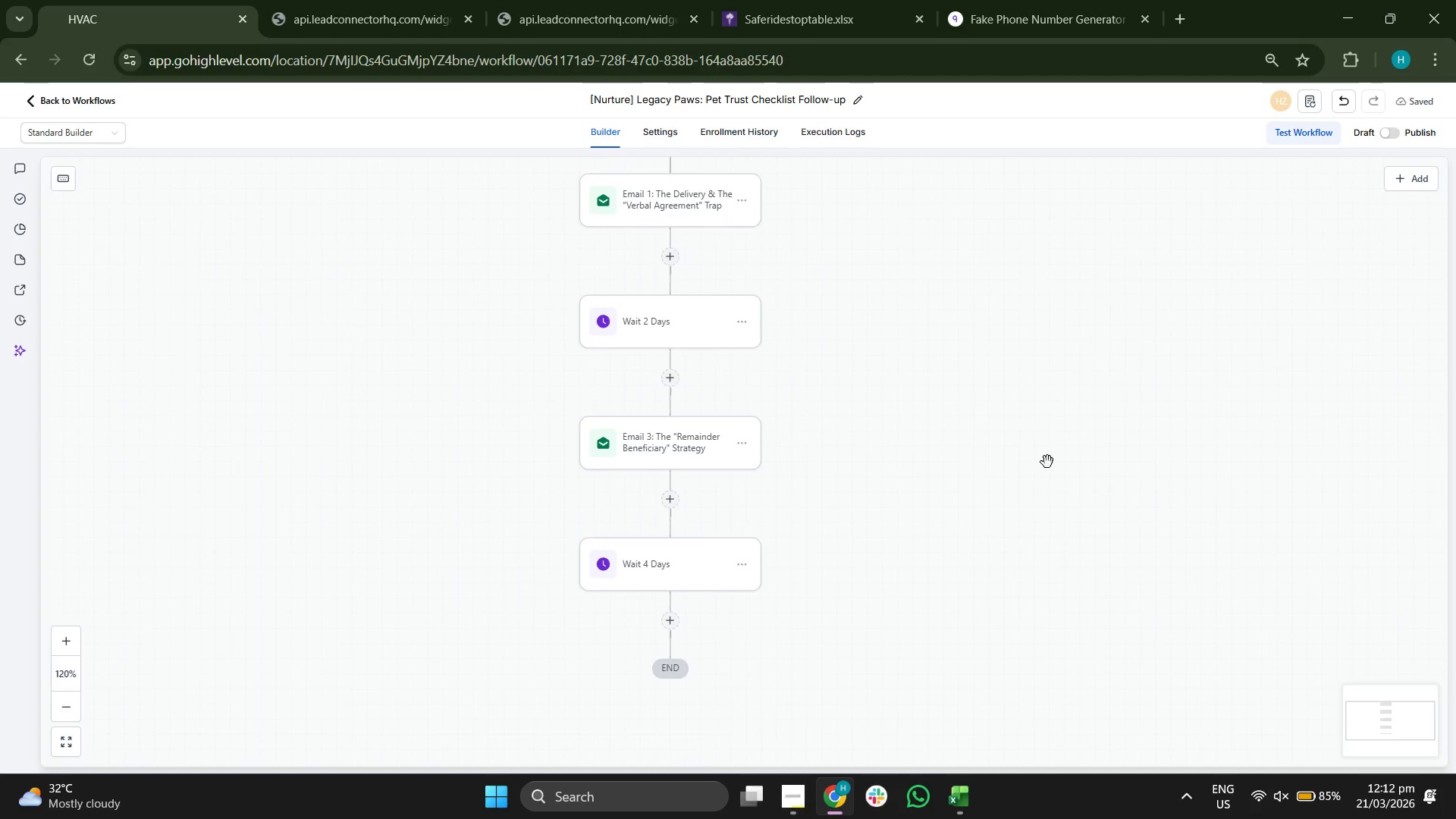 
left_click_drag(start_coordinate=[1047, 462], to_coordinate=[1085, 543])
 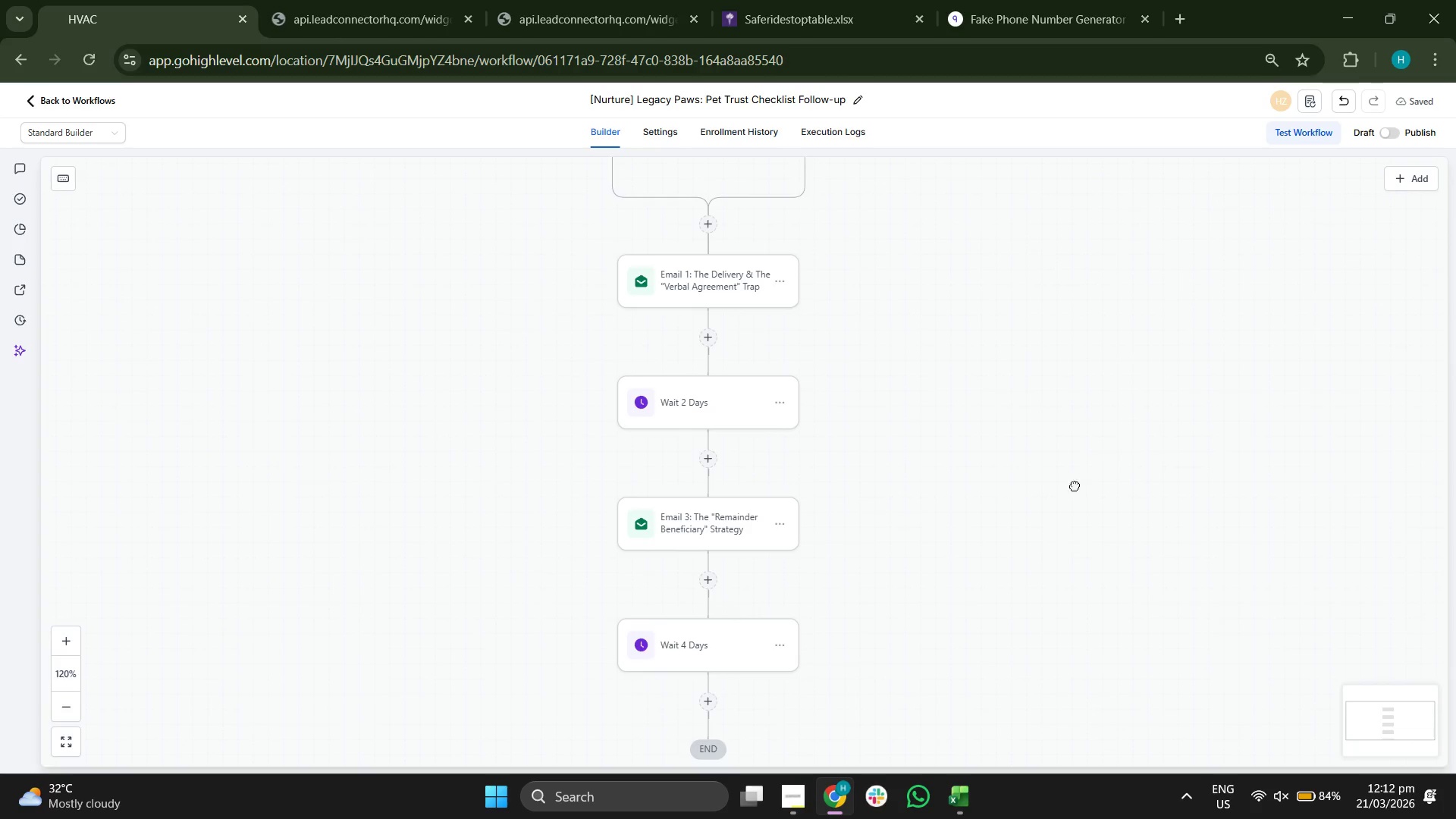 
left_click_drag(start_coordinate=[1075, 481], to_coordinate=[1081, 454])
 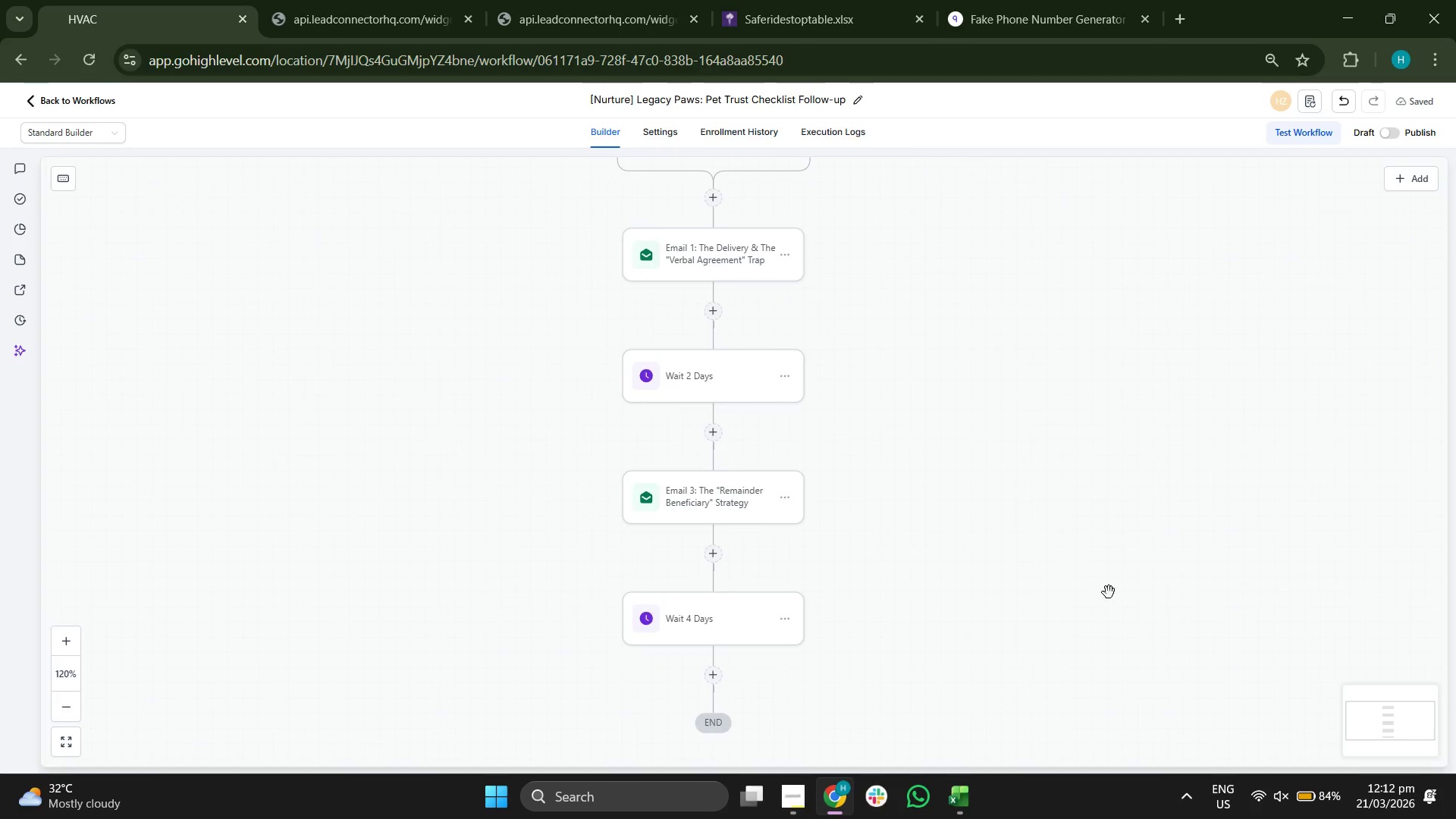 
left_click_drag(start_coordinate=[1109, 594], to_coordinate=[1091, 467])
 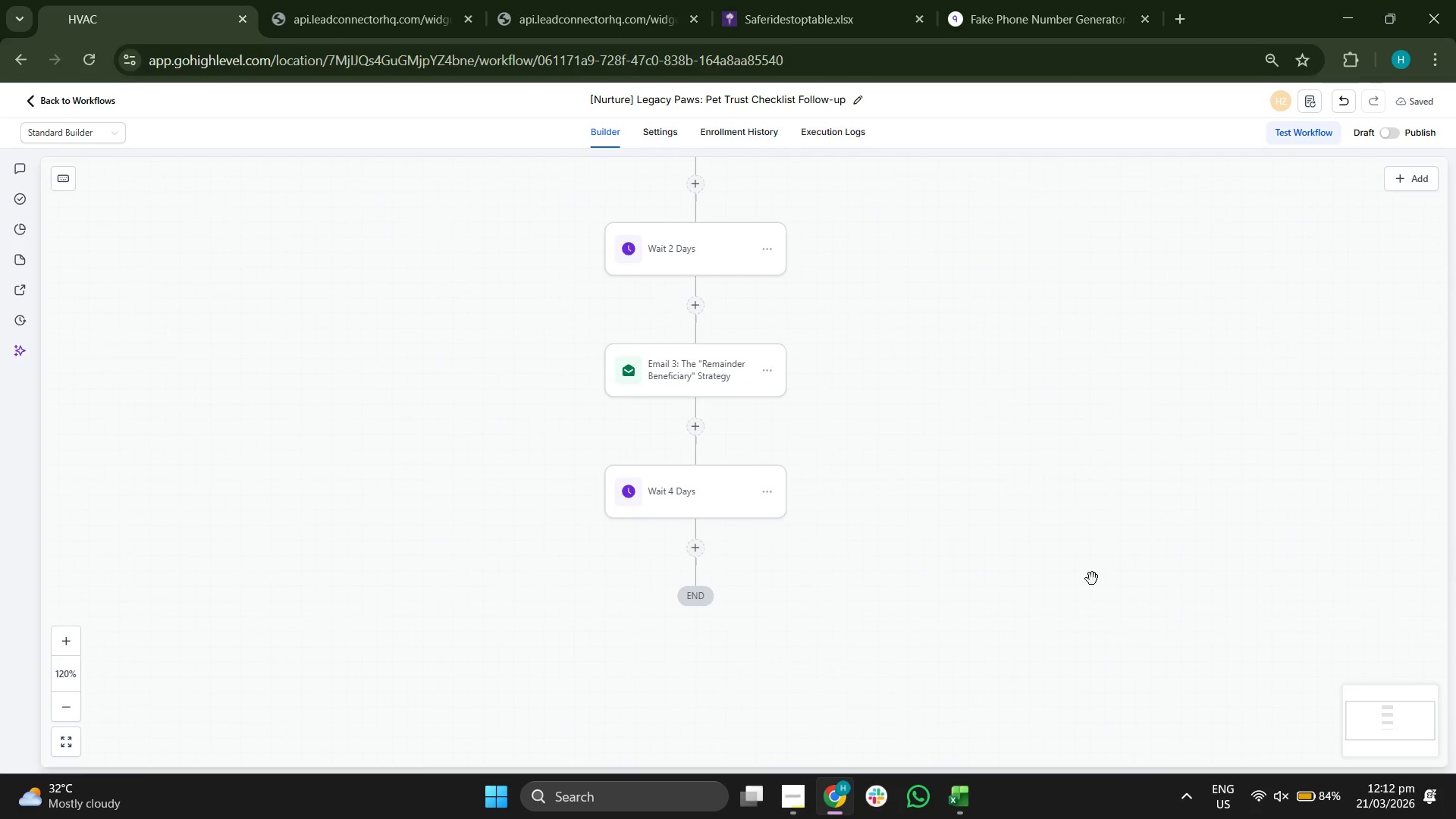 
left_click_drag(start_coordinate=[1088, 592], to_coordinate=[1105, 496])
 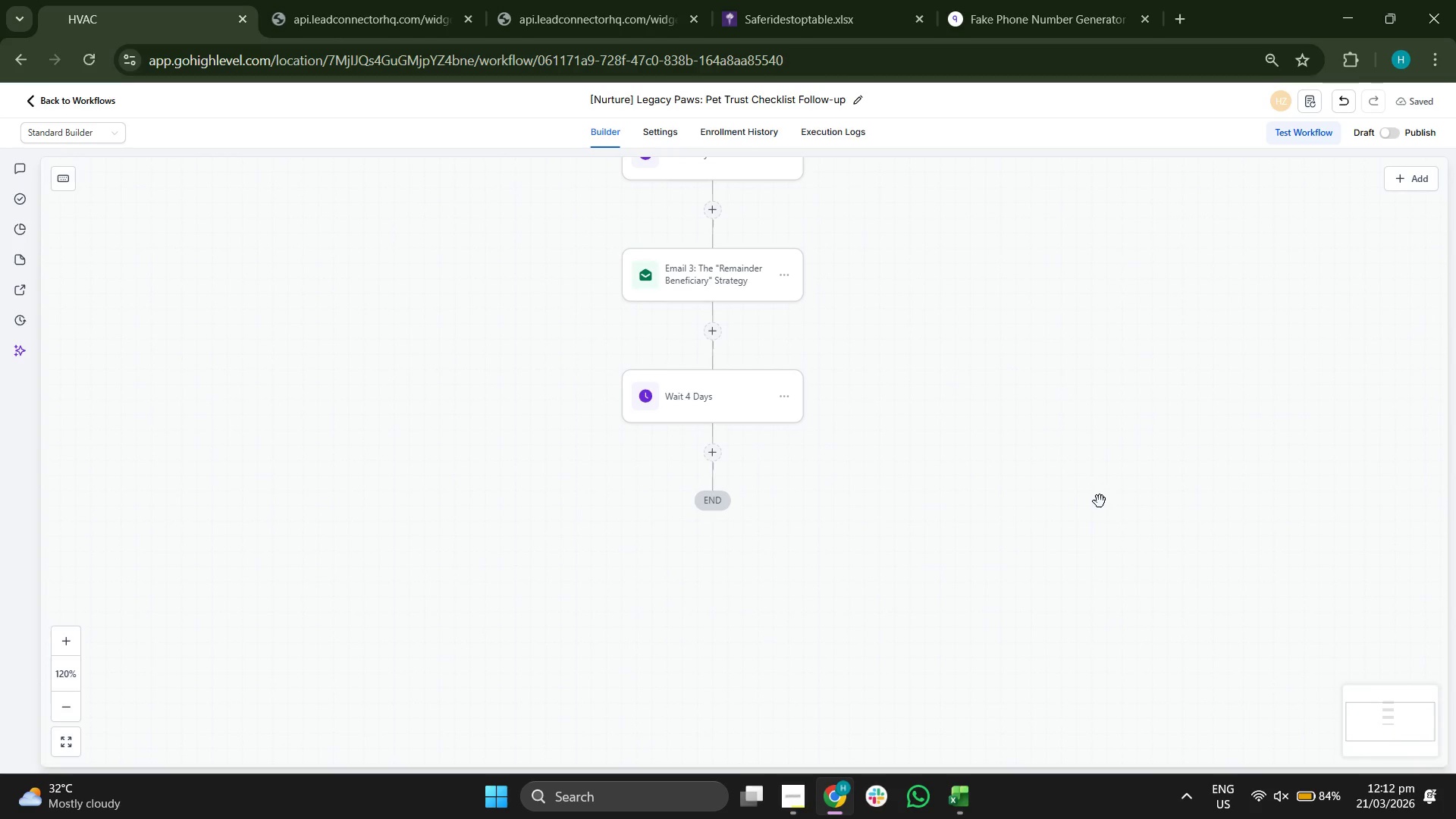 
left_click_drag(start_coordinate=[1034, 542], to_coordinate=[1040, 513])
 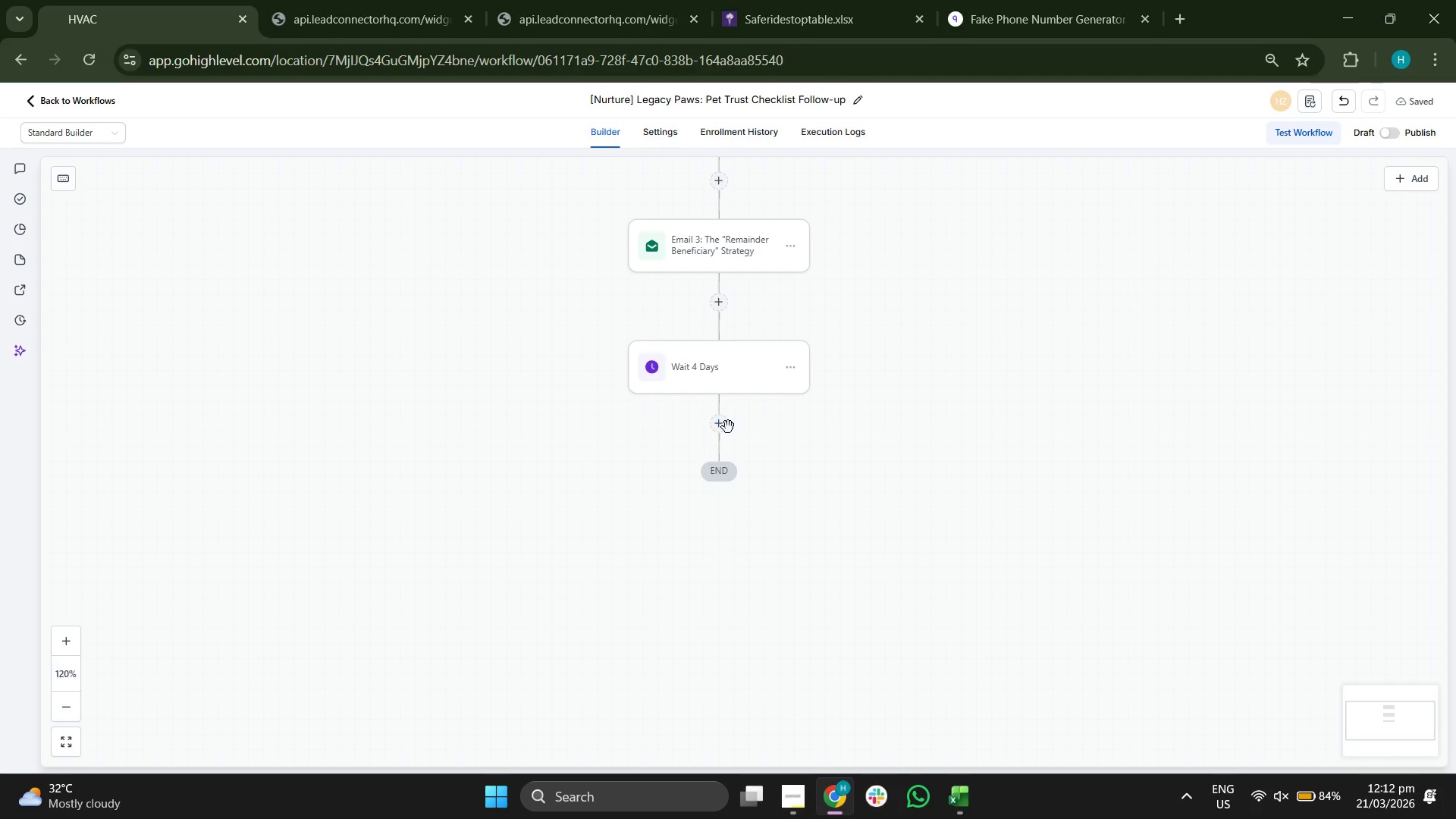 
double_click([716, 422])
 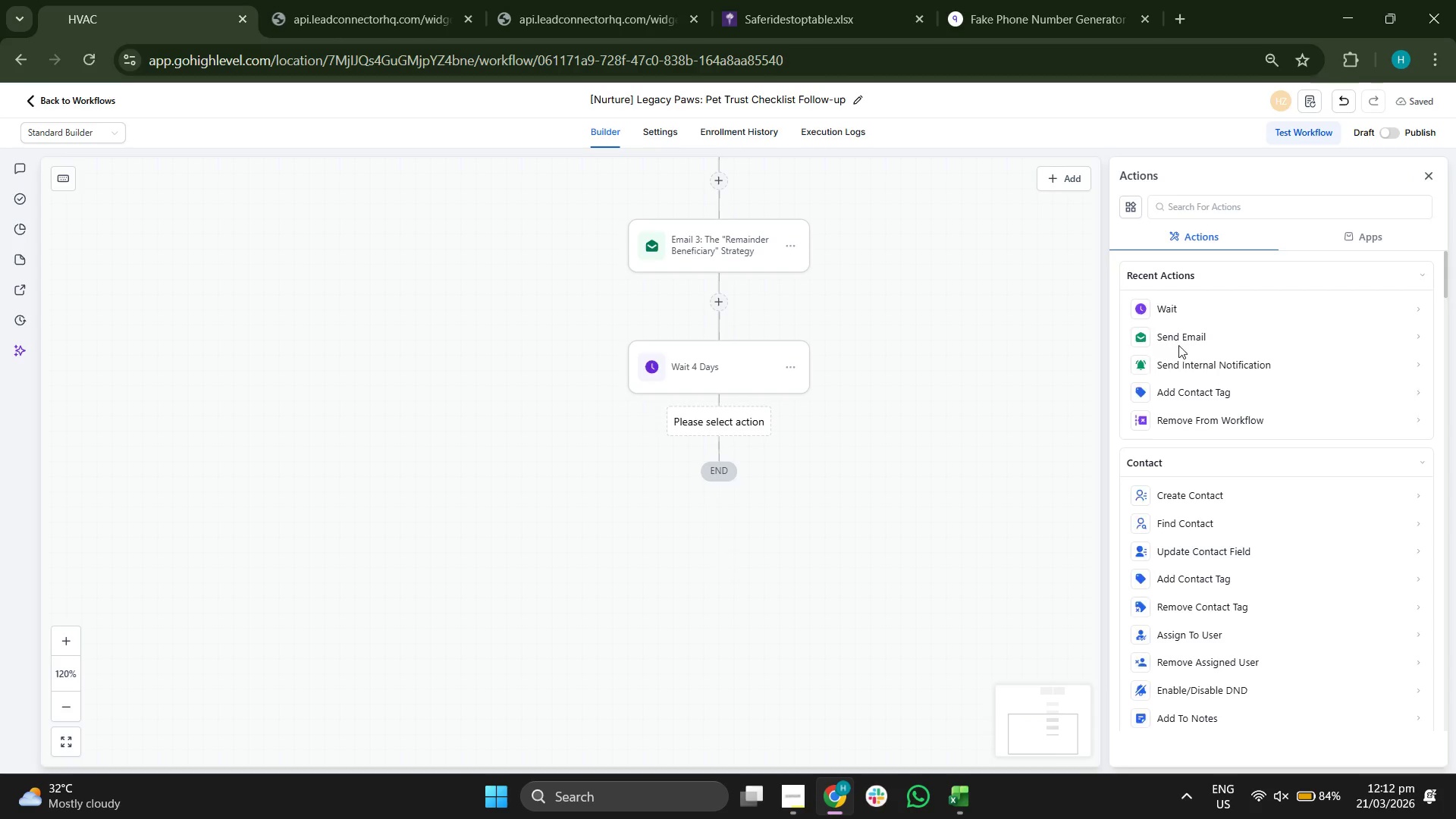 
left_click([1195, 338])
 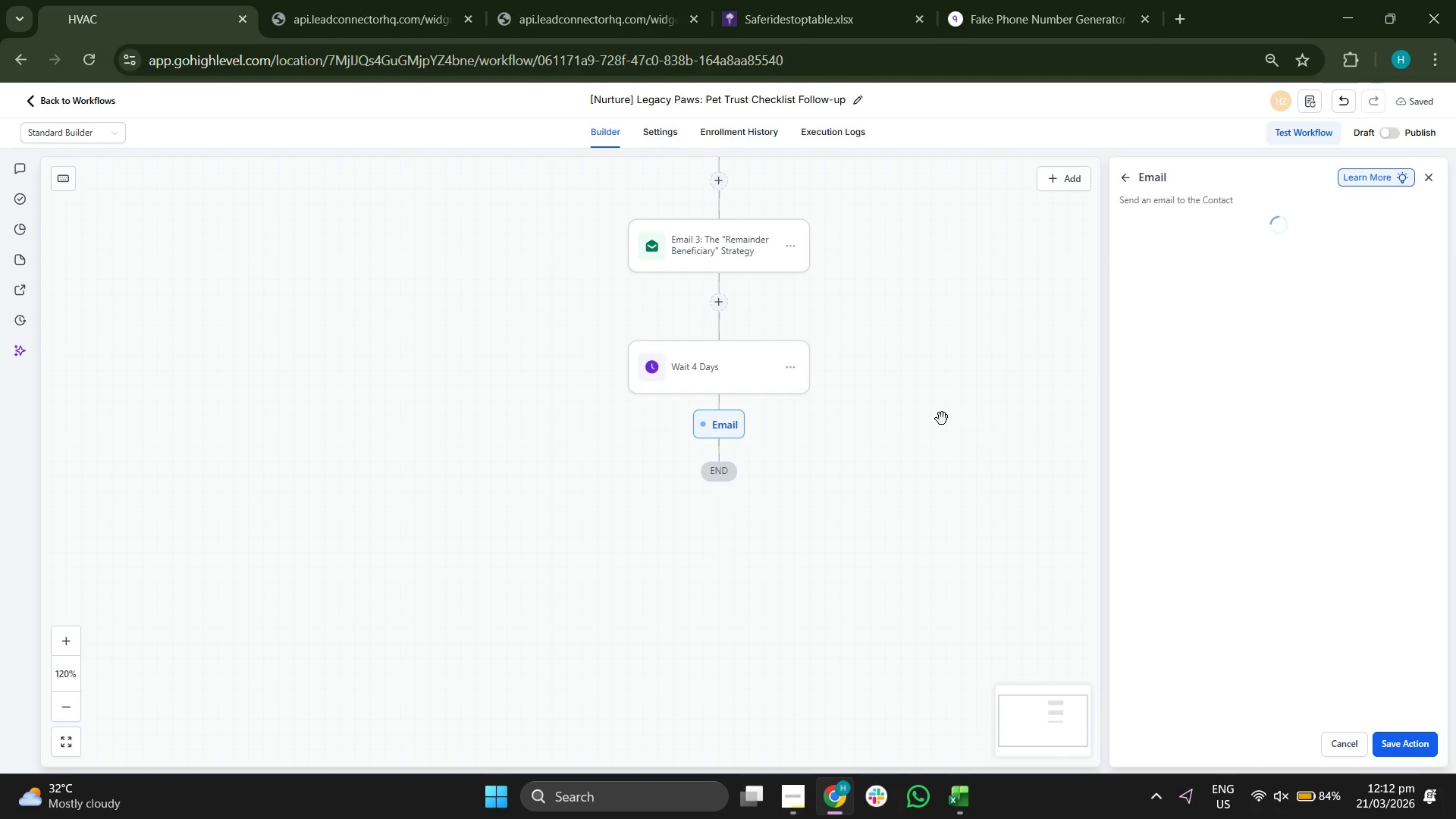 
left_click_drag(start_coordinate=[923, 406], to_coordinate=[896, 482])
 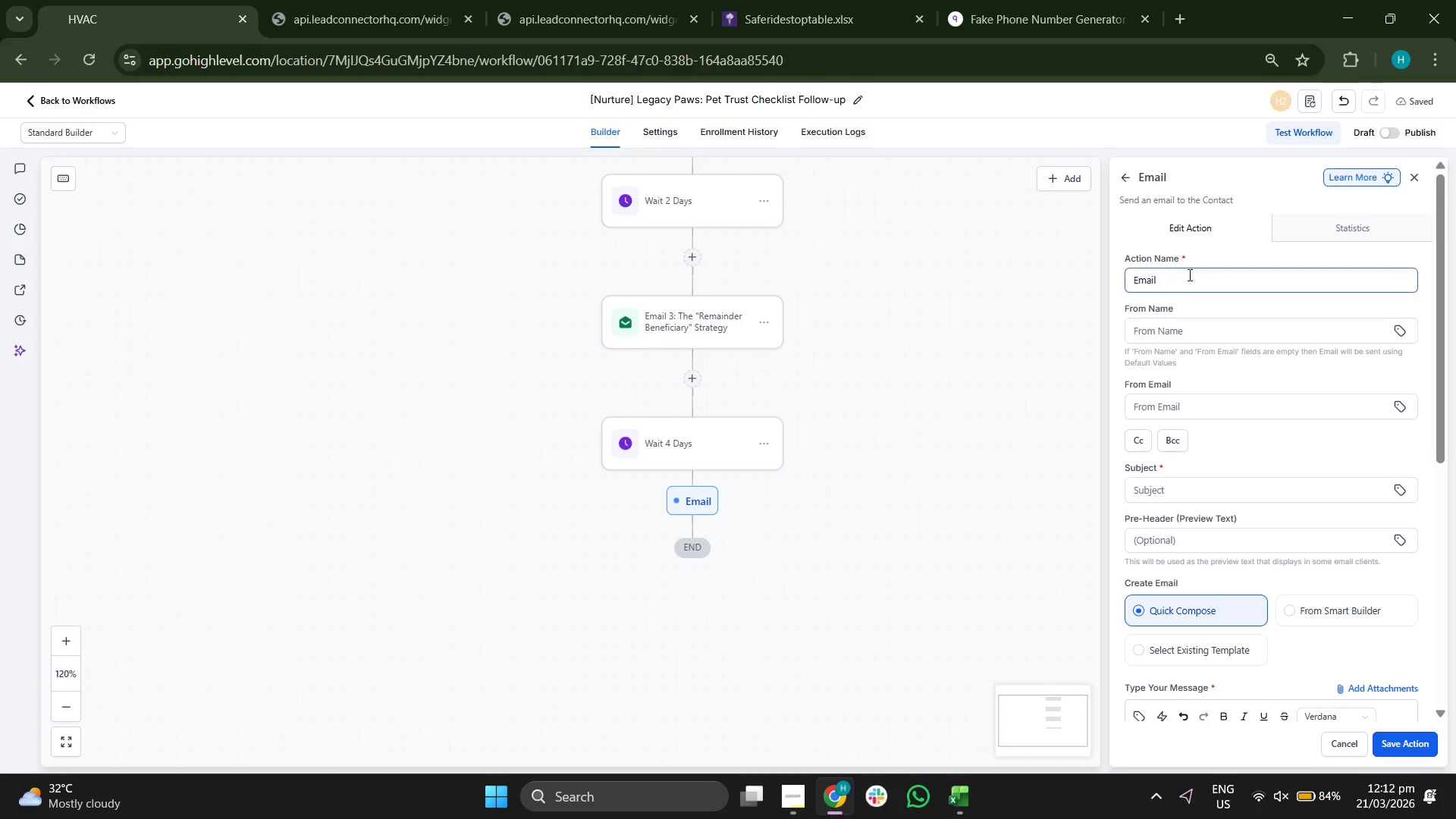 
key(Space)
 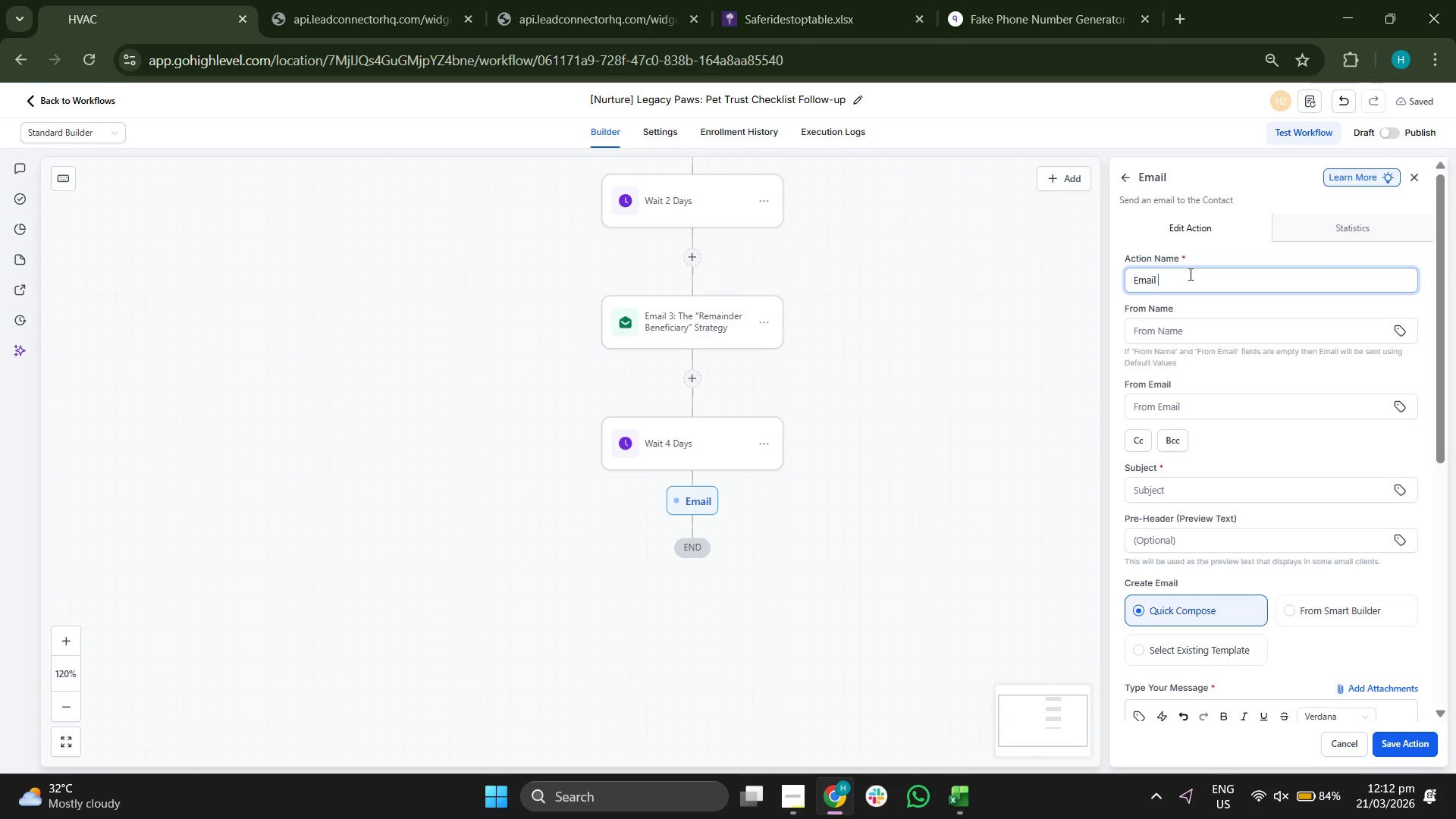 
key(4)
 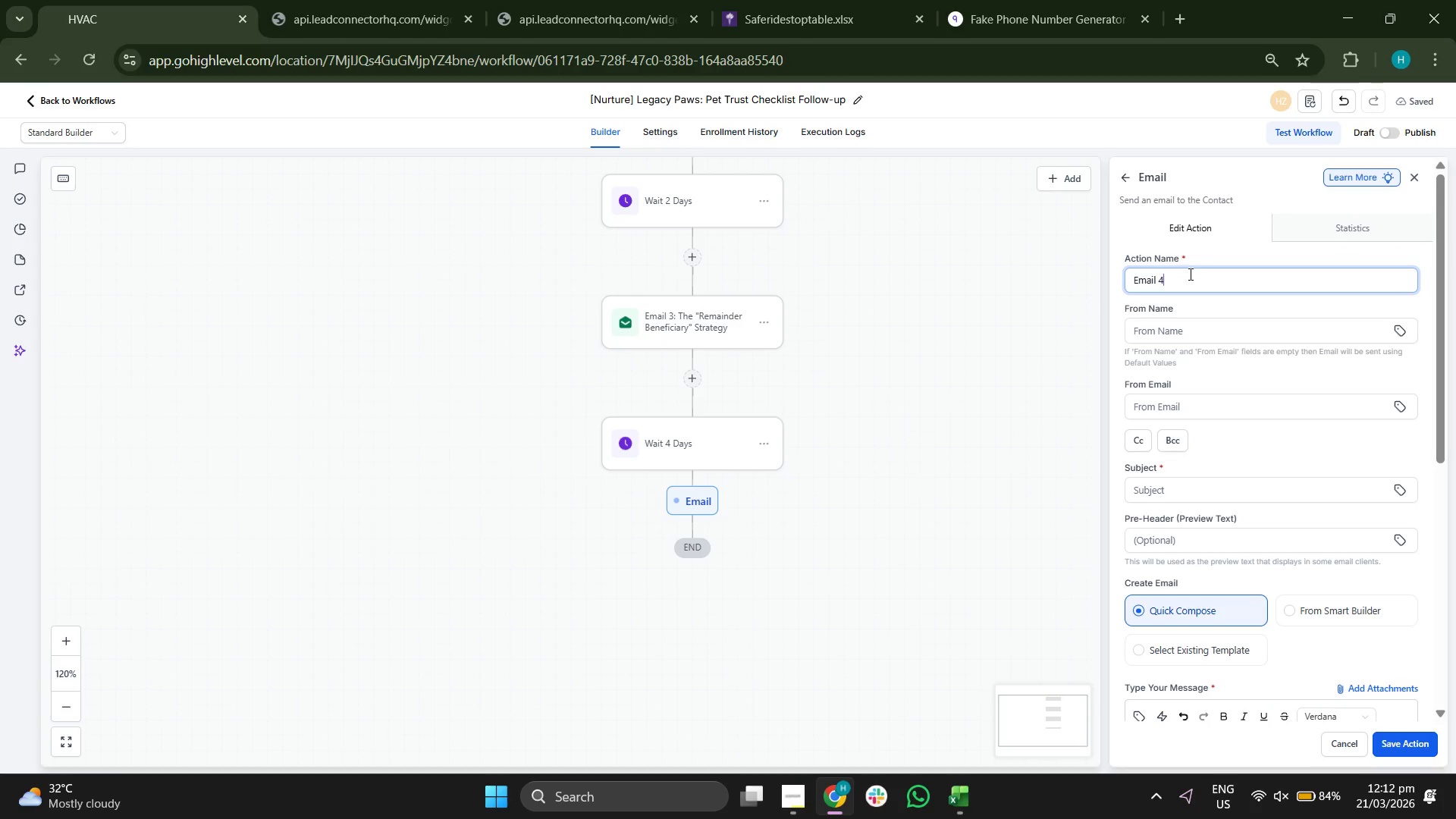 
key(Shift+ShiftRight)
 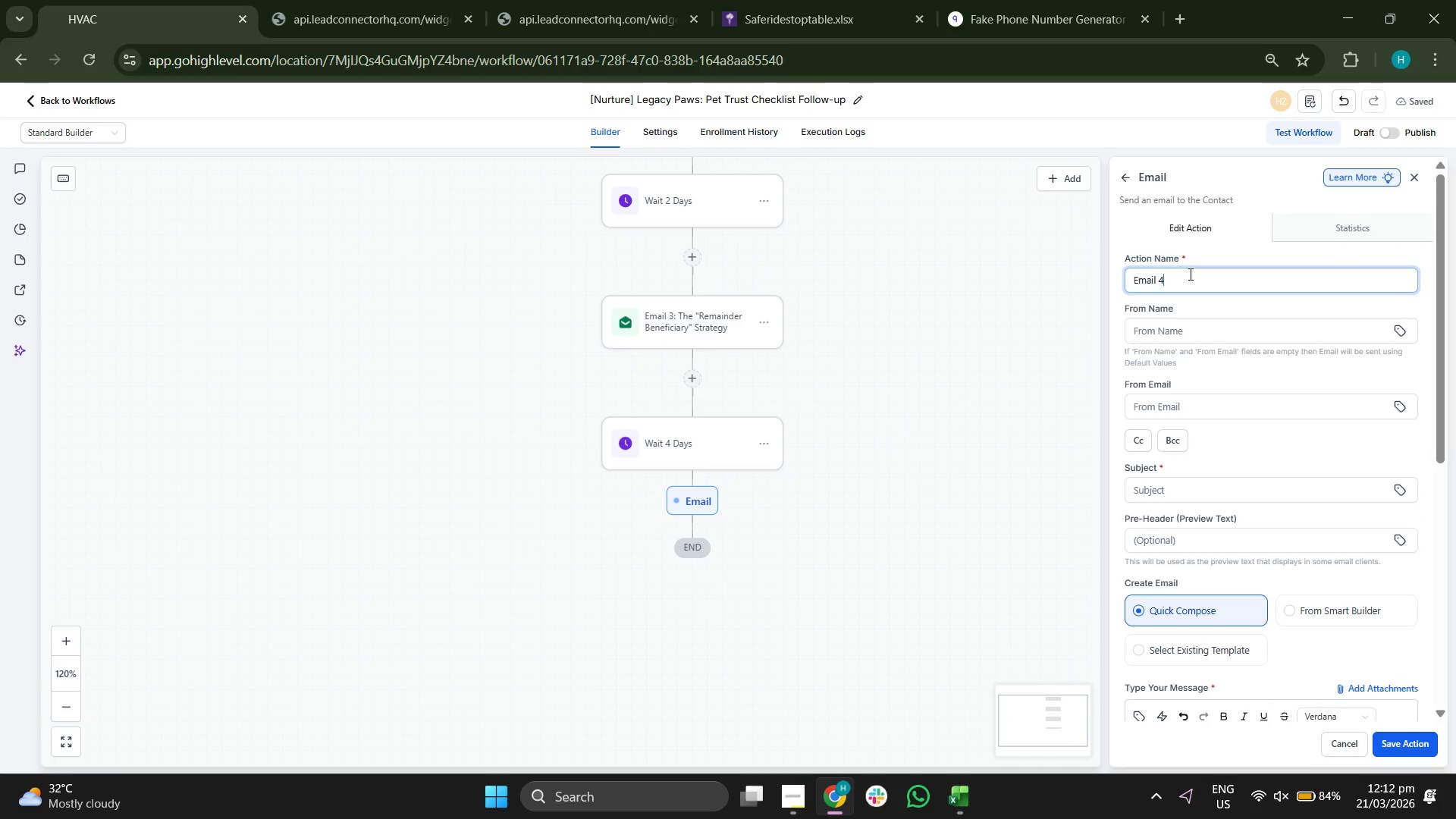 
key(Shift+Semicolon)
 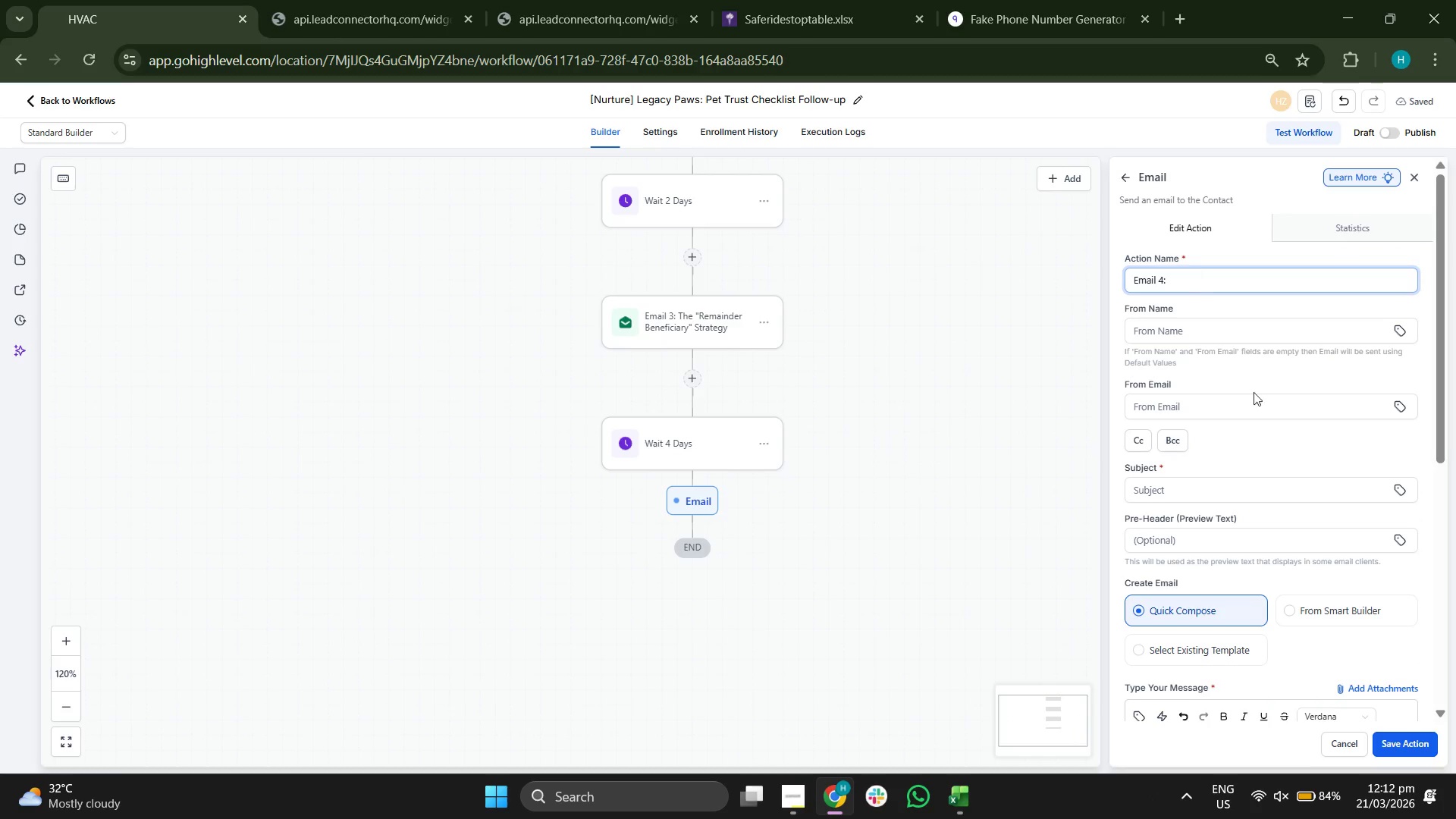 
scroll: coordinate [1319, 479], scroll_direction: down, amount: 4.0
 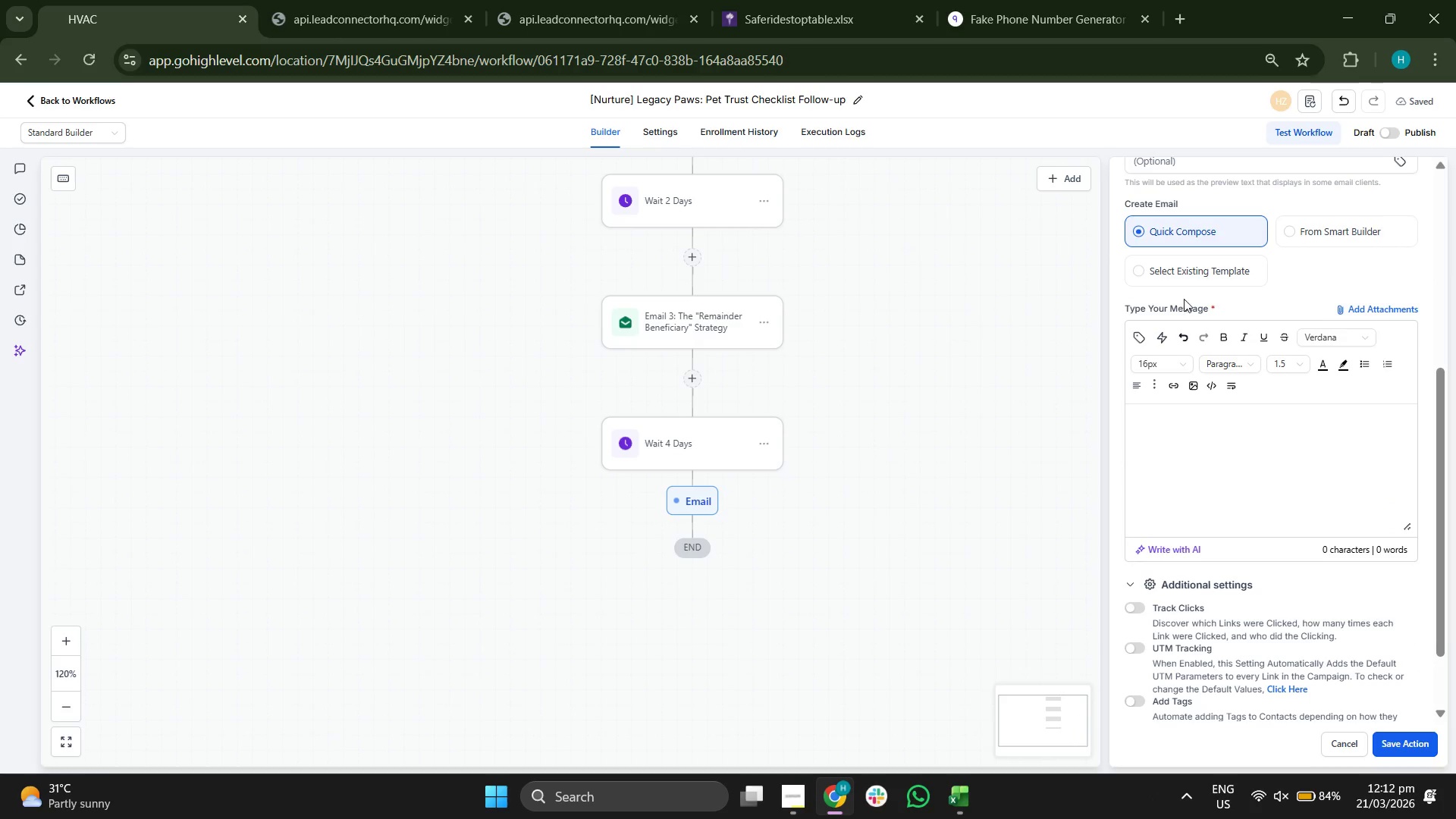 
left_click([1189, 271])
 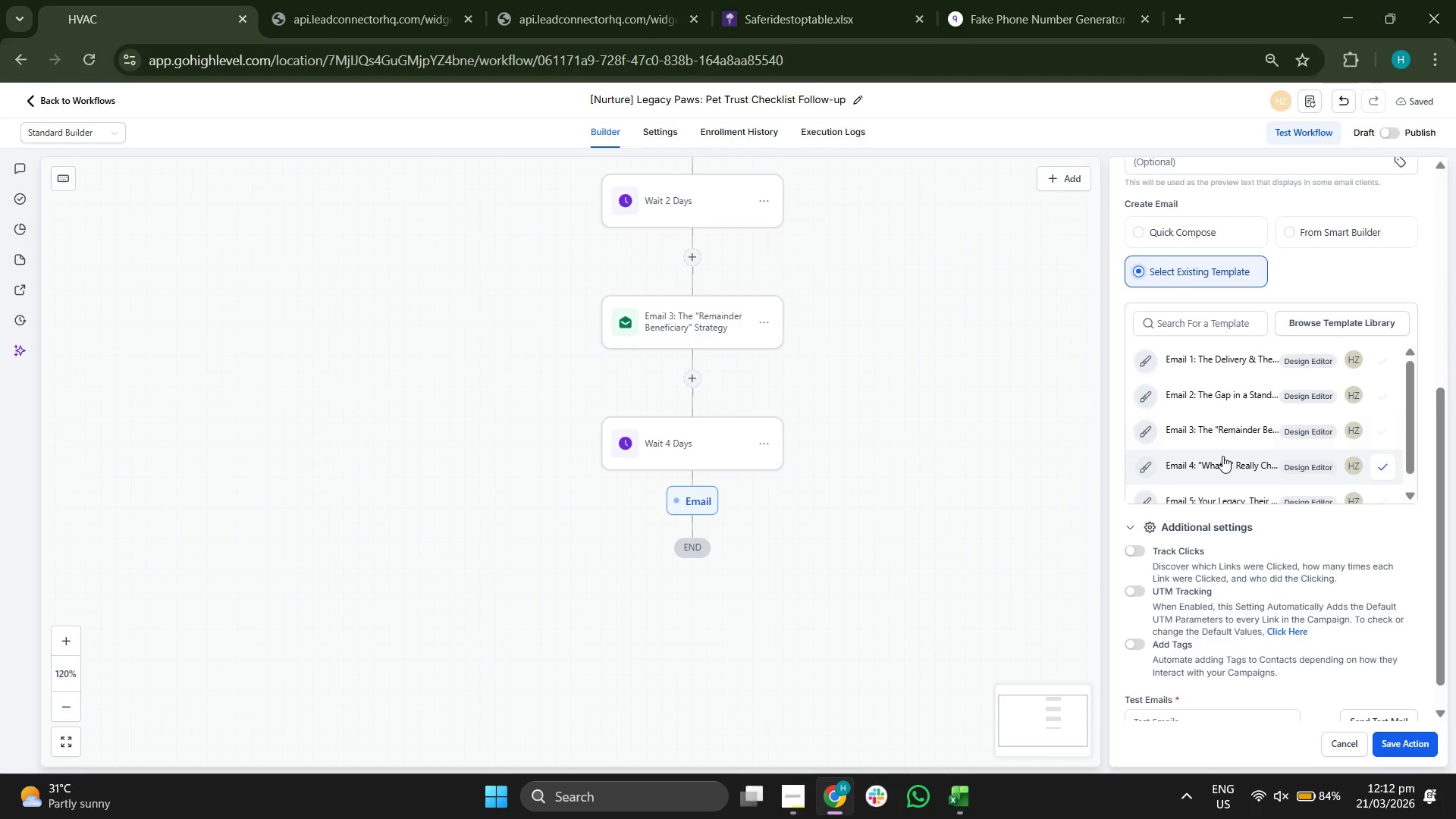 
left_click_drag(start_coordinate=[957, 331], to_coordinate=[937, 375])
 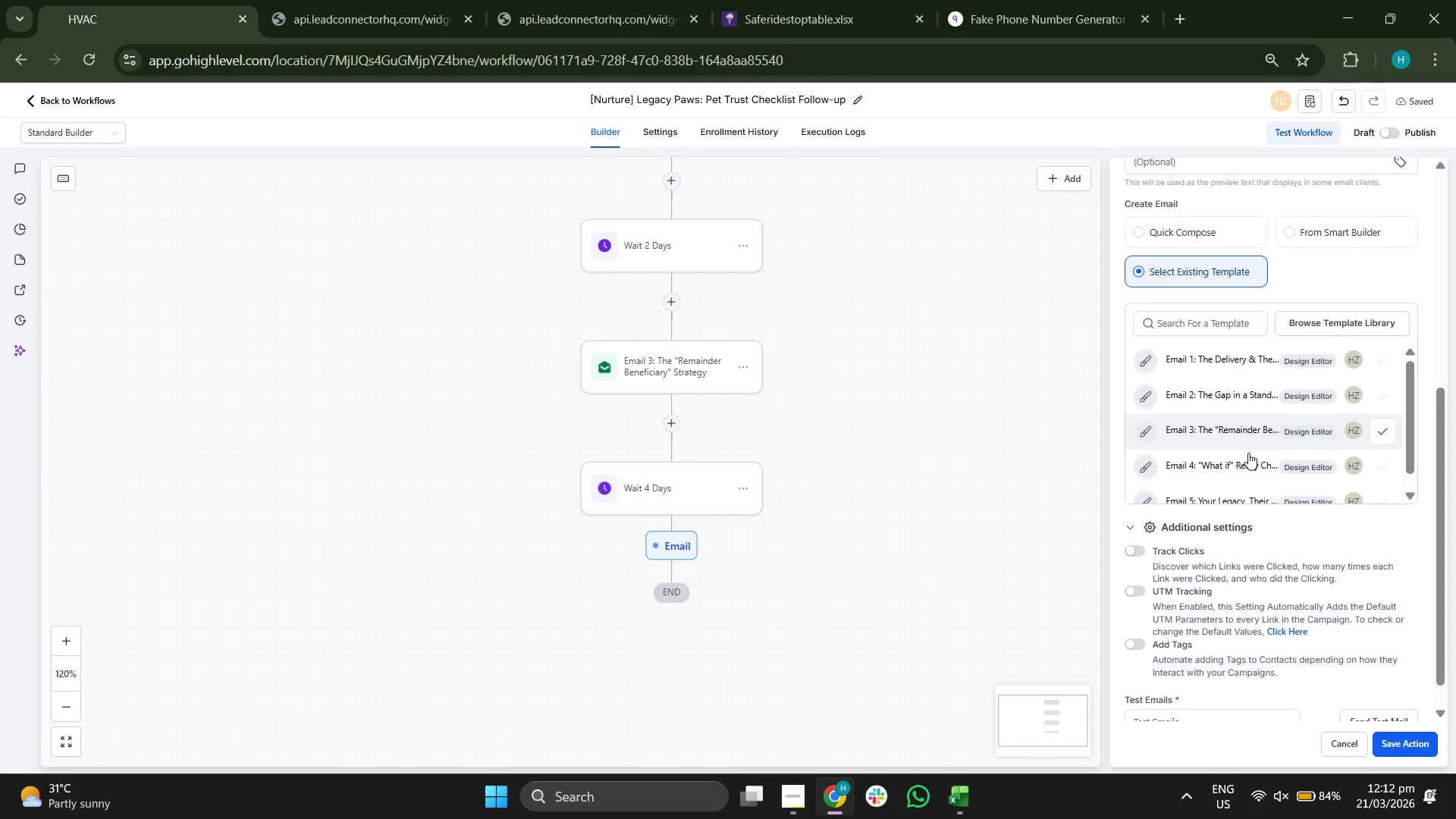 
left_click([1240, 462])
 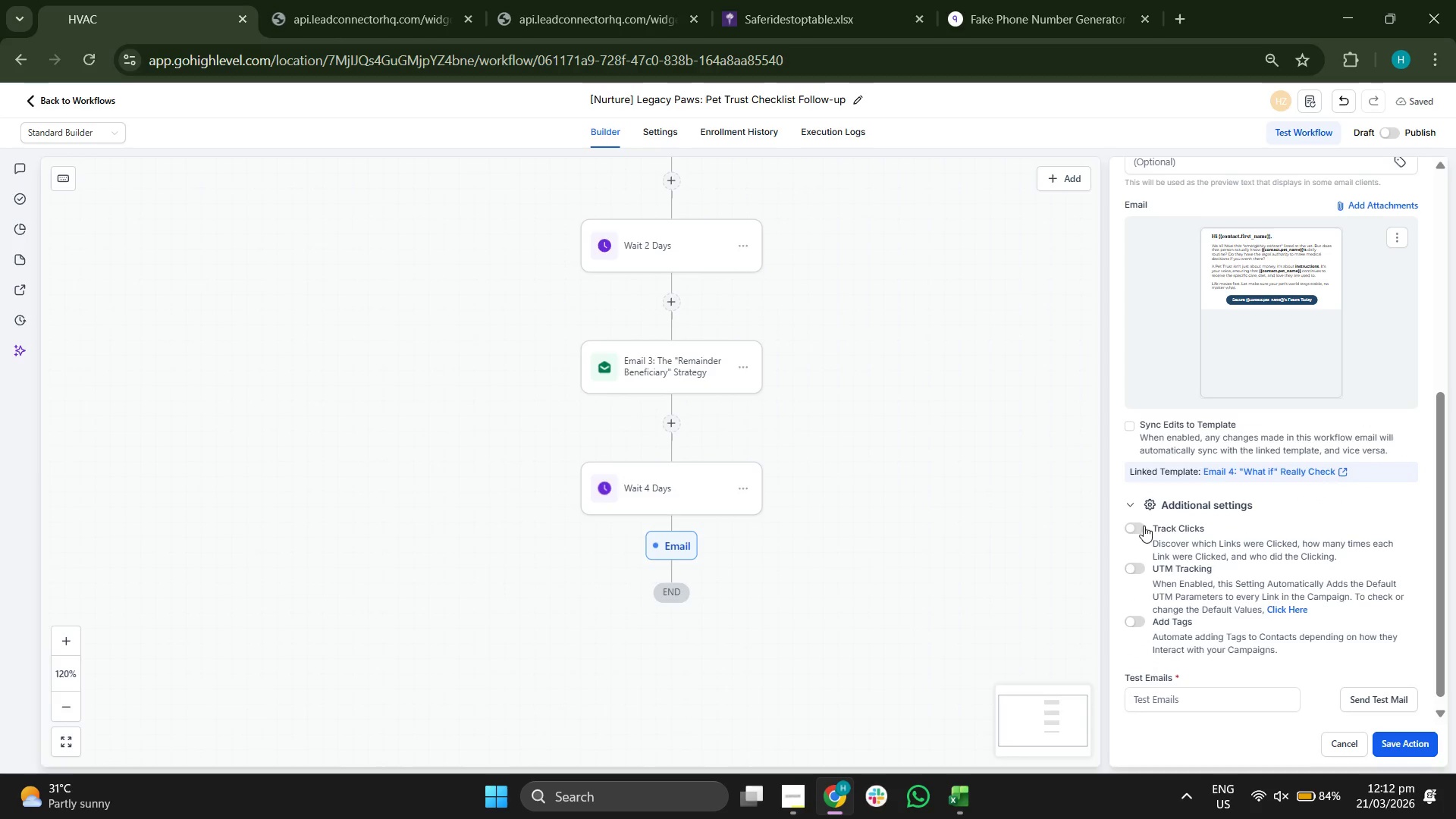 
left_click([1135, 528])
 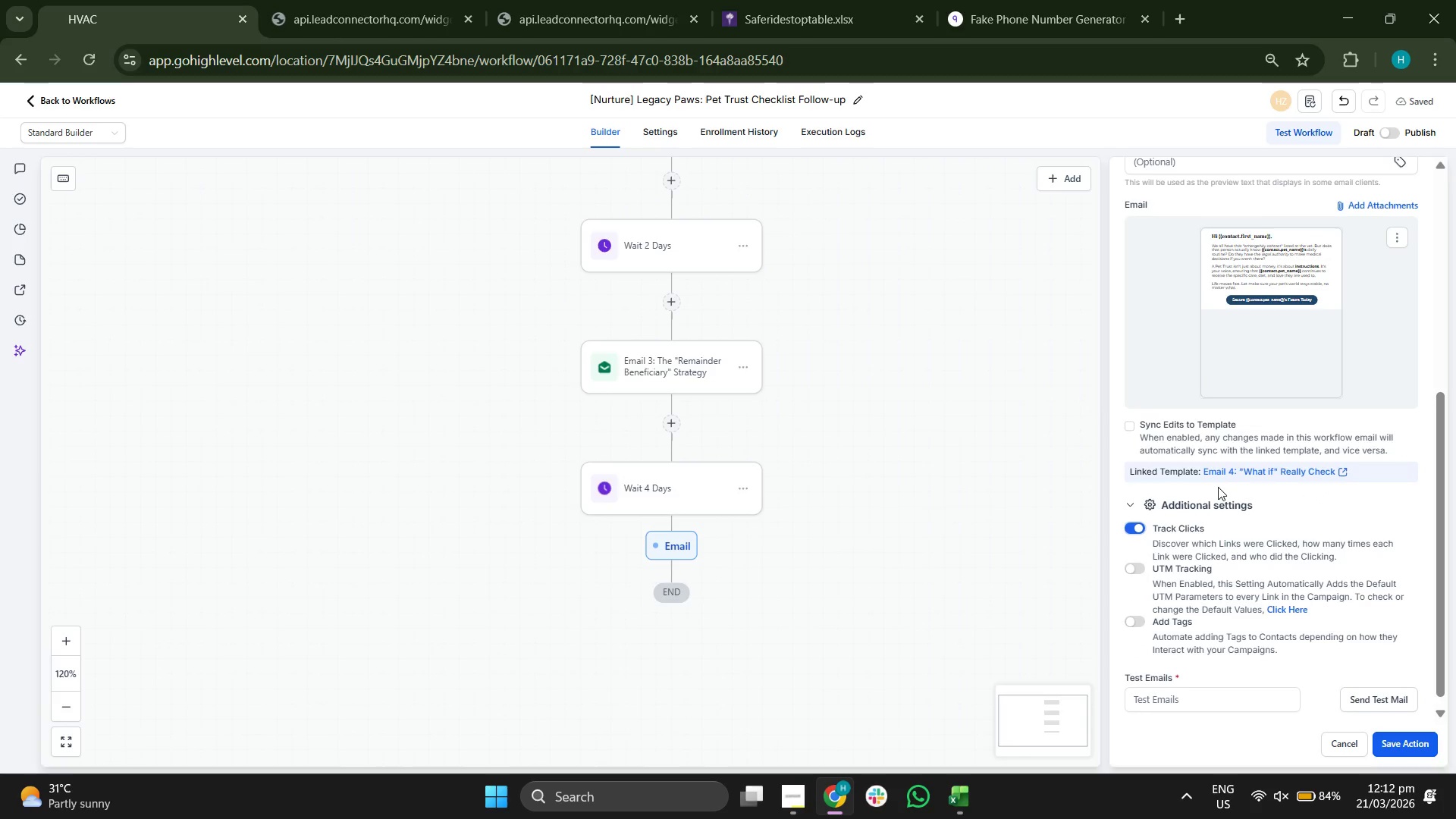 
scroll: coordinate [1203, 392], scroll_direction: up, amount: 5.0
 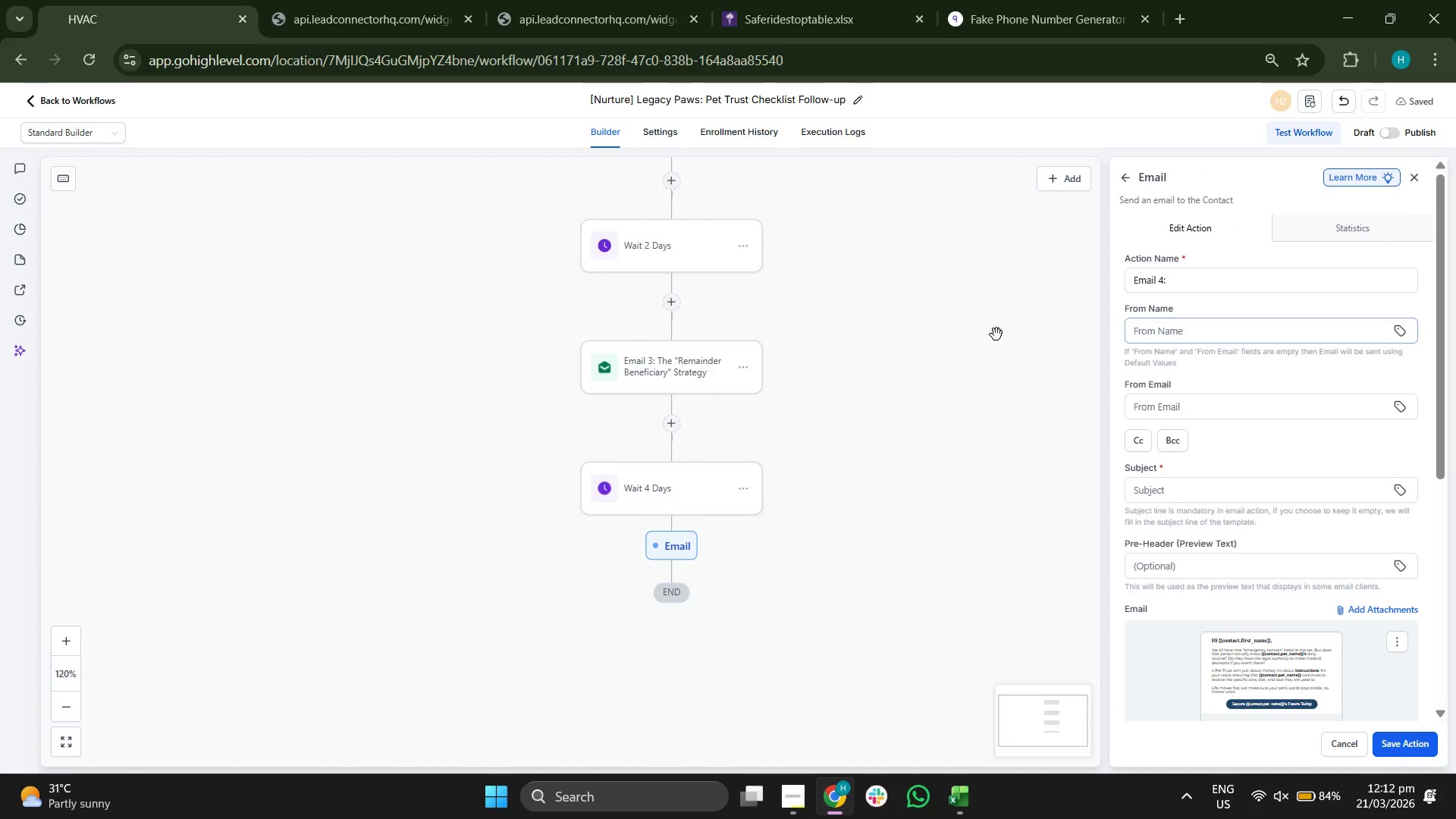 
left_click_drag(start_coordinate=[963, 292], to_coordinate=[905, 453])
 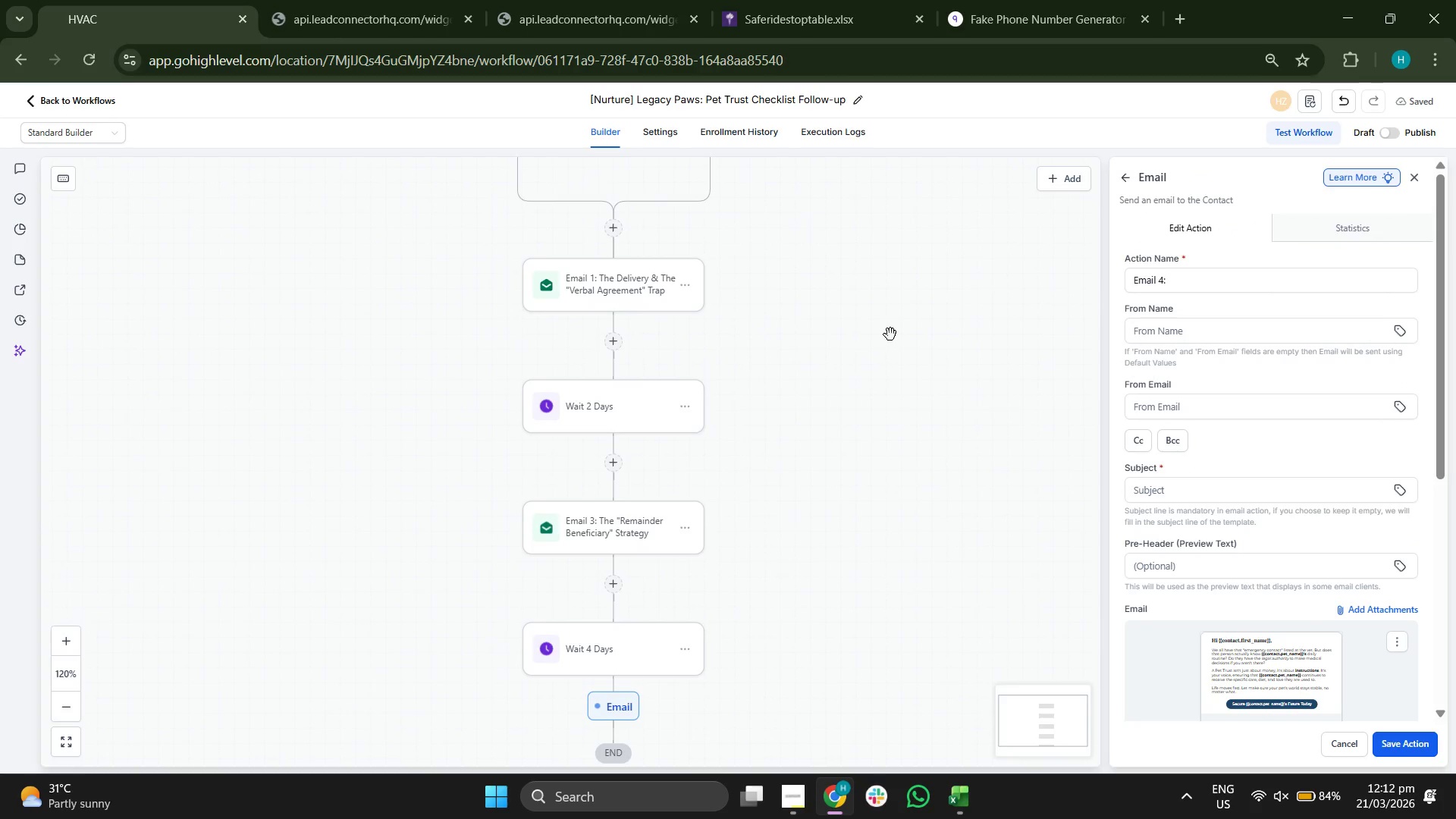 
left_click_drag(start_coordinate=[890, 334], to_coordinate=[892, 356])
 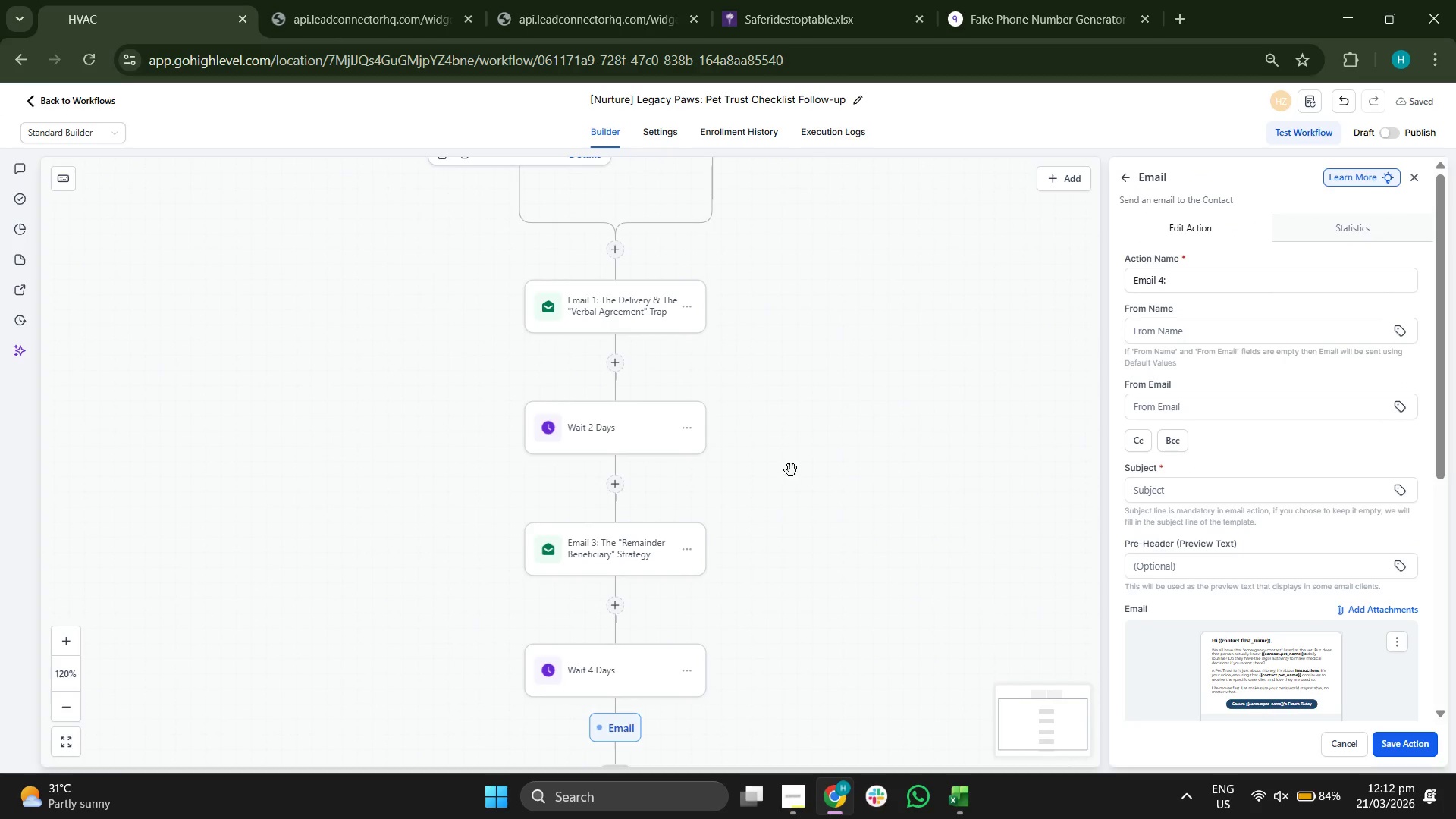 
left_click_drag(start_coordinate=[879, 390], to_coordinate=[878, 401])
 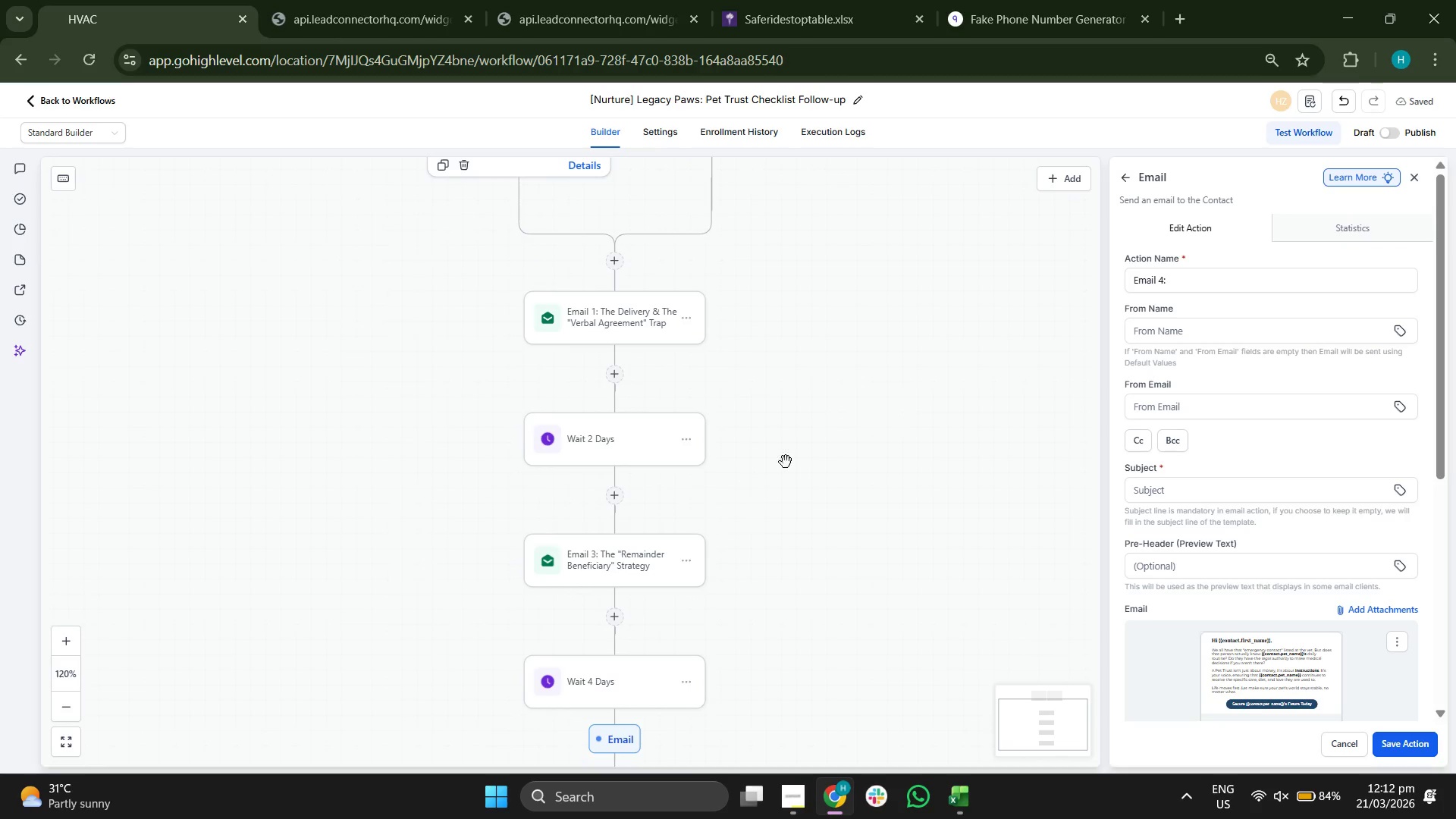 
left_click_drag(start_coordinate=[896, 497], to_coordinate=[866, 508])
 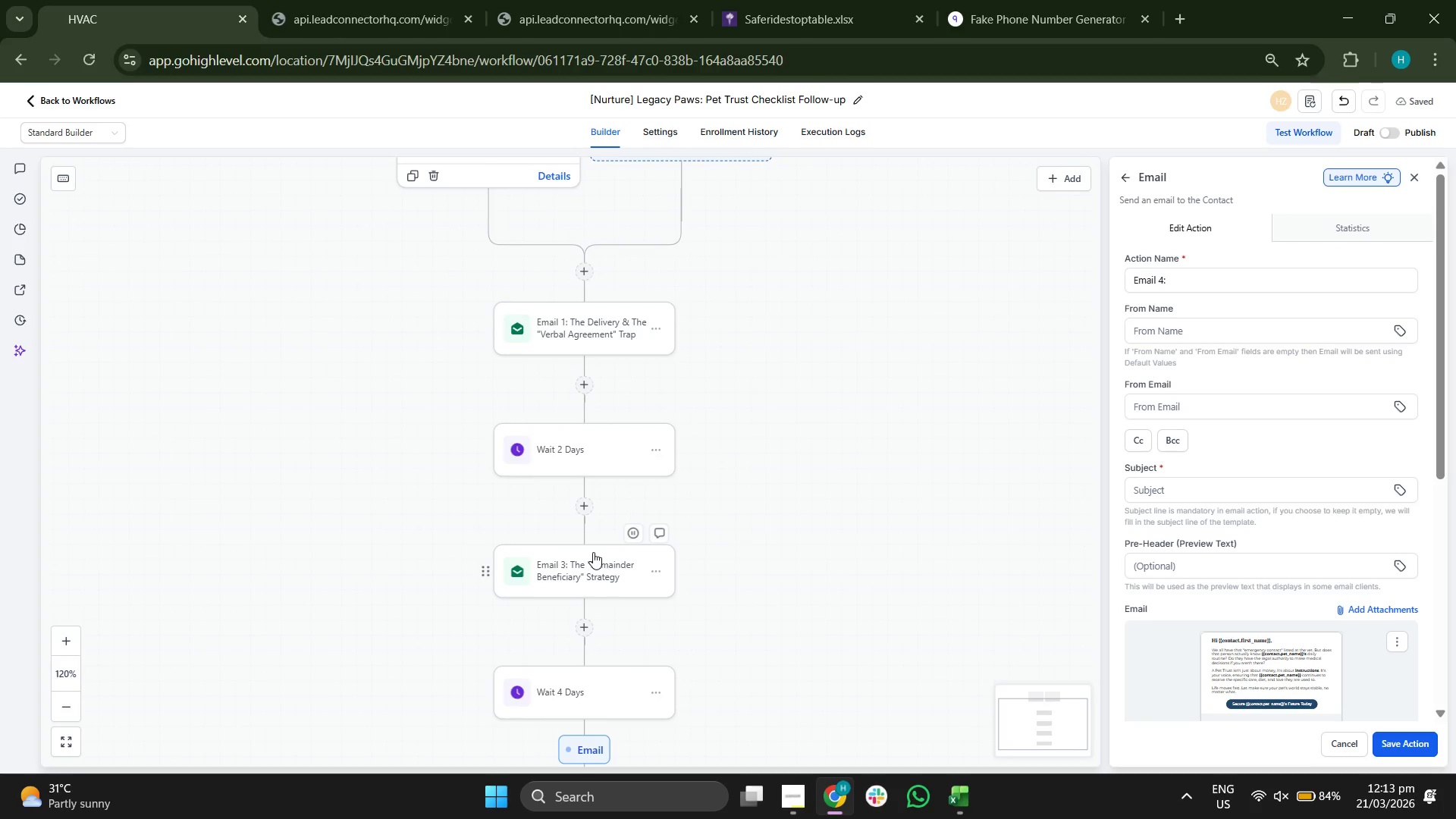 
left_click([593, 552])
 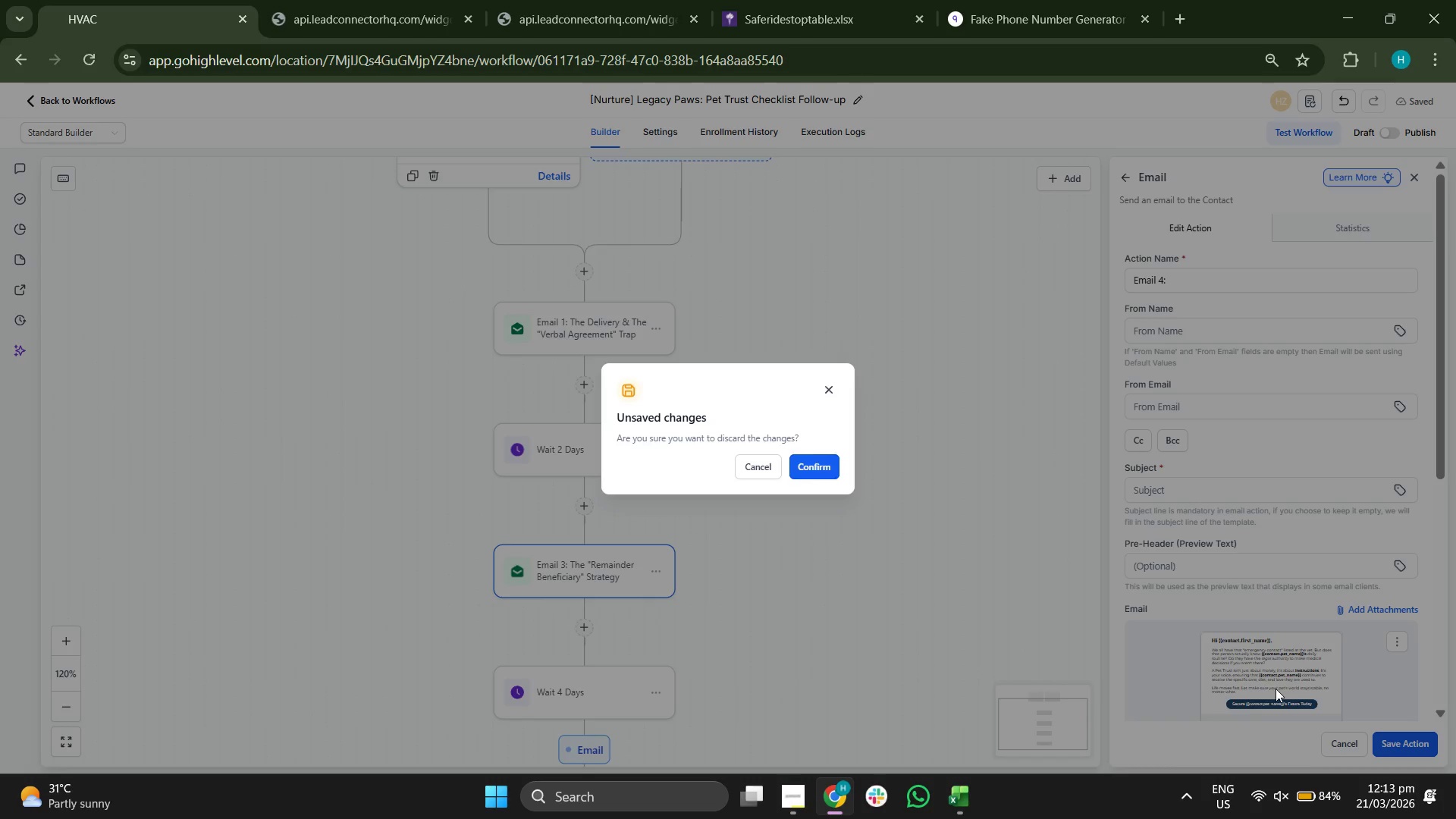 
left_click([814, 461])
 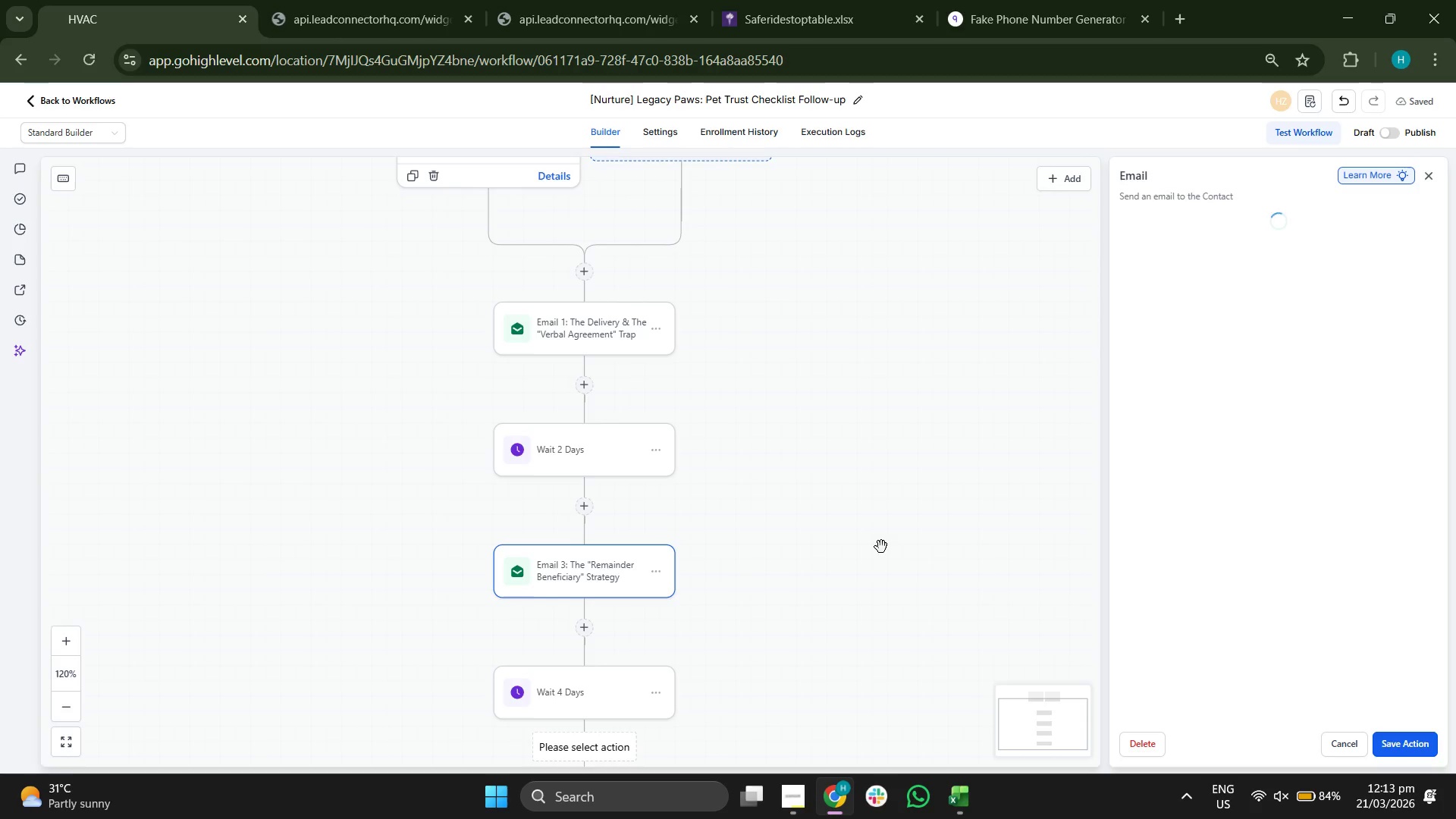 
left_click_drag(start_coordinate=[944, 632], to_coordinate=[930, 555])
 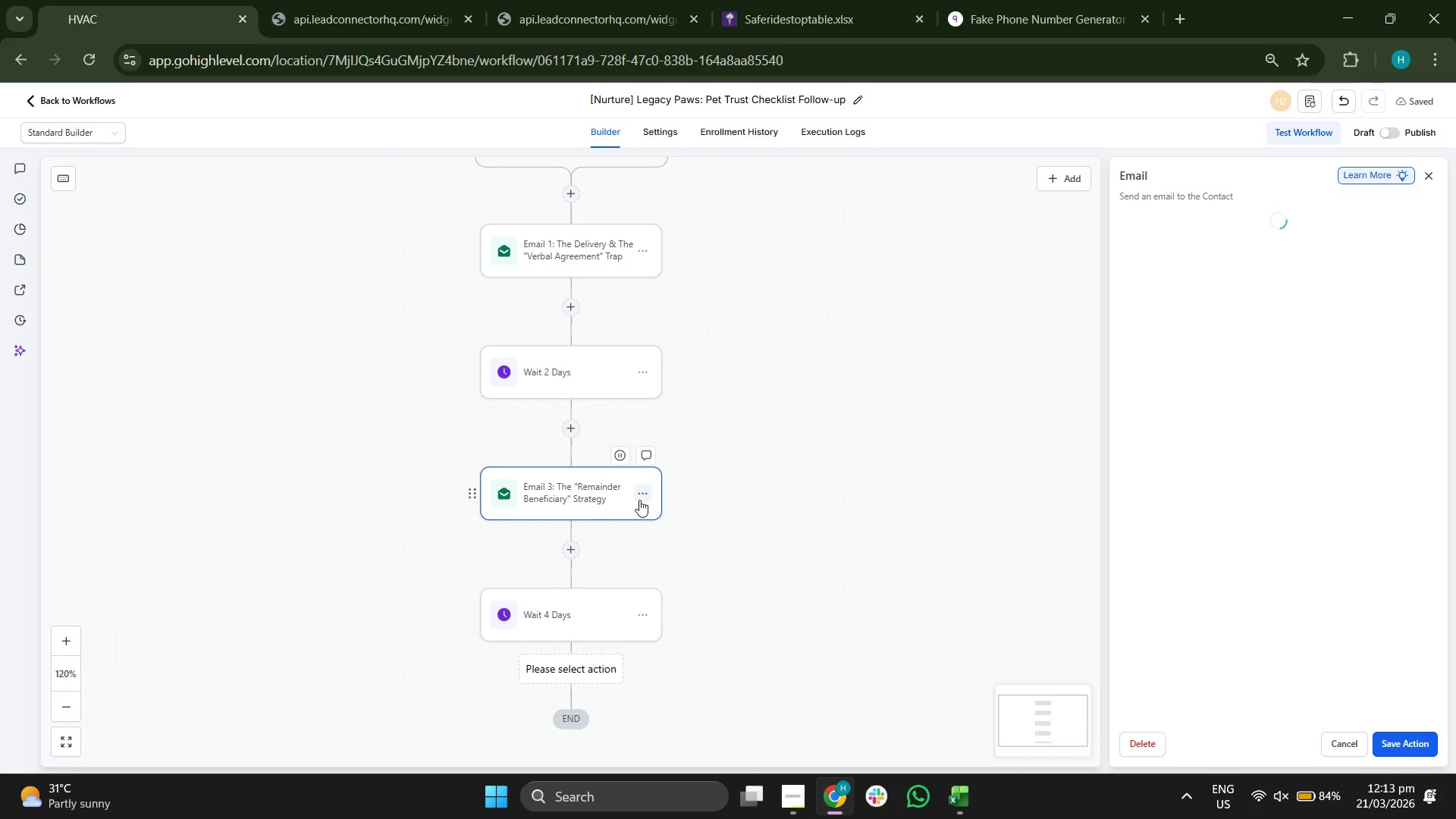 
left_click([566, 488])
 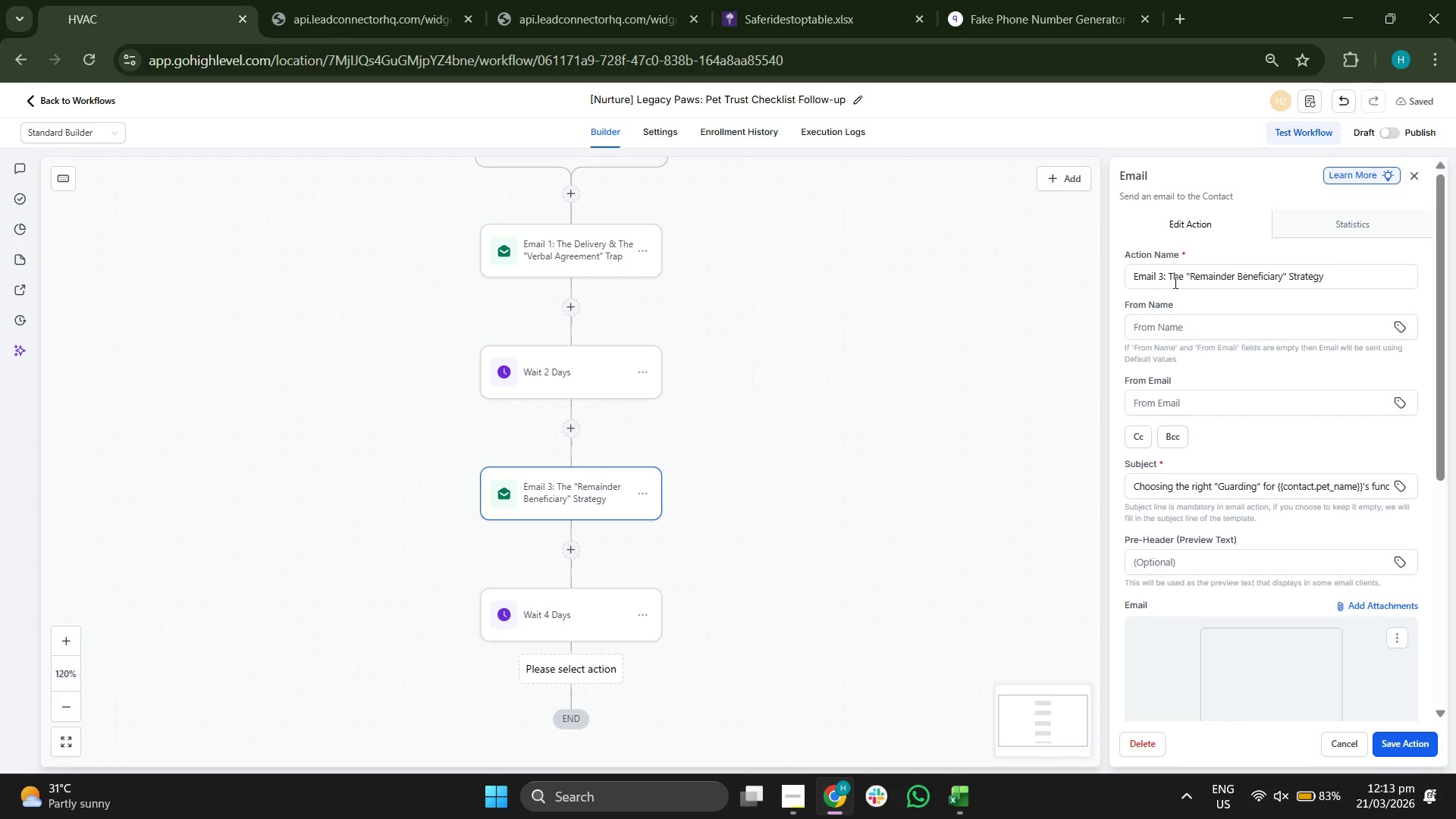 
left_click([1163, 275])
 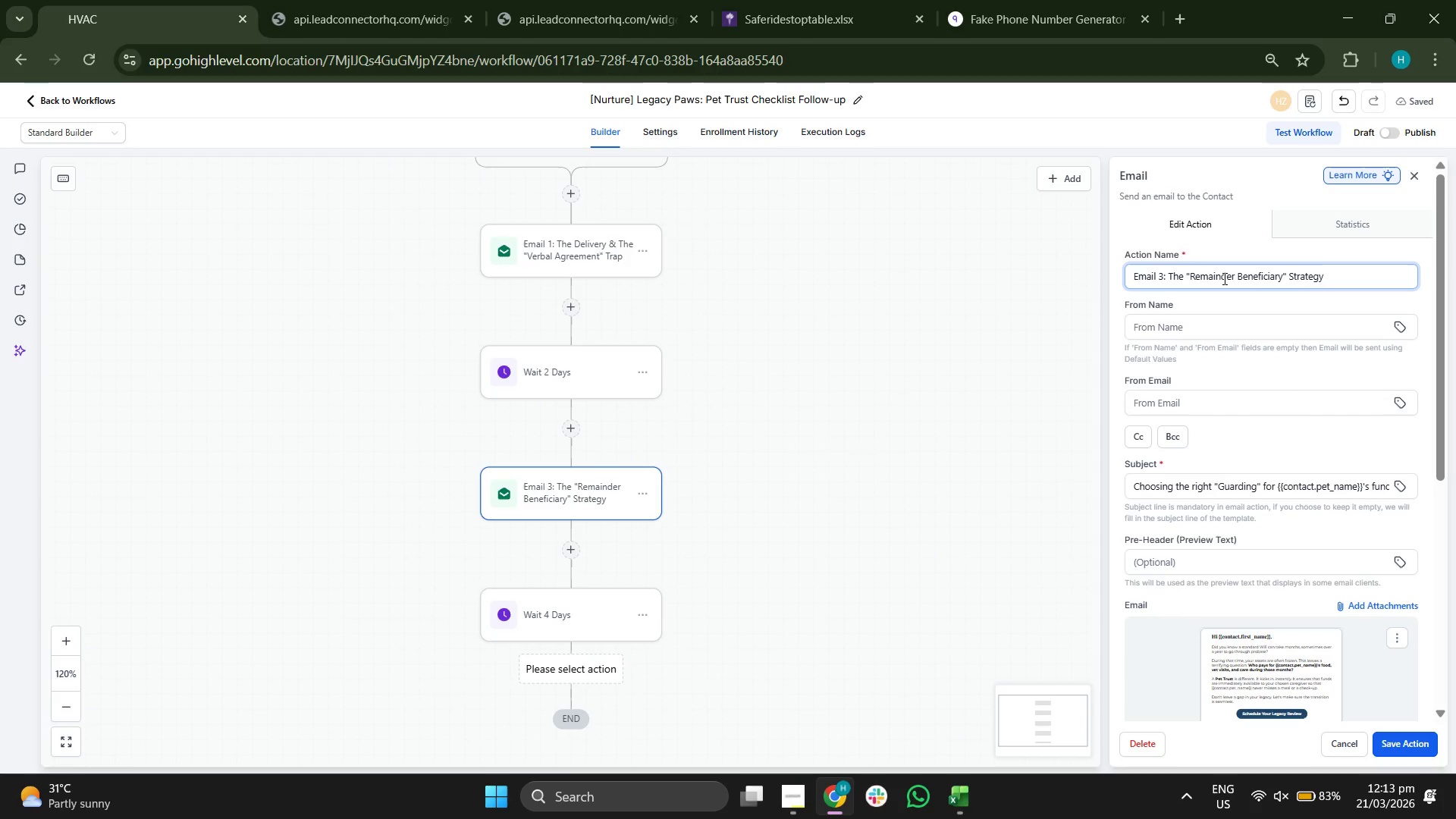 
key(Backspace)
 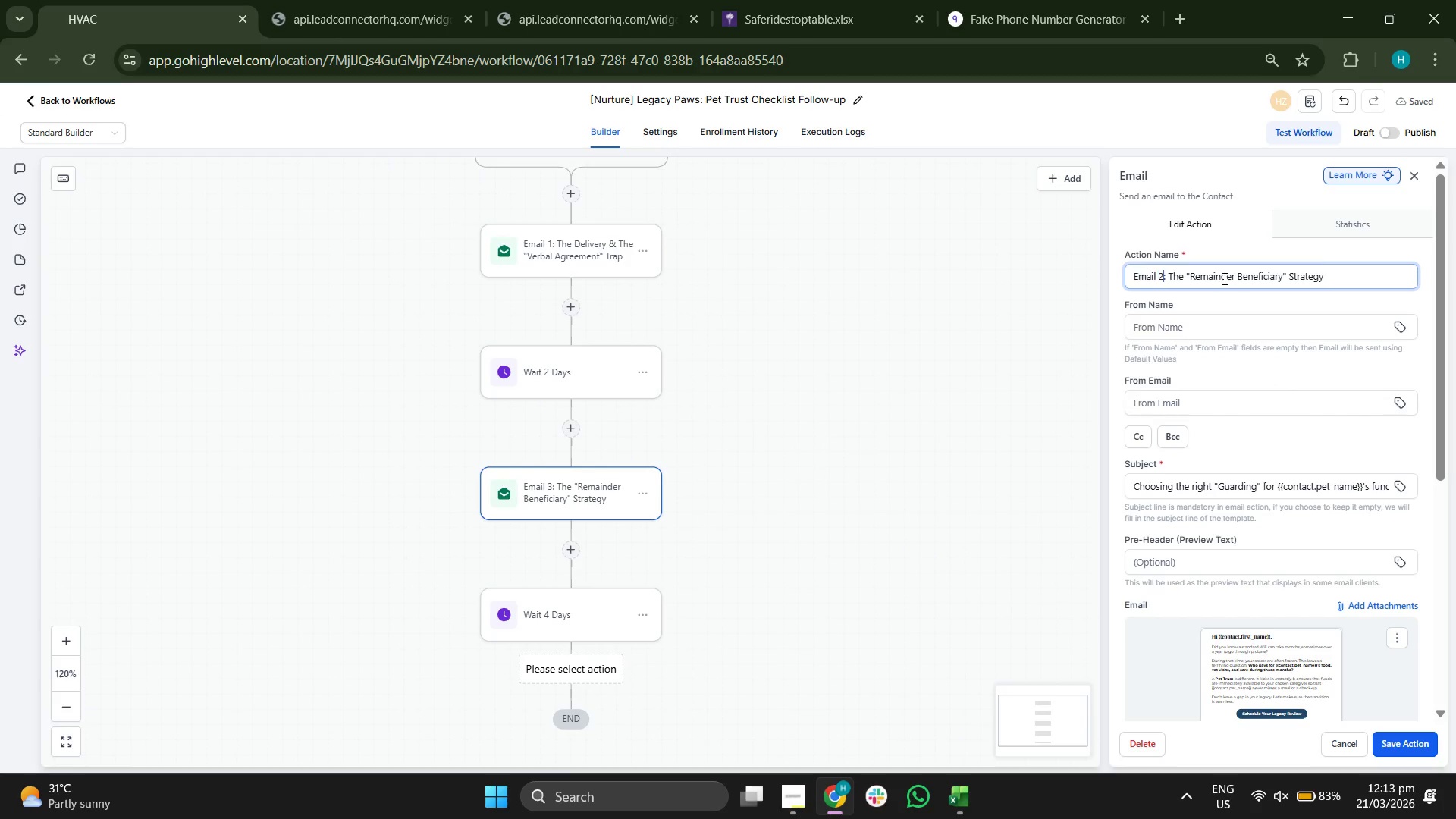 
key(2)
 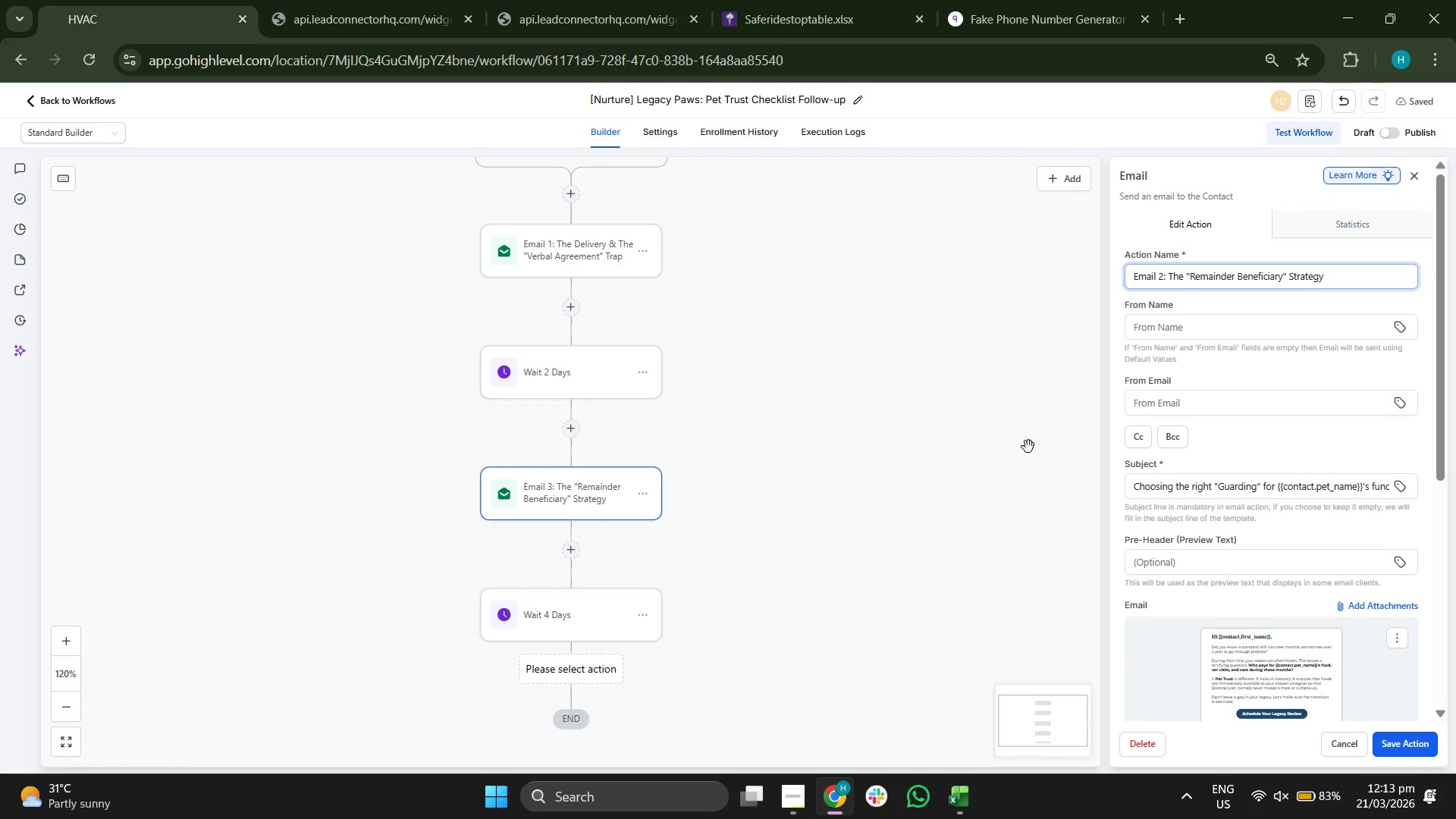 
scroll: coordinate [1110, 500], scroll_direction: down, amount: 5.0
 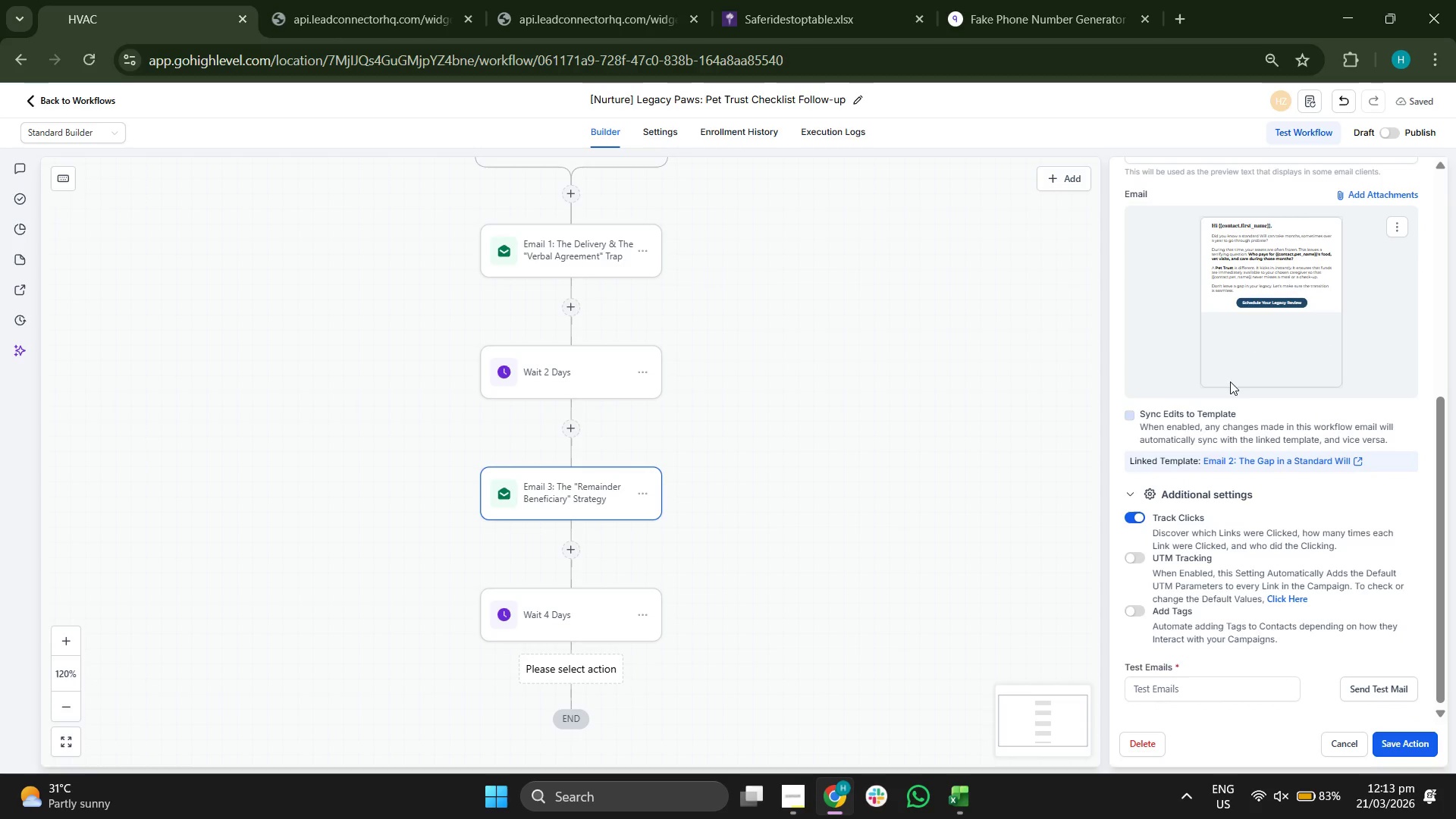 
scroll: coordinate [1235, 353], scroll_direction: up, amount: 3.0
 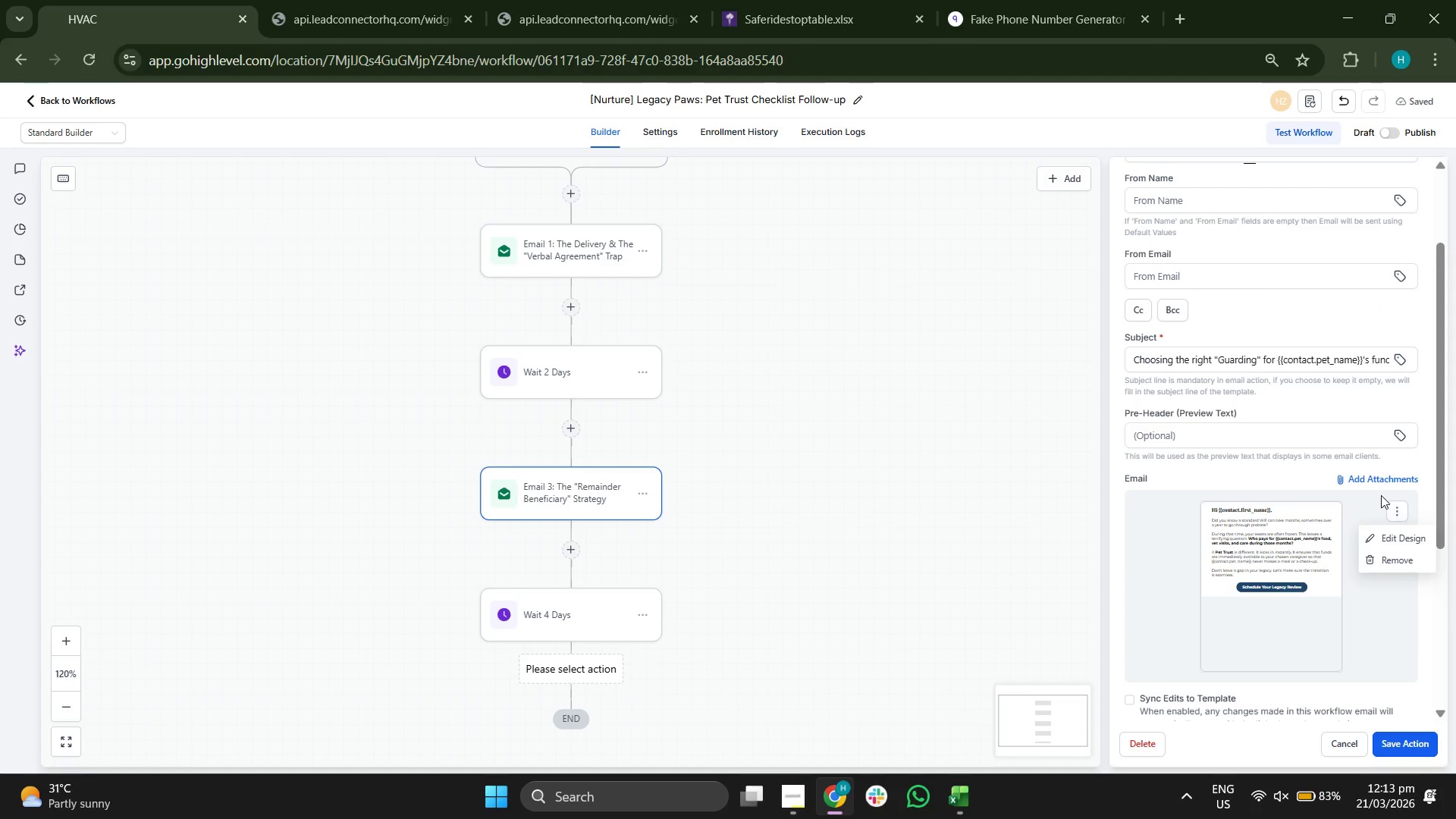 
left_click([1389, 563])
 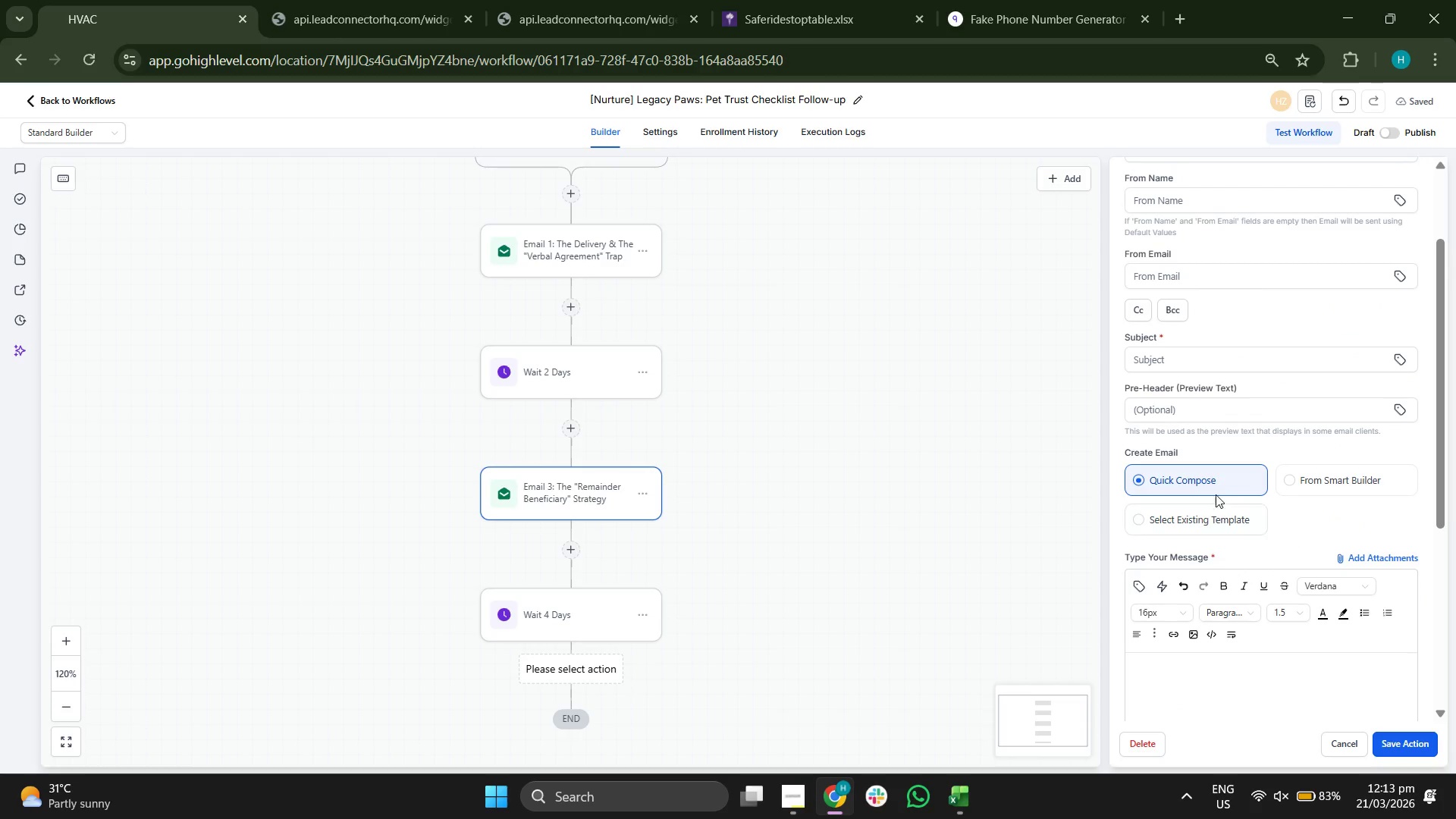 
left_click([1196, 519])
 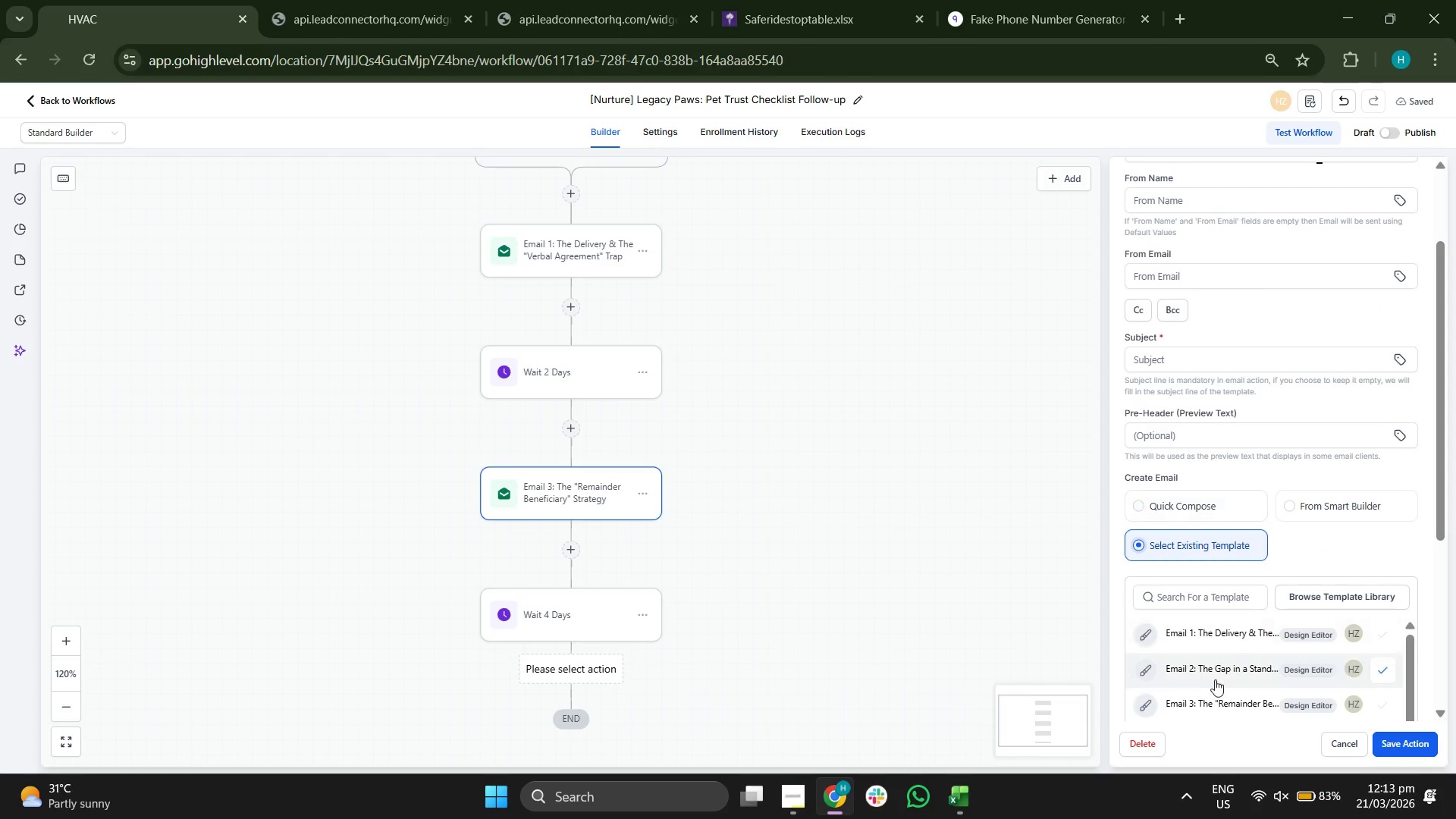 
left_click([1210, 670])
 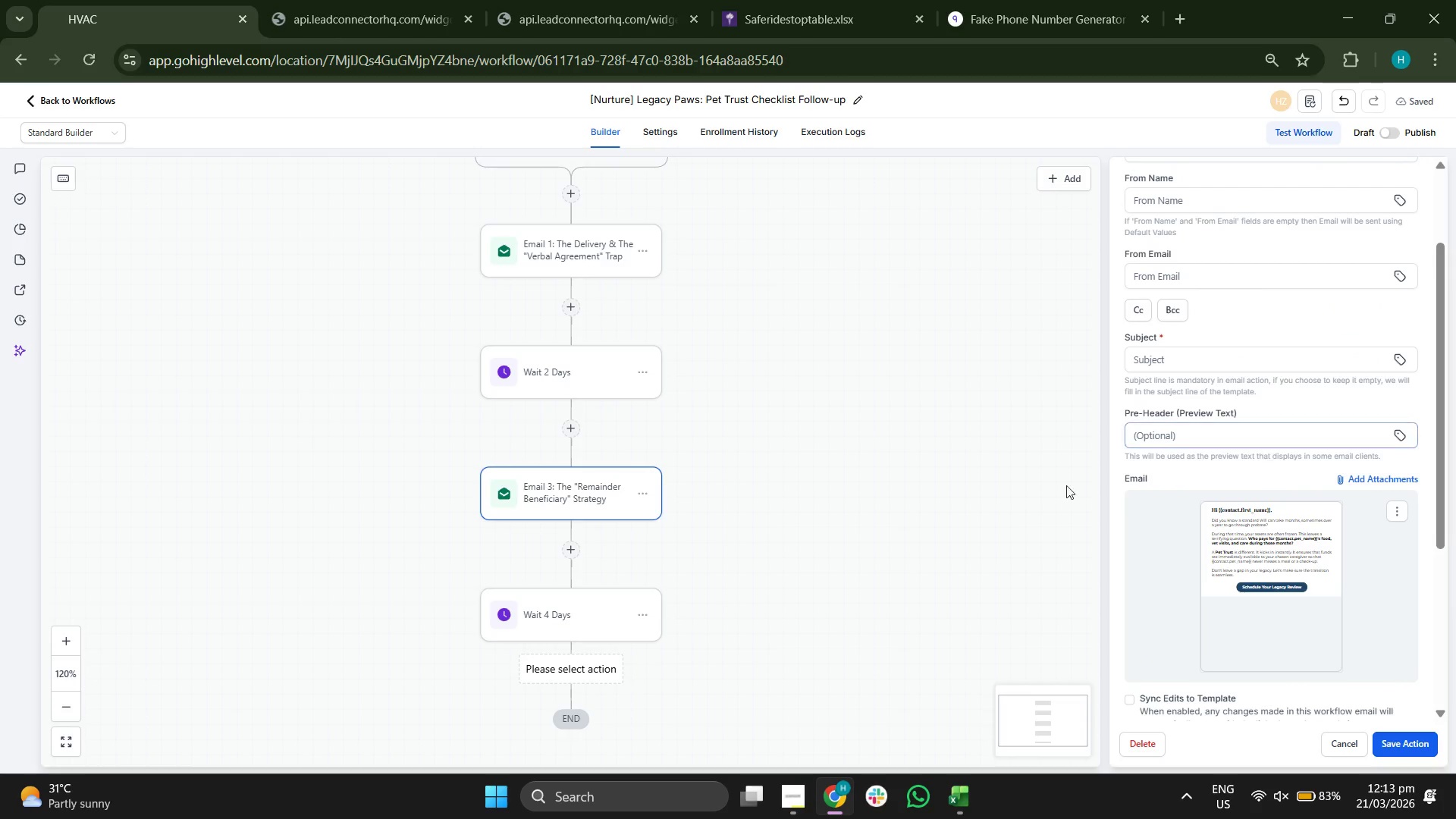 
left_click_drag(start_coordinate=[899, 403], to_coordinate=[895, 418])
 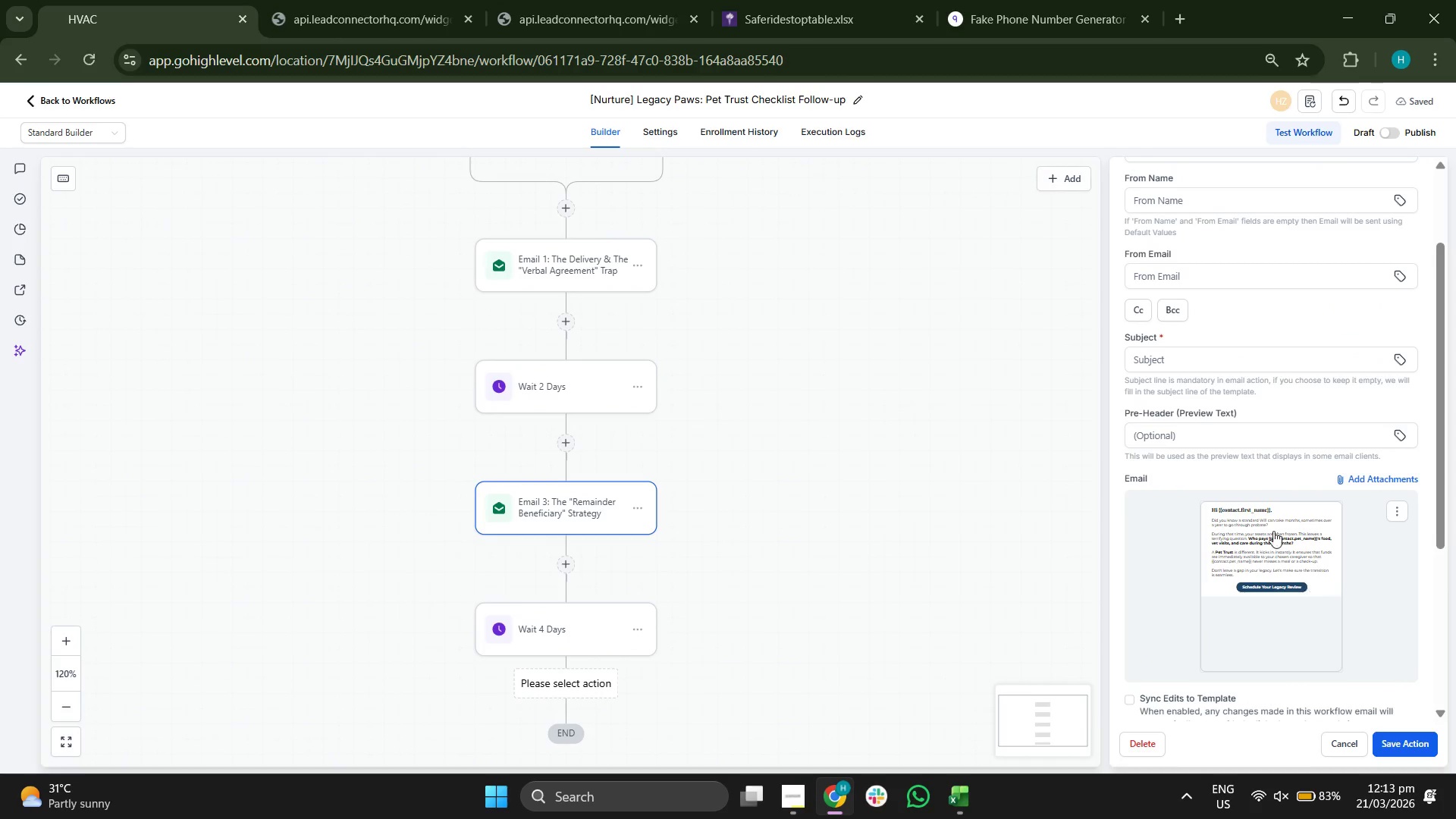 
scroll: coordinate [1262, 470], scroll_direction: up, amount: 5.0
 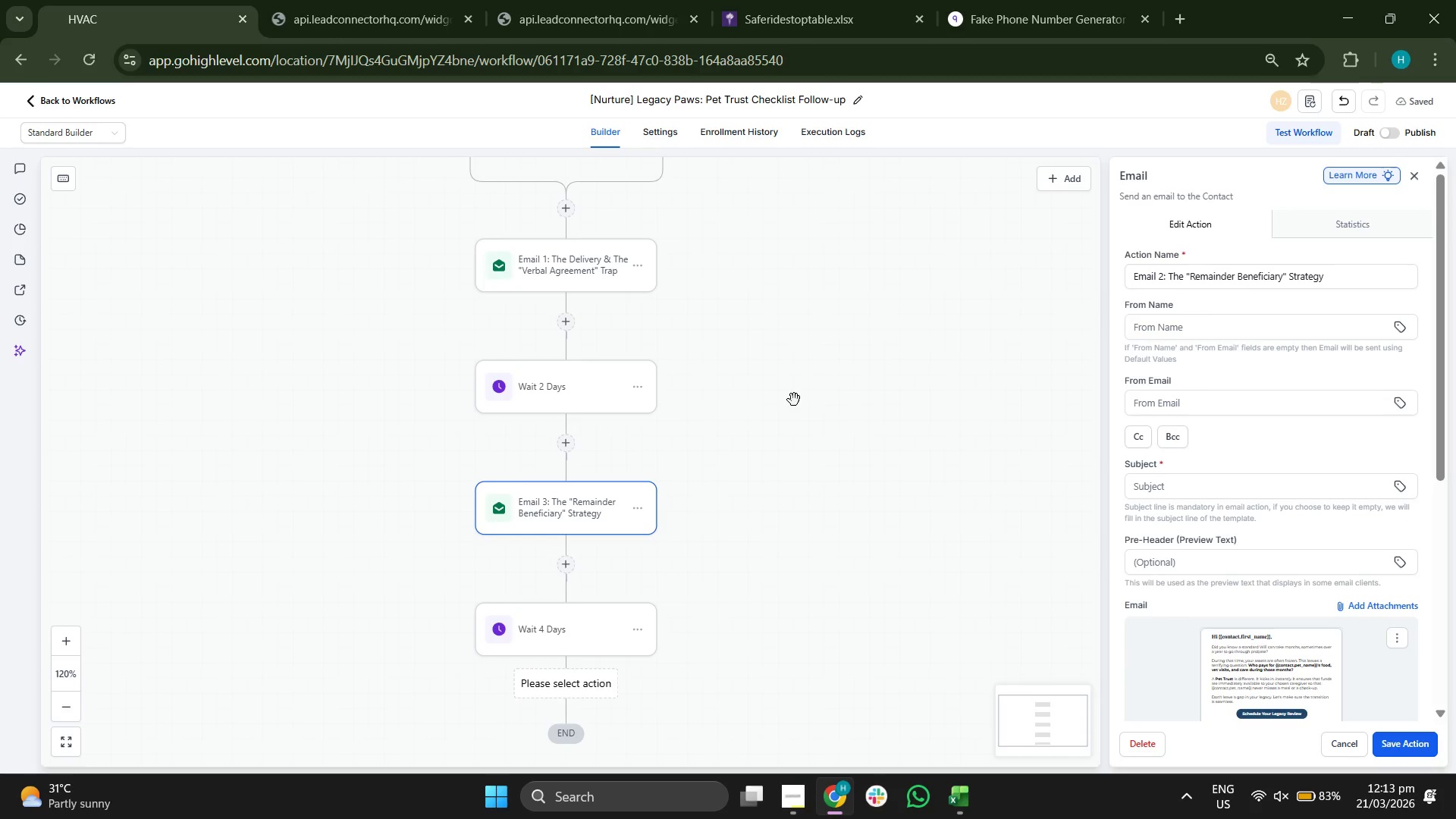 
left_click_drag(start_coordinate=[794, 392], to_coordinate=[751, 466])
 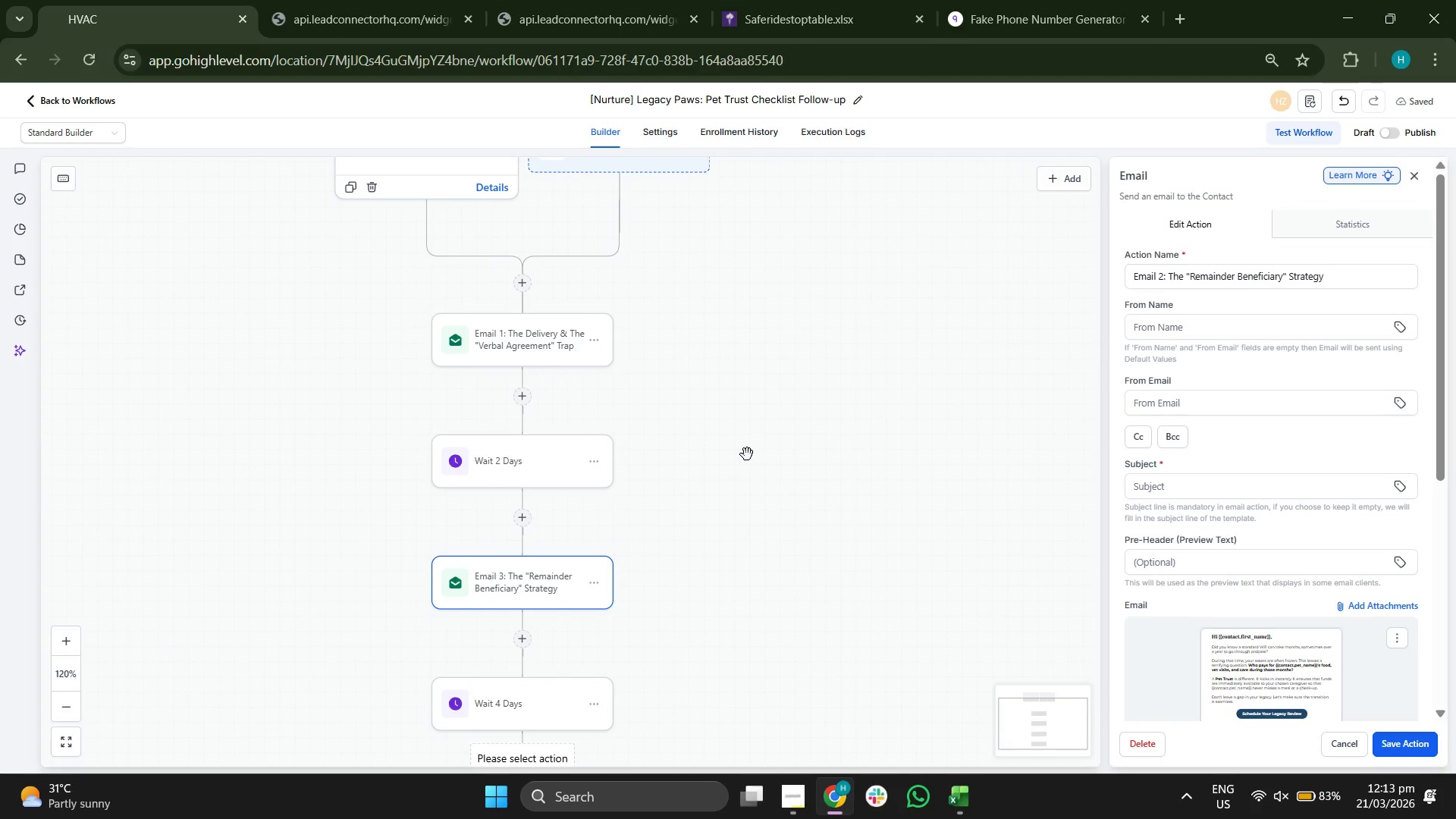 
left_click_drag(start_coordinate=[745, 422], to_coordinate=[730, 506])
 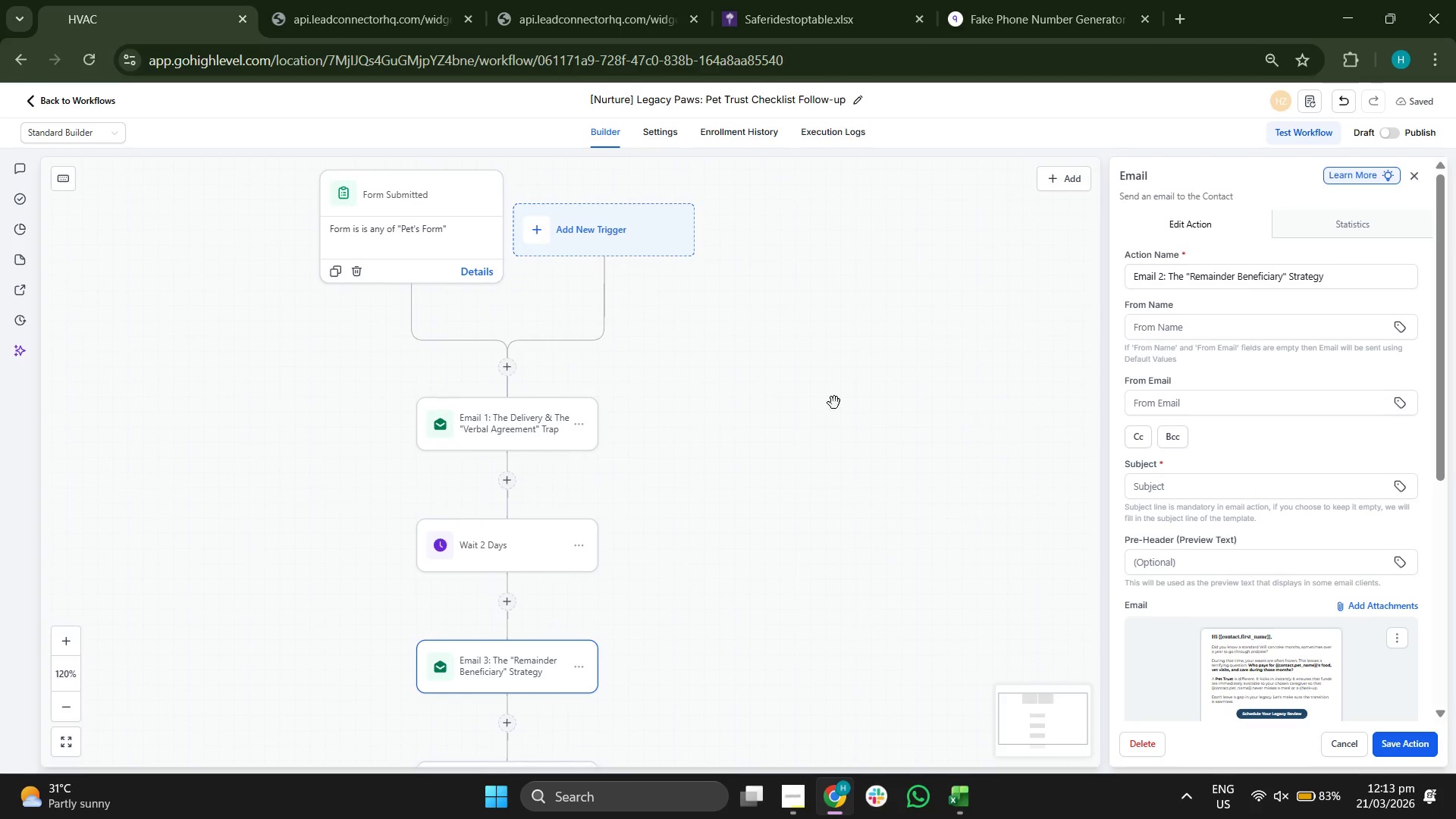 
left_click_drag(start_coordinate=[774, 377], to_coordinate=[783, 476])
 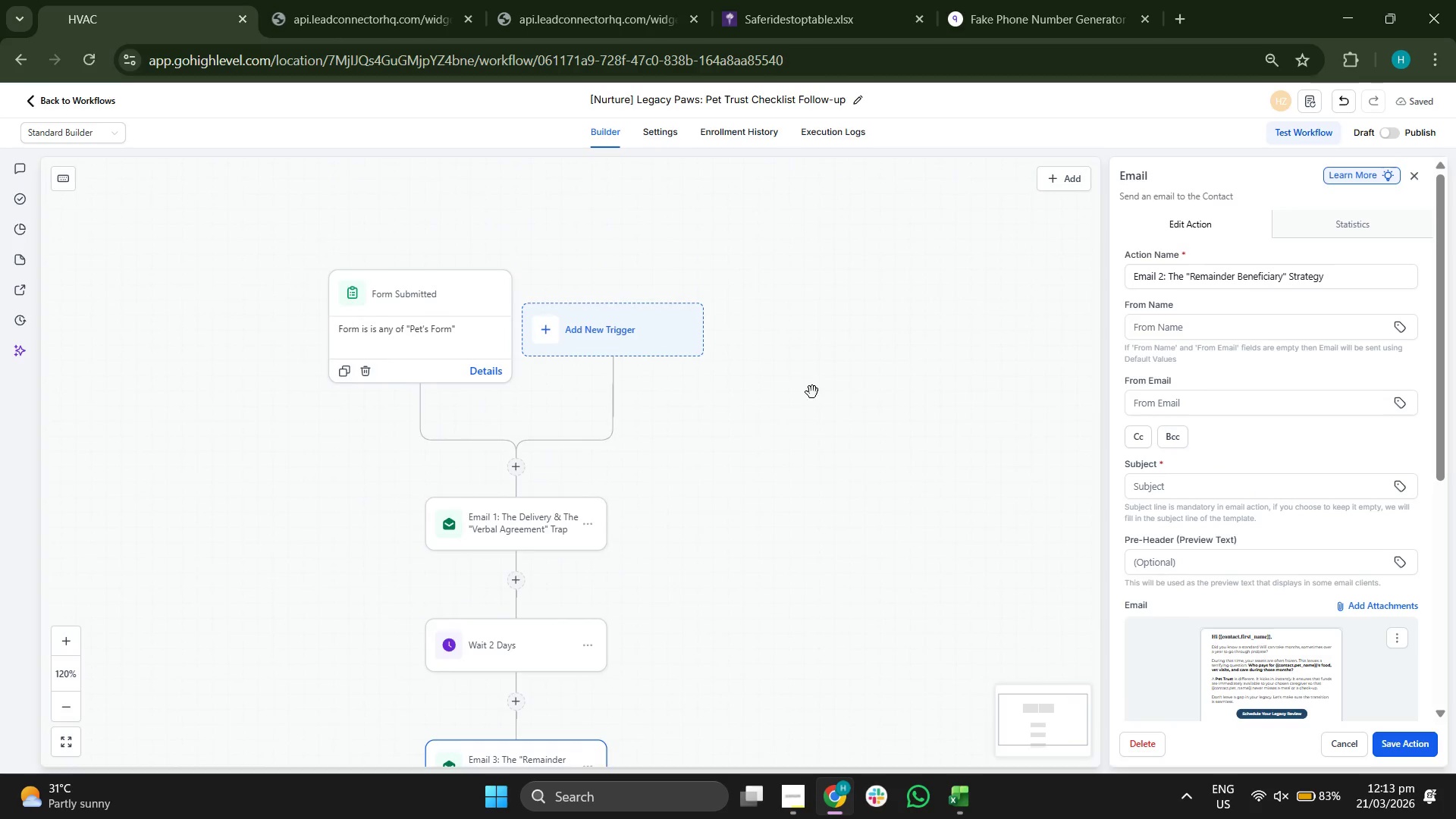 
left_click_drag(start_coordinate=[814, 393], to_coordinate=[867, 416])
 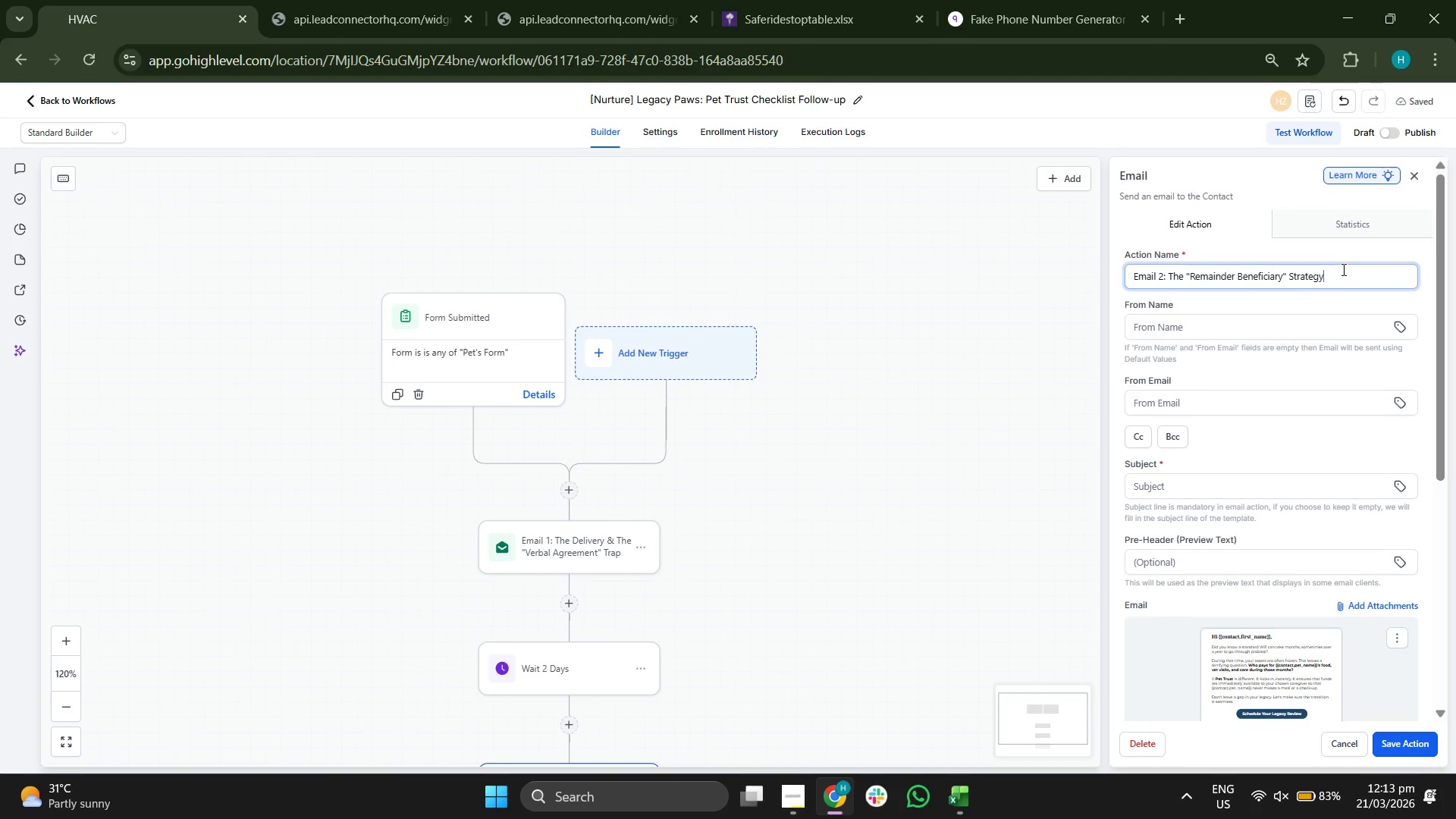 
hold_key(key=Backspace, duration=1.33)
 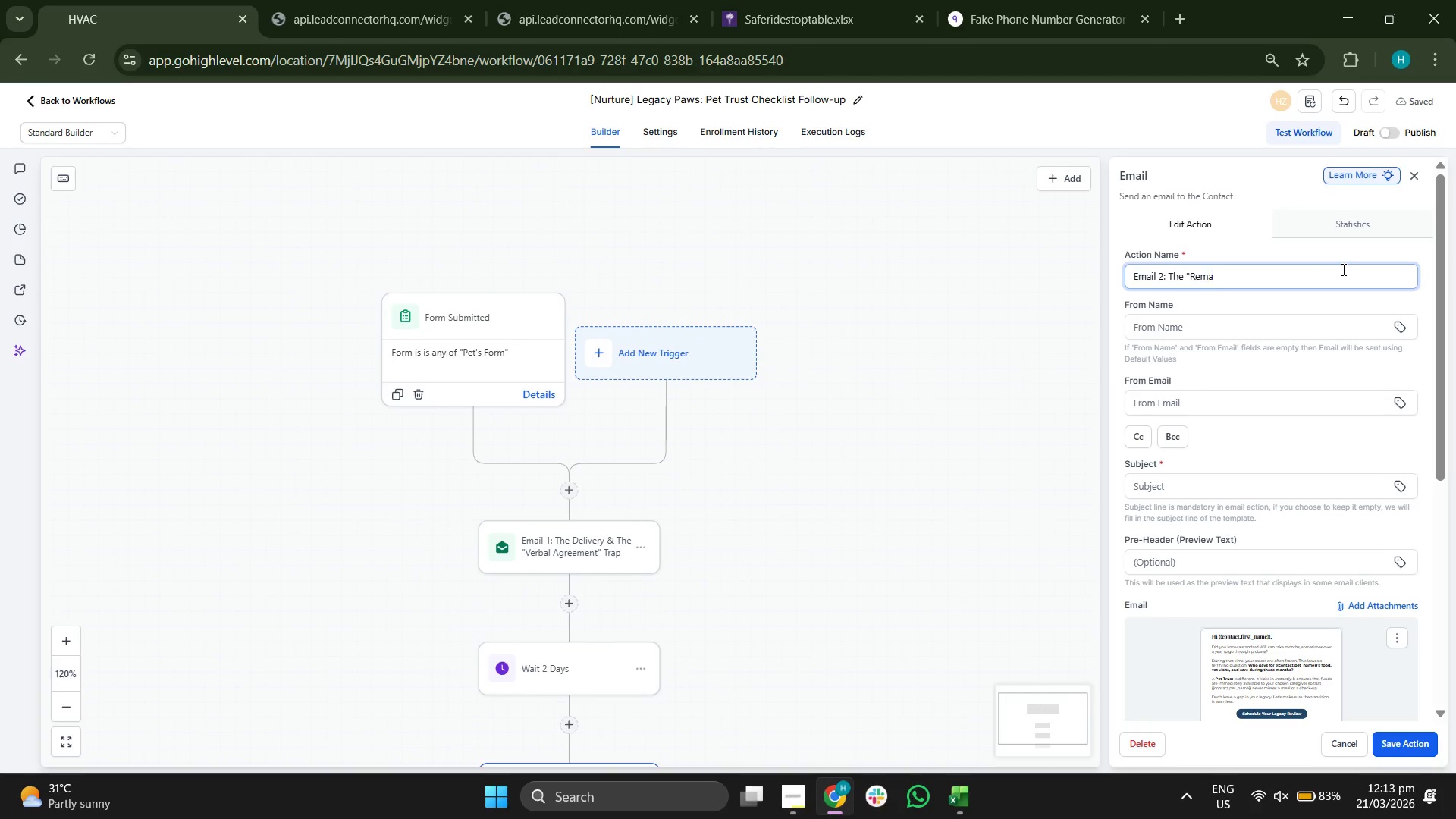 
key(Backspace)
key(Backspace)
key(Backspace)
key(Backspace)
key(Backspace)
key(Backspace)
type("GFap)
key(Backspace)
key(Backspace)
key(Backspace)
type(ap" ina a )
key(Backspace)
key(Backspace)
key(Backspace)
key(Backspace)
type( a Standard Will)
 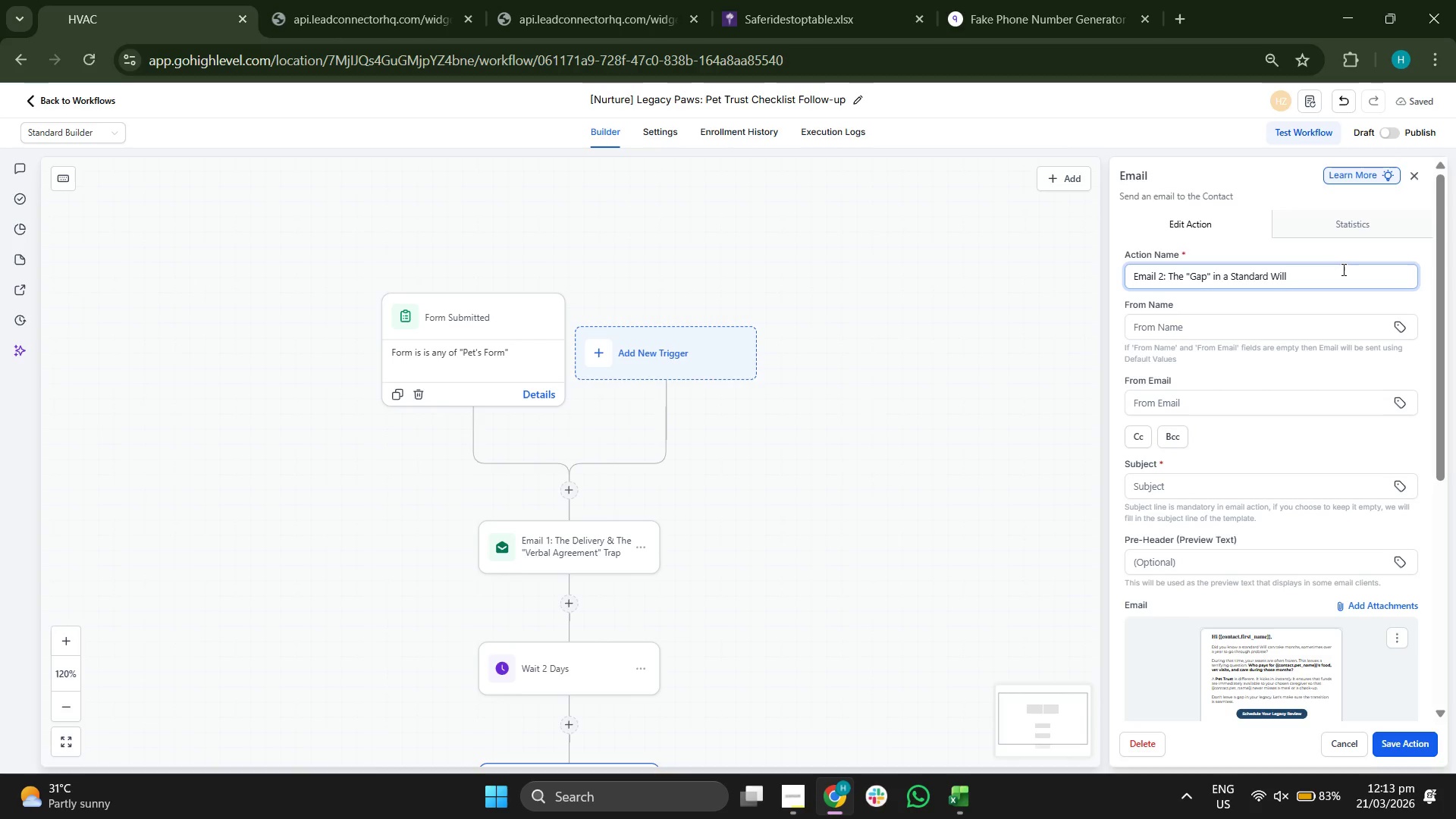 
type(WQ)
key(Backspace)
type(huy)
key(Backspace)
key(Backspace)
type(y your w)
key(Backspace)
type(Will might actually ignoe )
 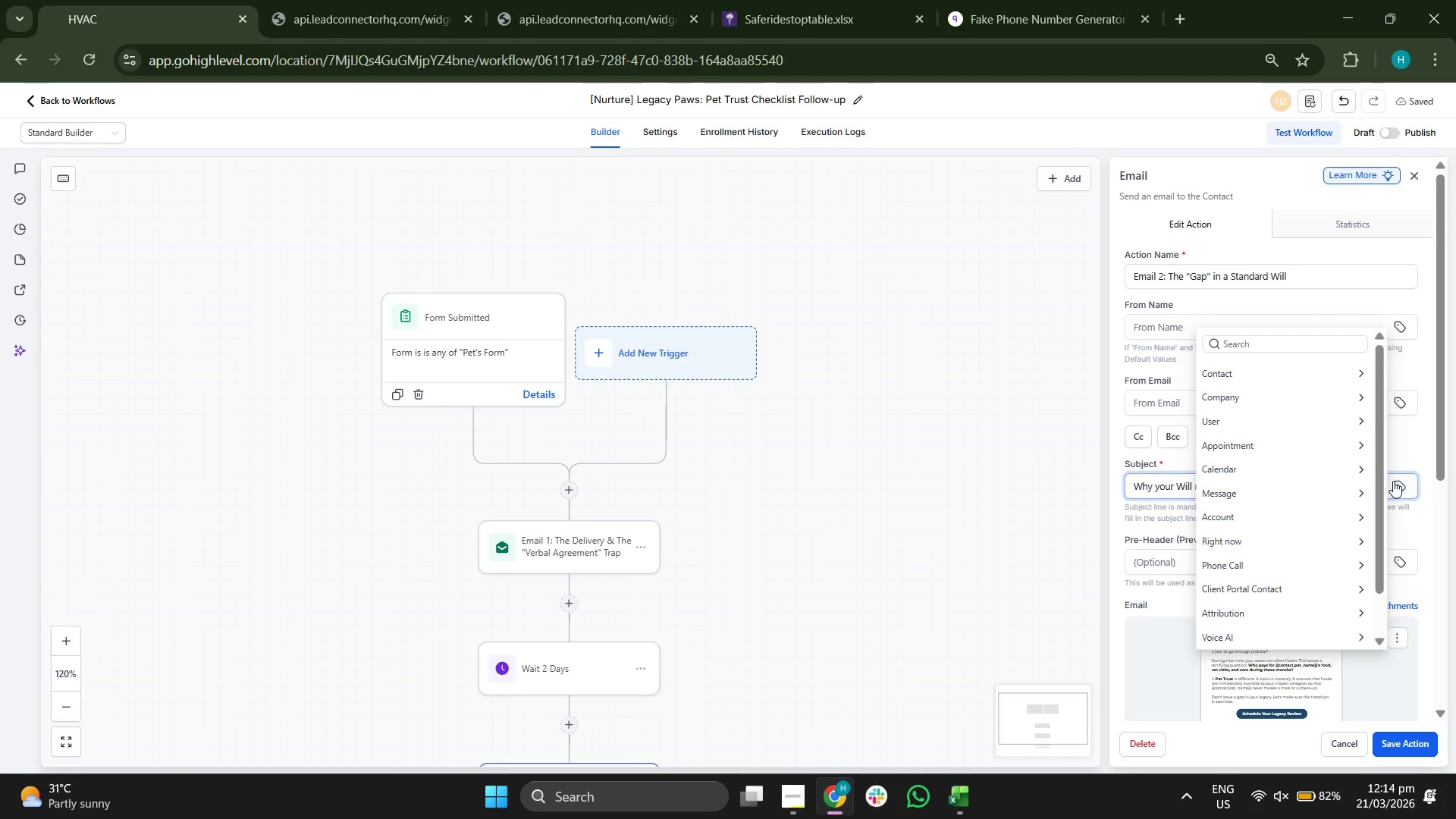 
left_click([1284, 380])
 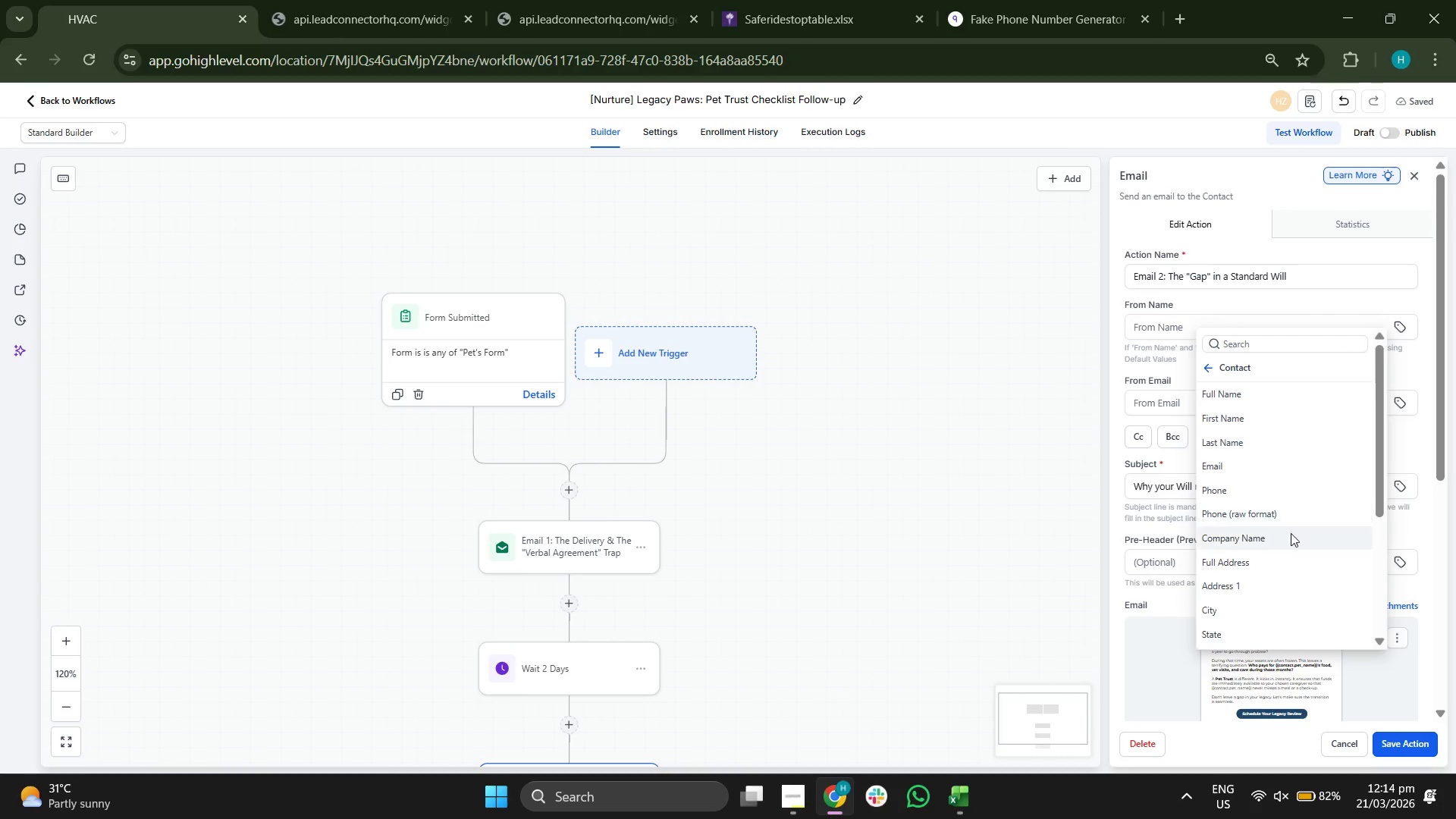 
scroll: coordinate [1291, 548], scroll_direction: down, amount: 4.0
 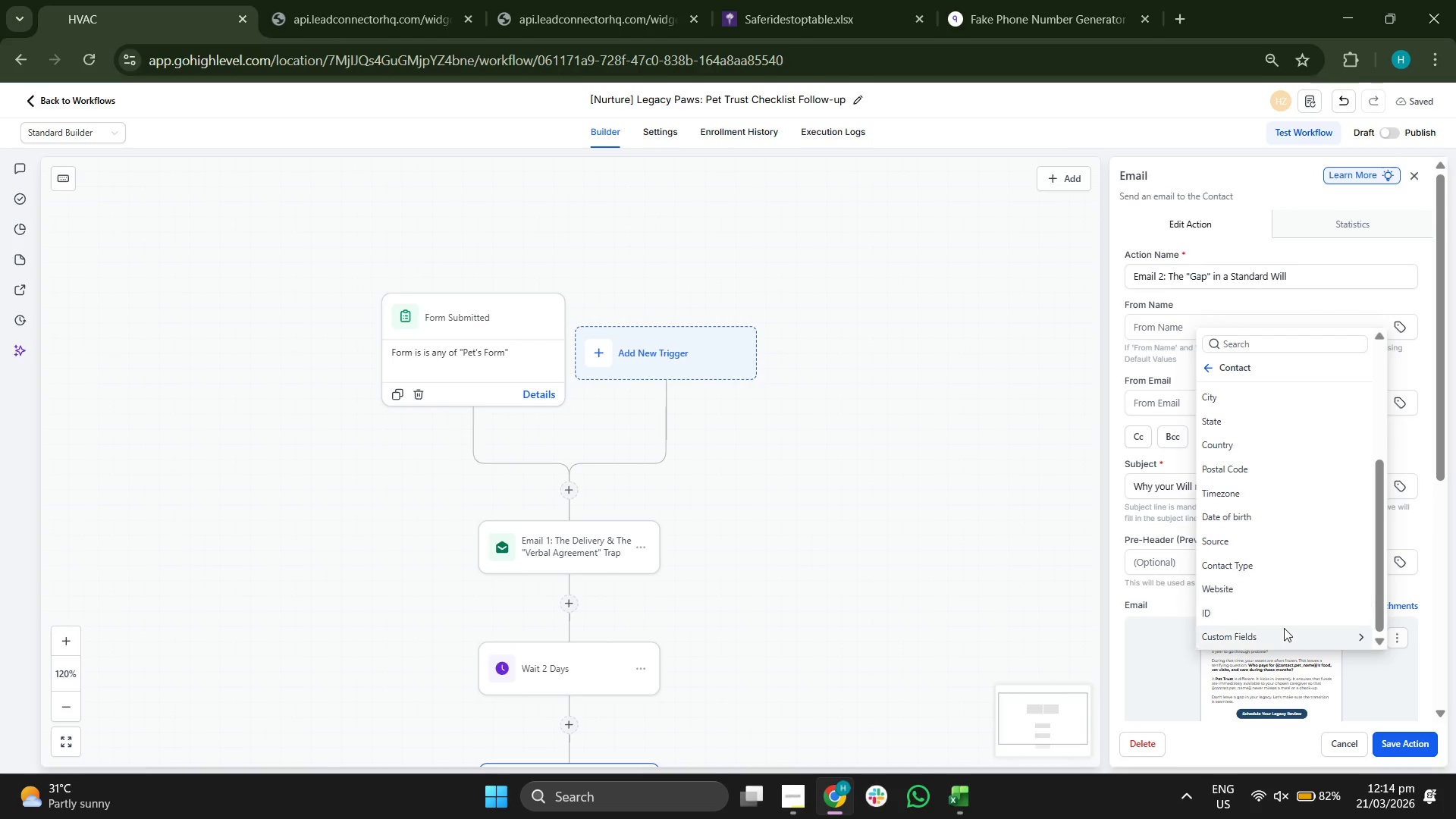 
left_click([1283, 631])
 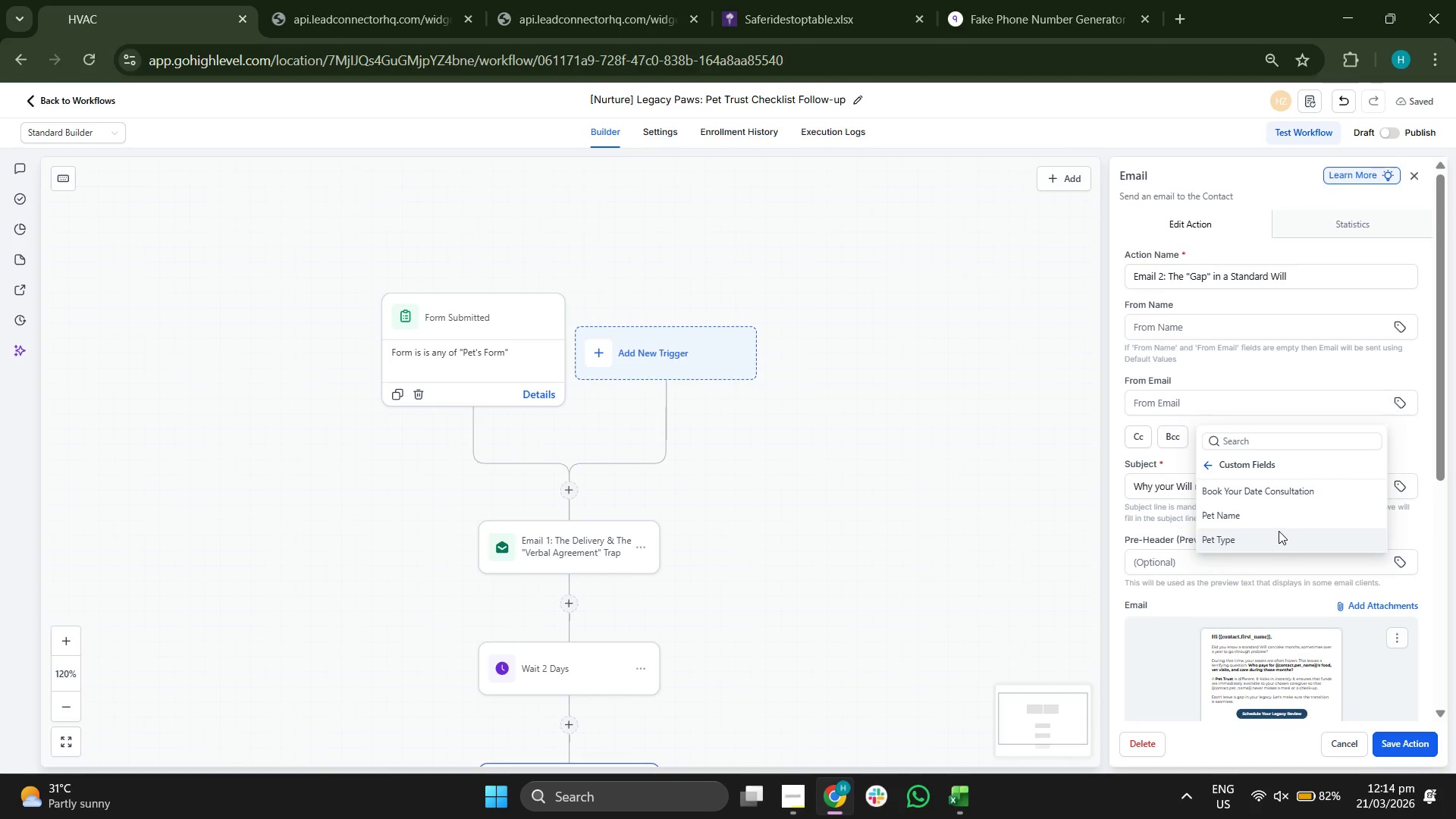 
left_click([1279, 522])
 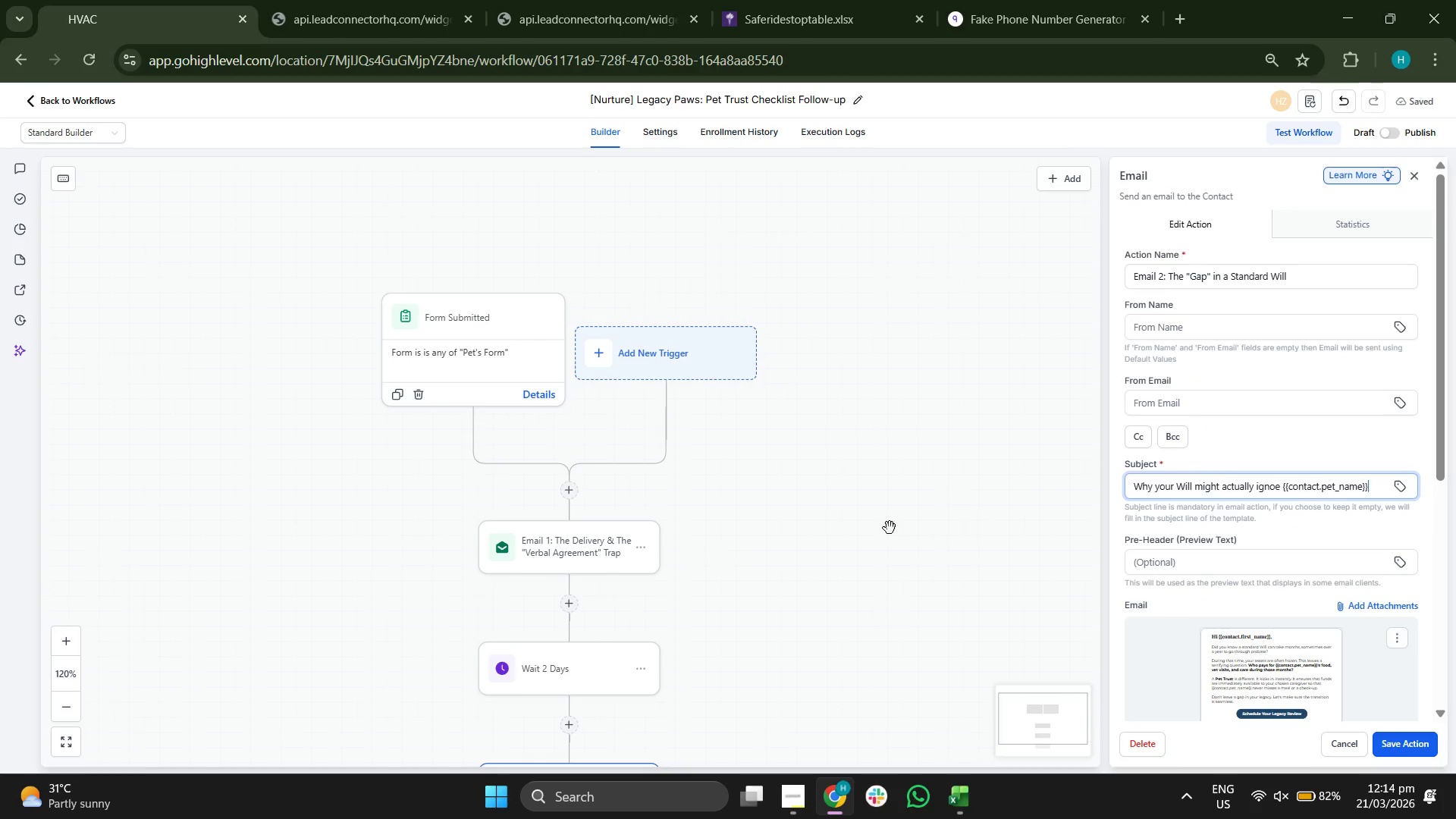 
left_click_drag(start_coordinate=[829, 510], to_coordinate=[814, 324])
 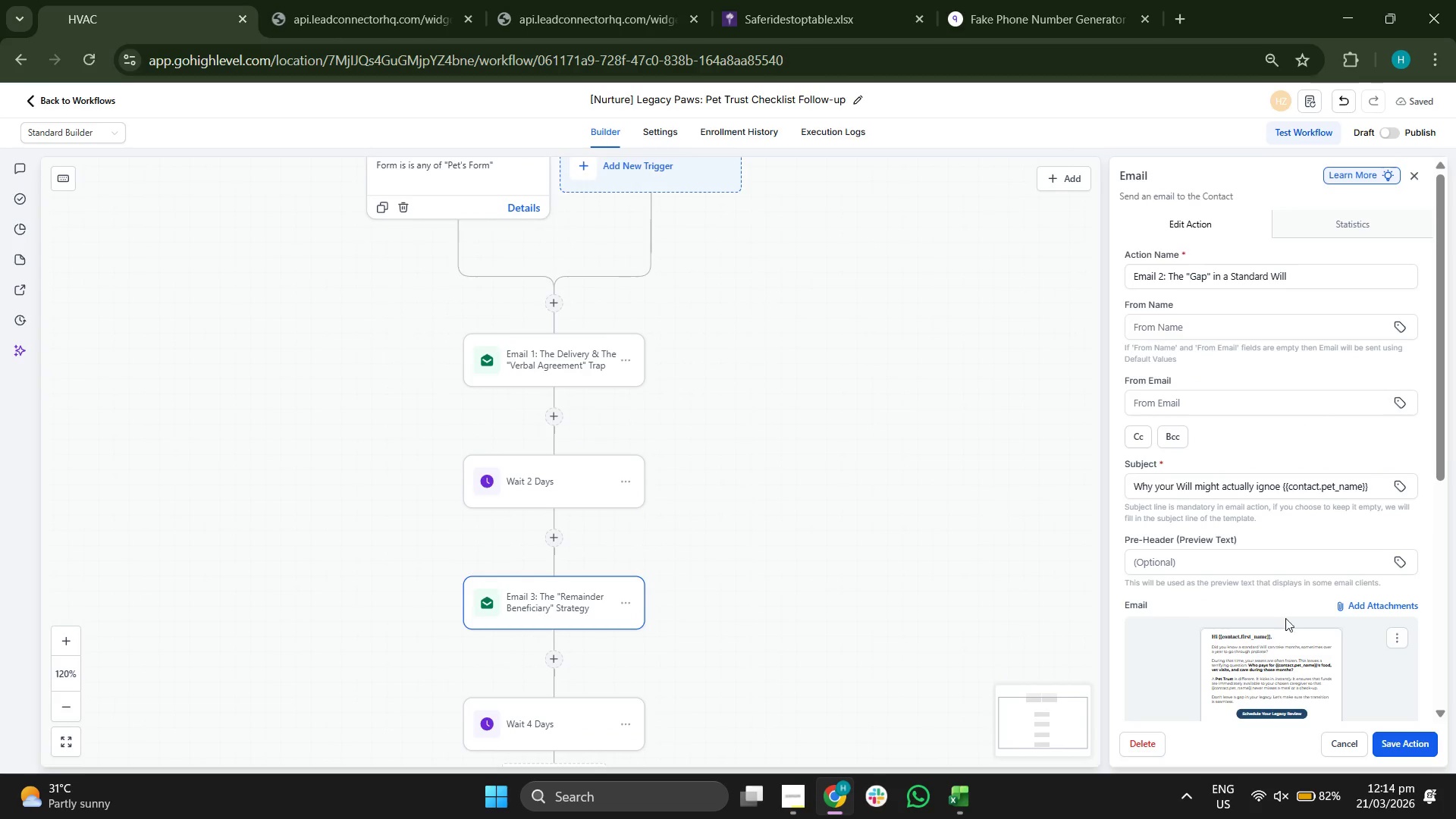 
scroll: coordinate [1287, 613], scroll_direction: down, amount: 5.0
 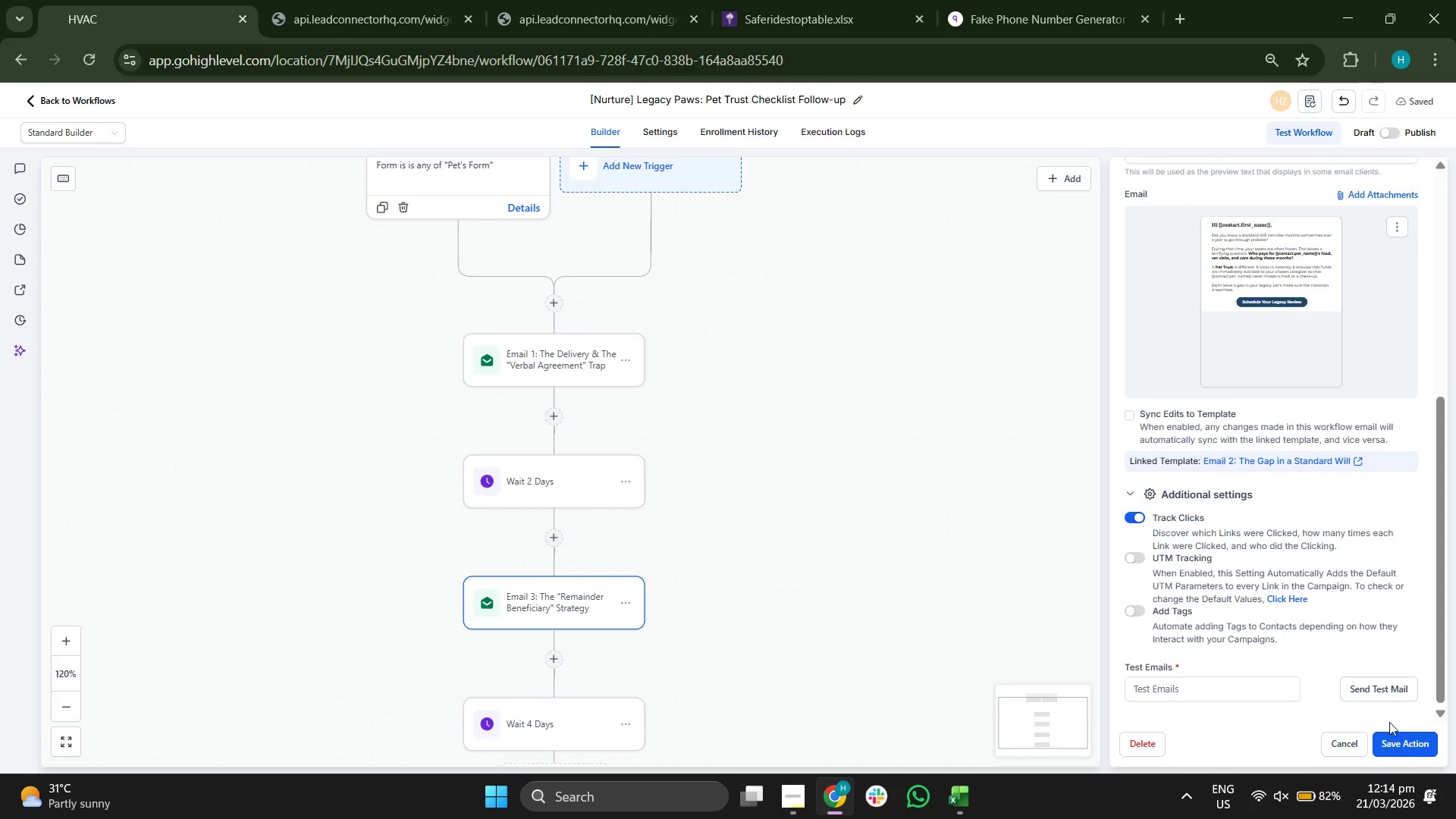 
left_click([1404, 749])
 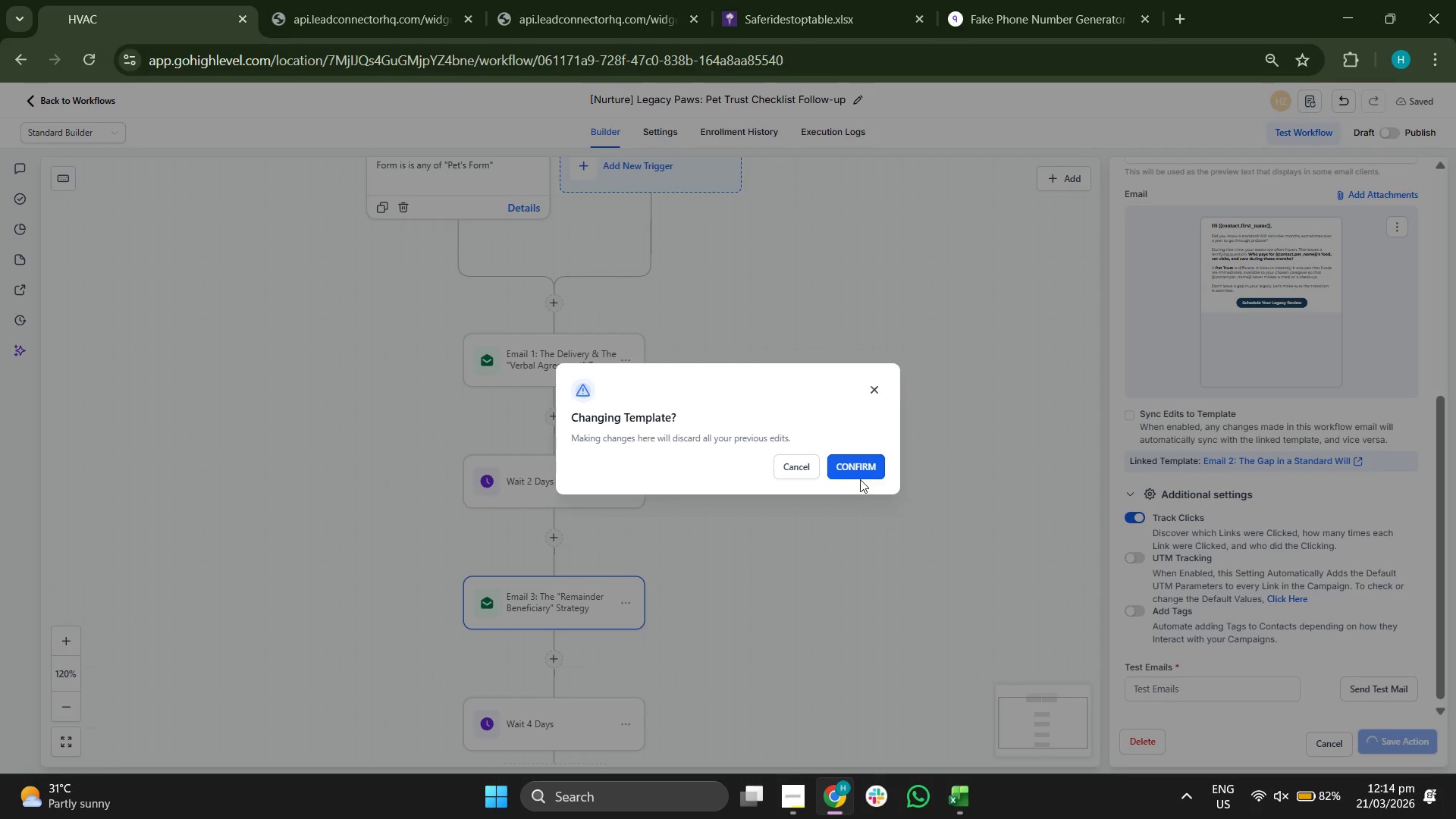 
left_click([861, 474])
 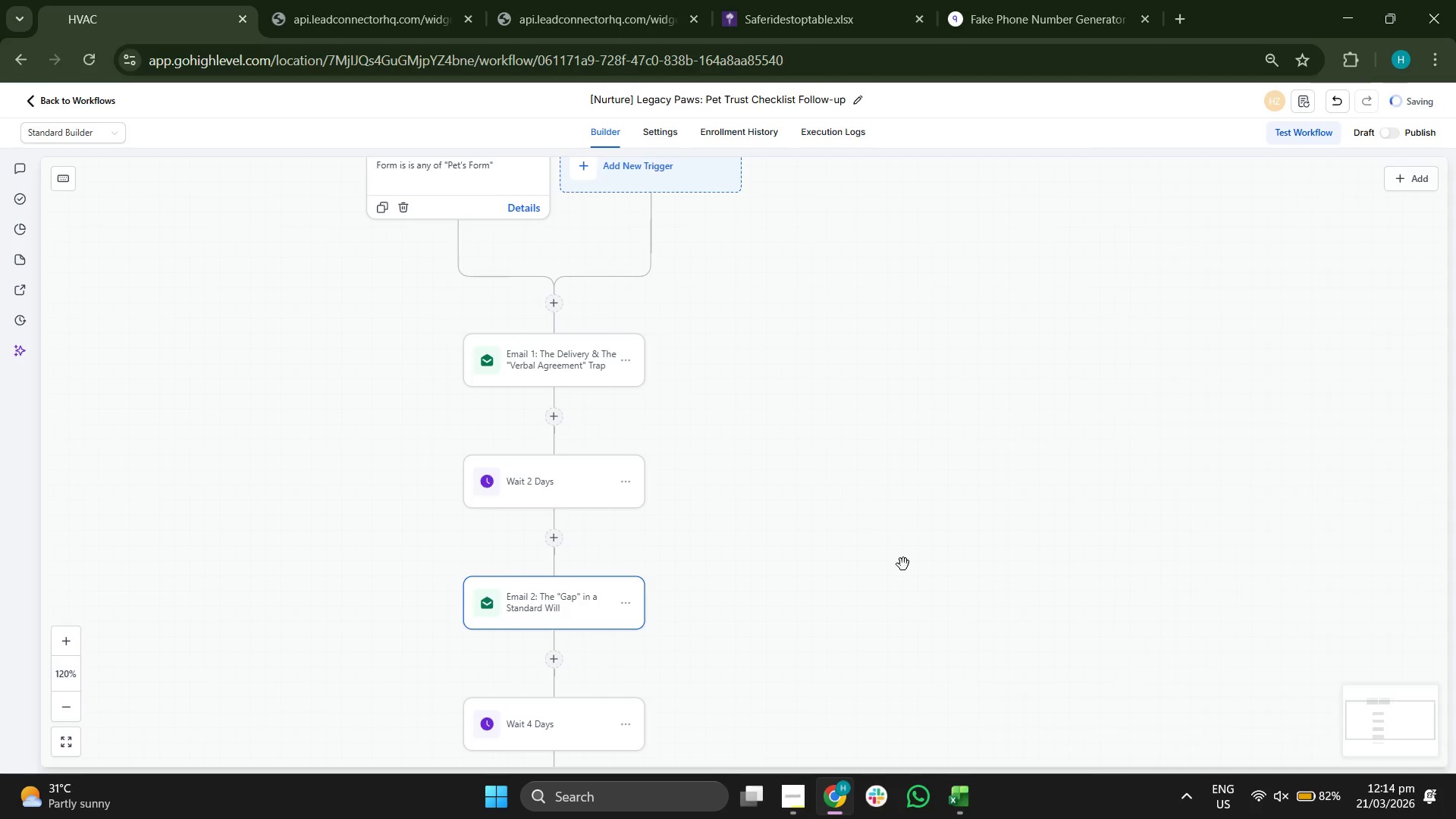 
left_click_drag(start_coordinate=[927, 604], to_coordinate=[931, 483])
 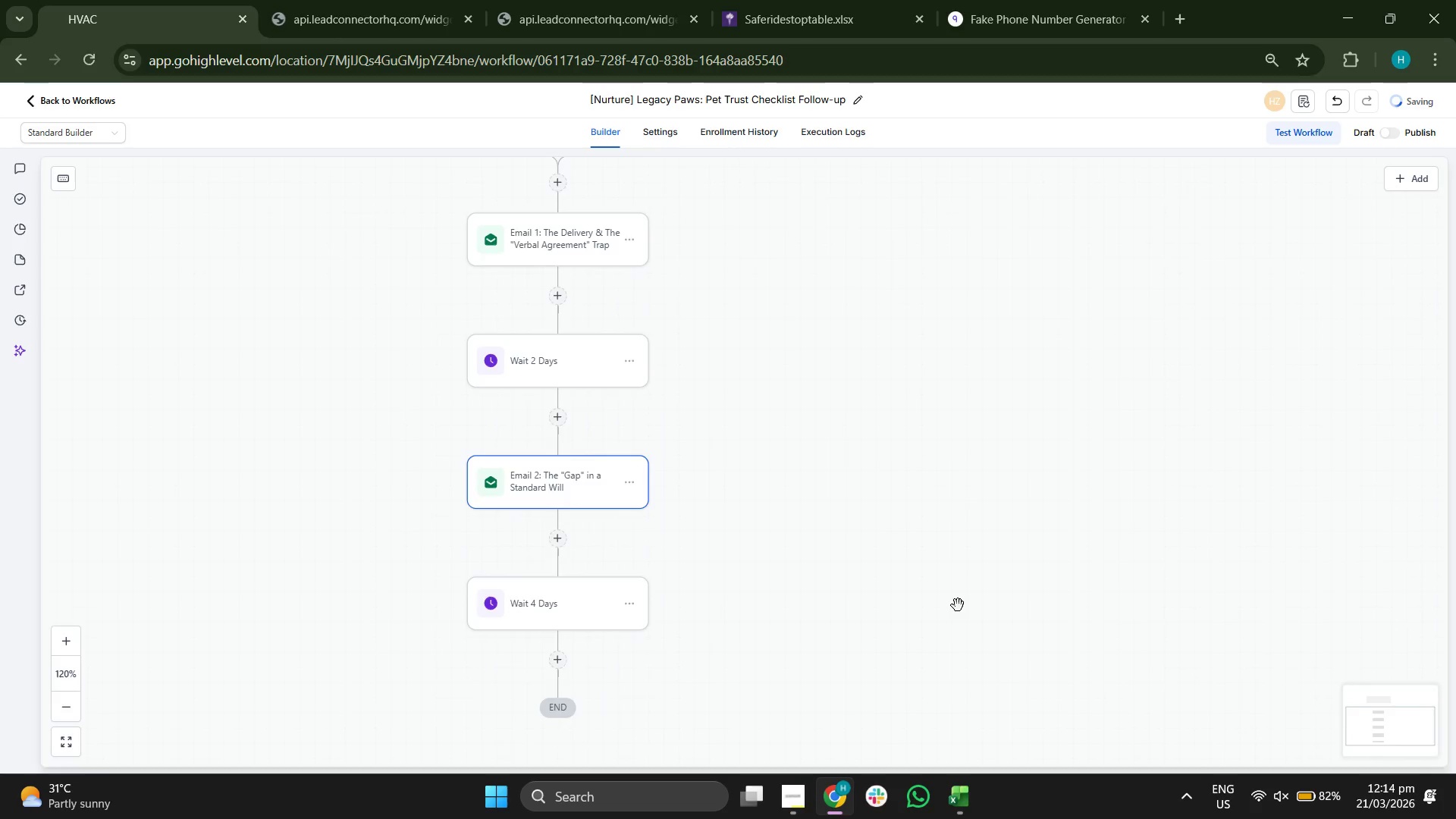 
left_click_drag(start_coordinate=[958, 605], to_coordinate=[990, 447])
 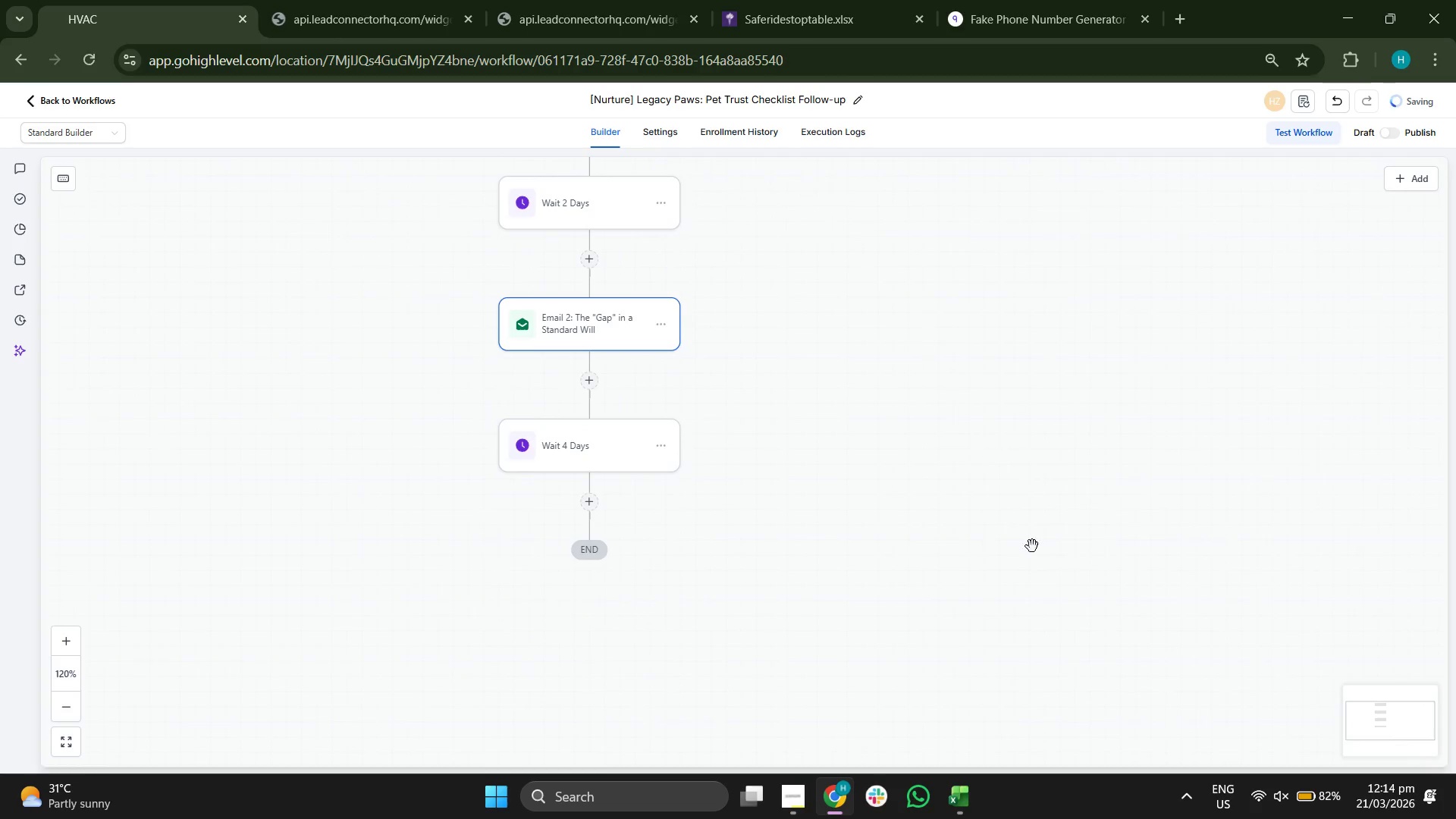 
left_click_drag(start_coordinate=[1033, 545], to_coordinate=[1037, 491])
 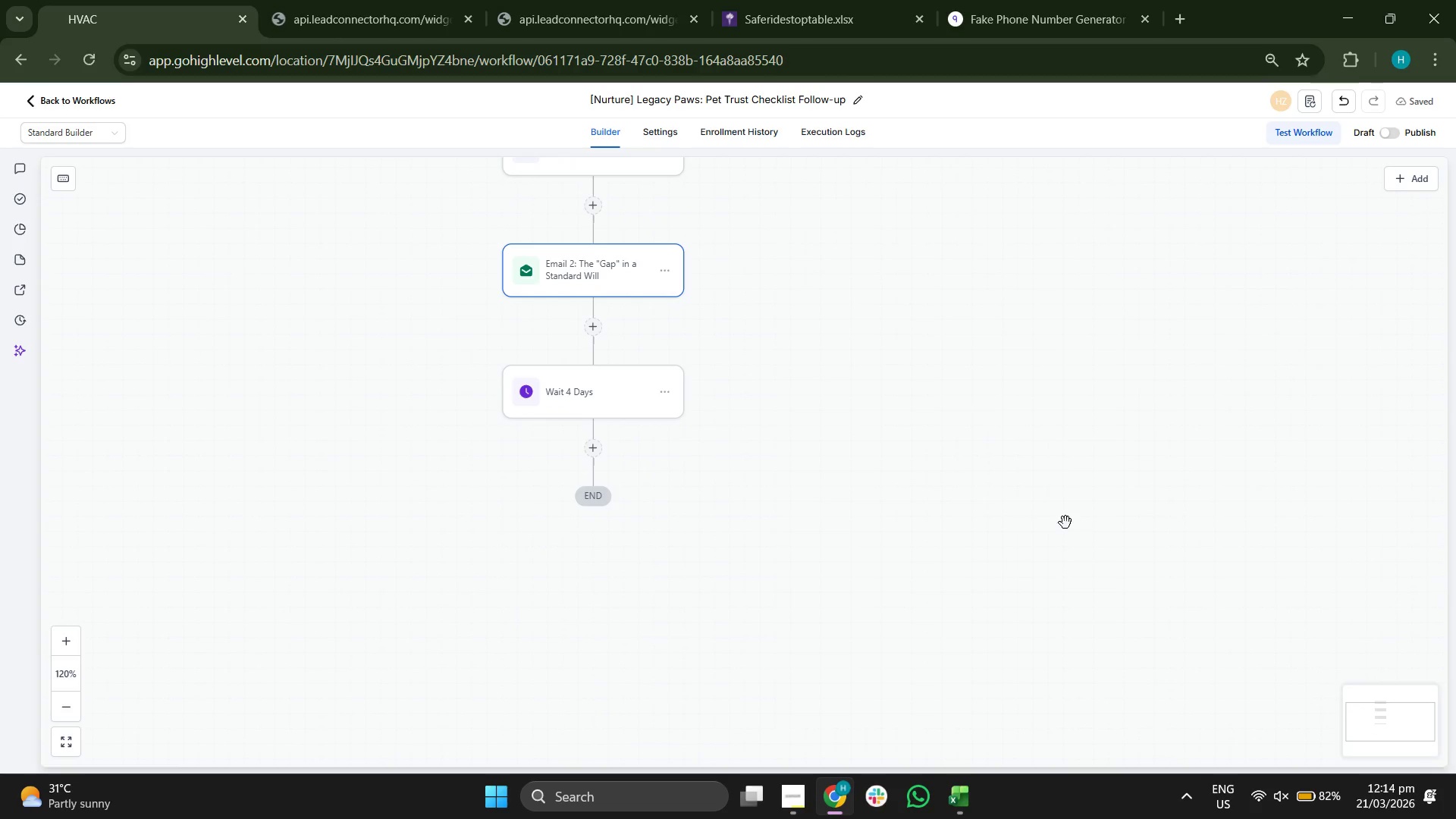 
left_click_drag(start_coordinate=[1100, 505], to_coordinate=[1145, 505])
 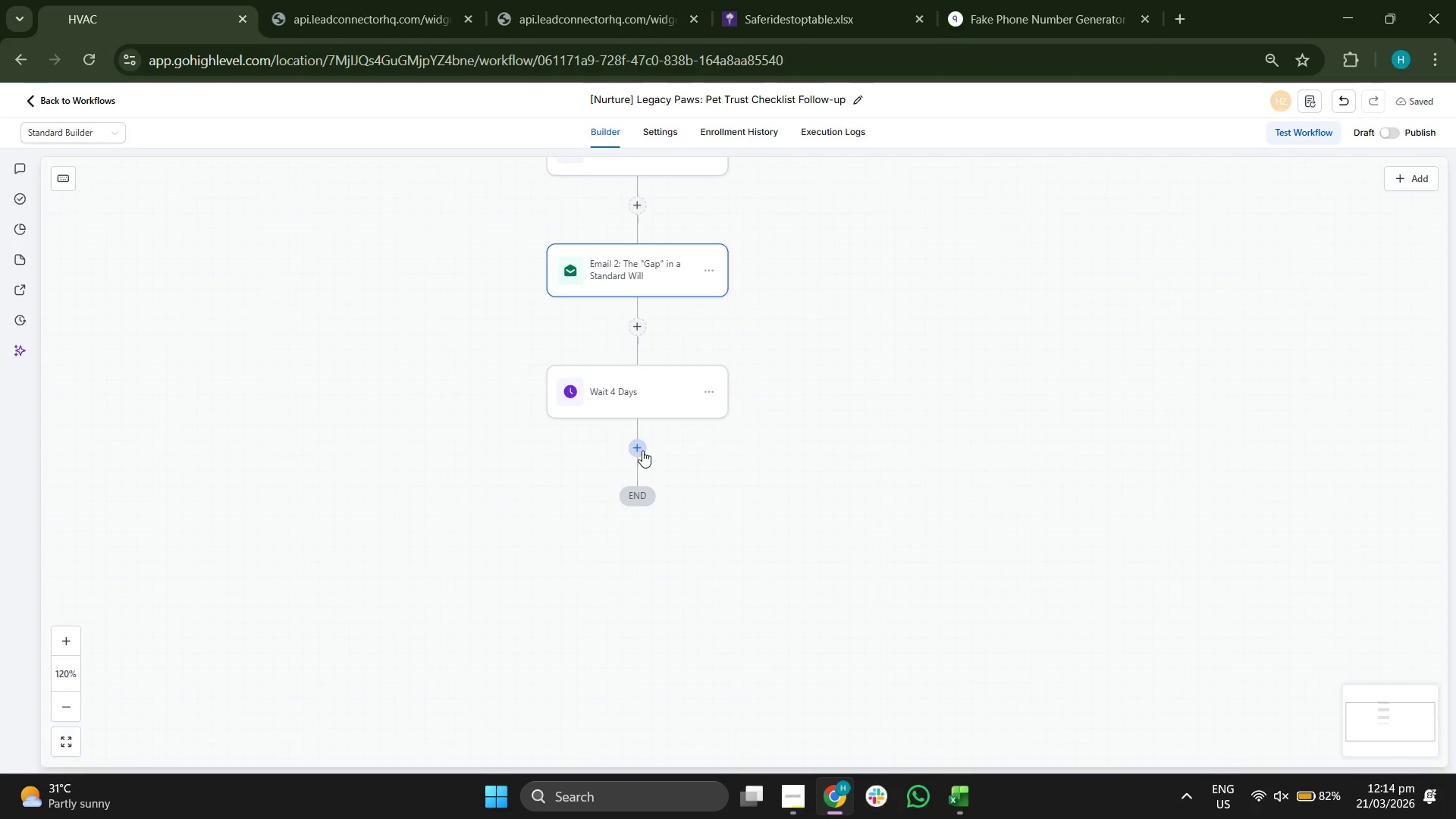 
left_click([642, 450])
 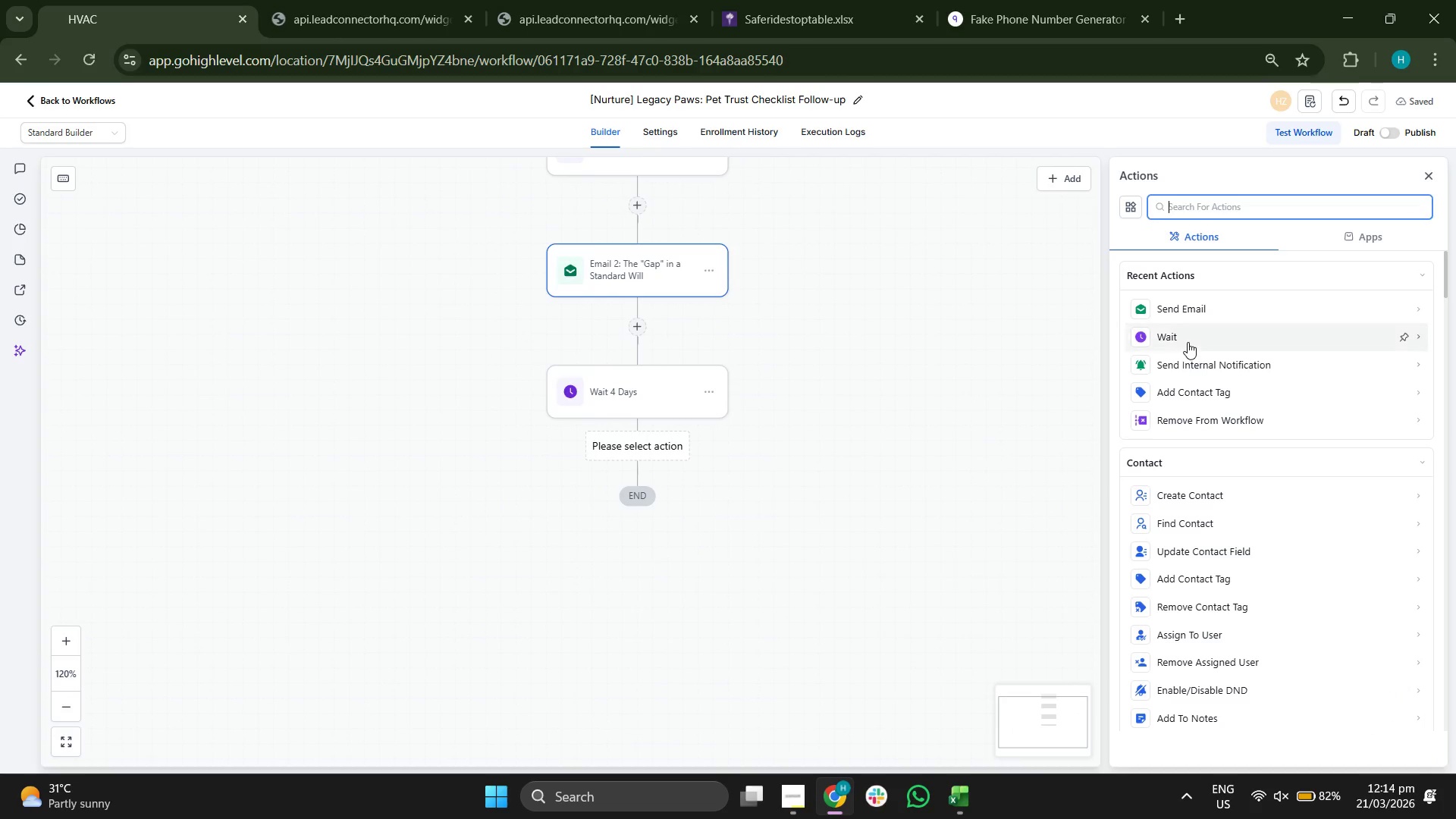 
left_click([1190, 340])
 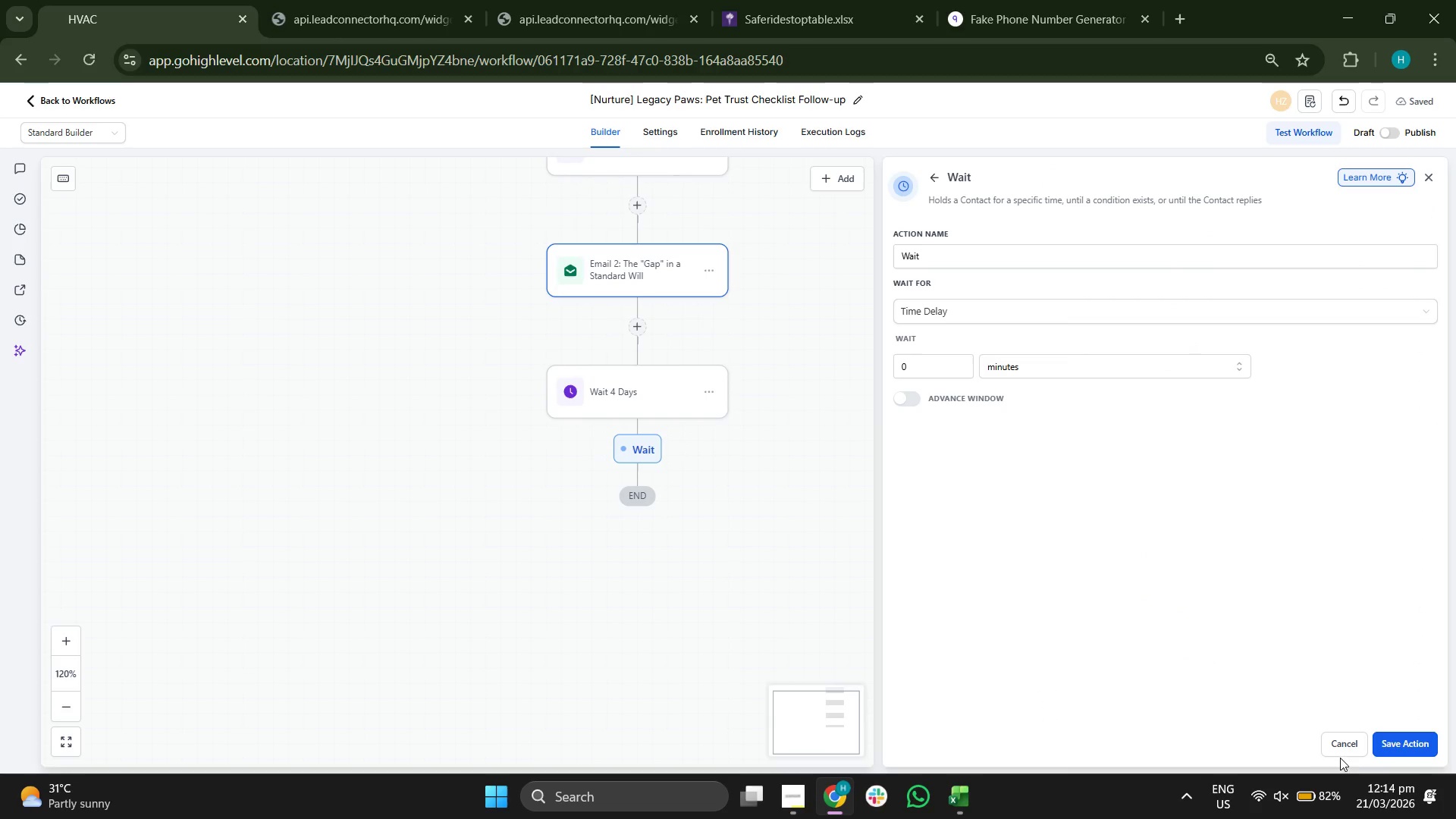 
left_click([1332, 747])
 